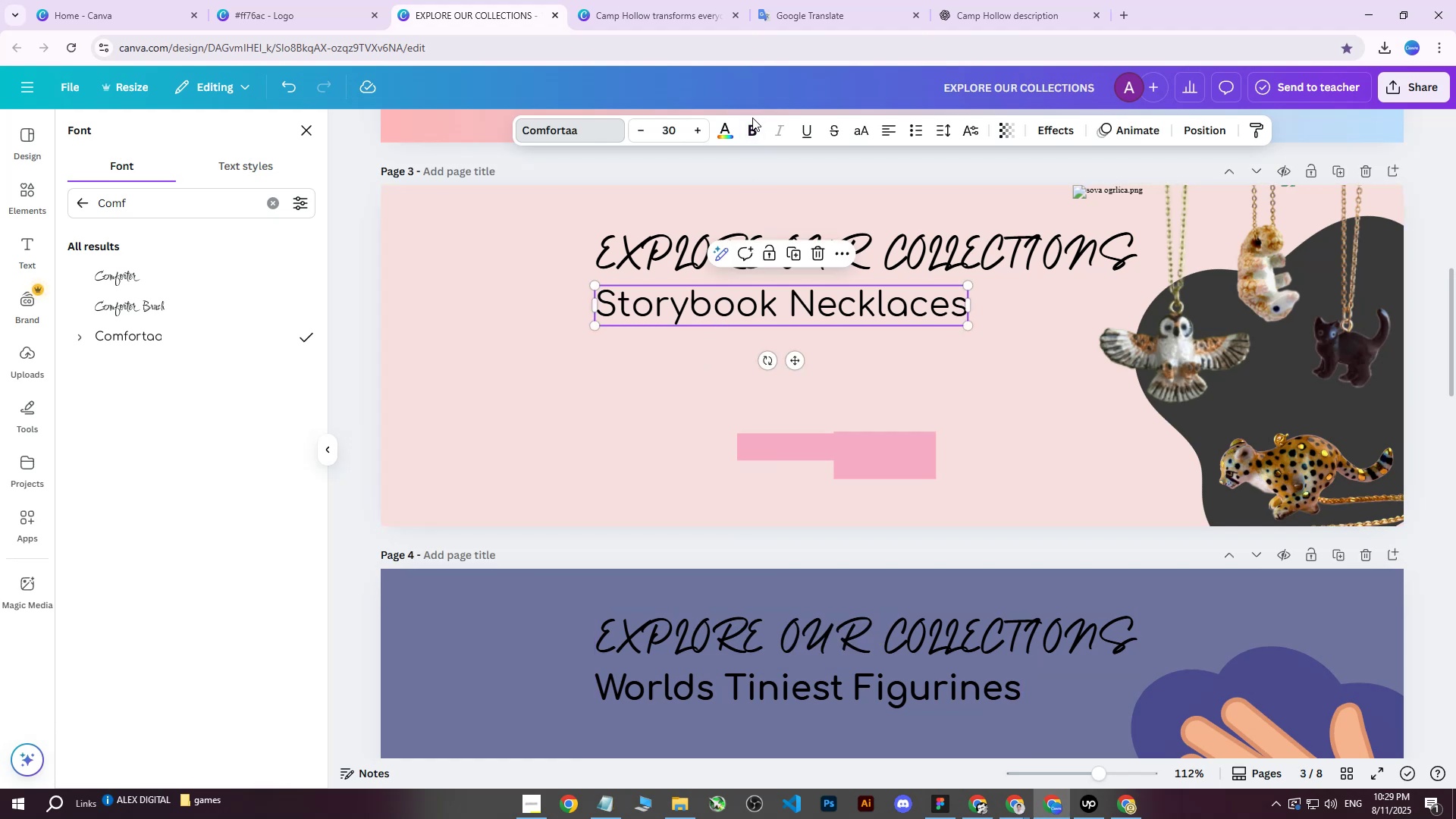 
triple_click([752, 118])
 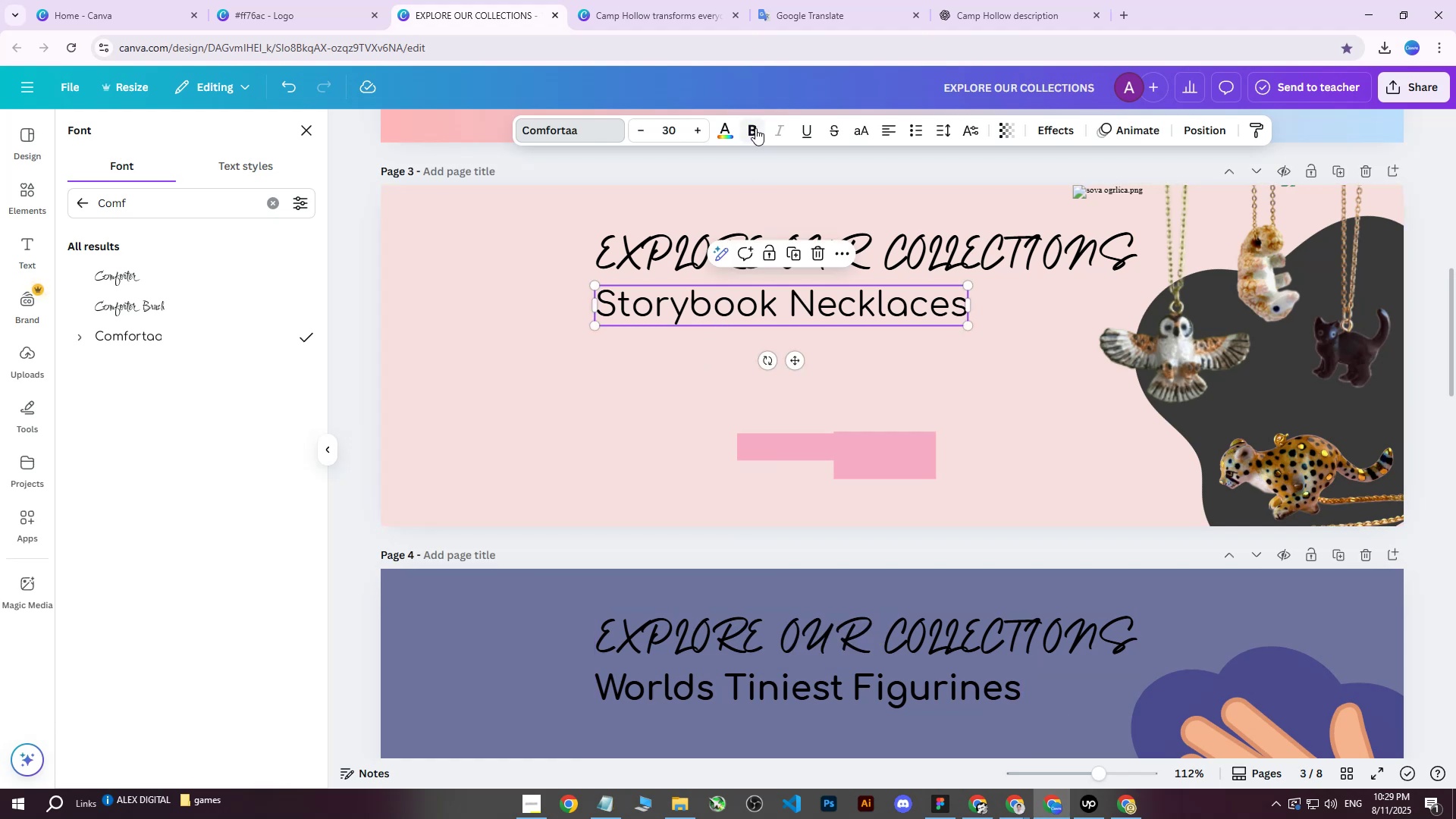 
triple_click([755, 128])
 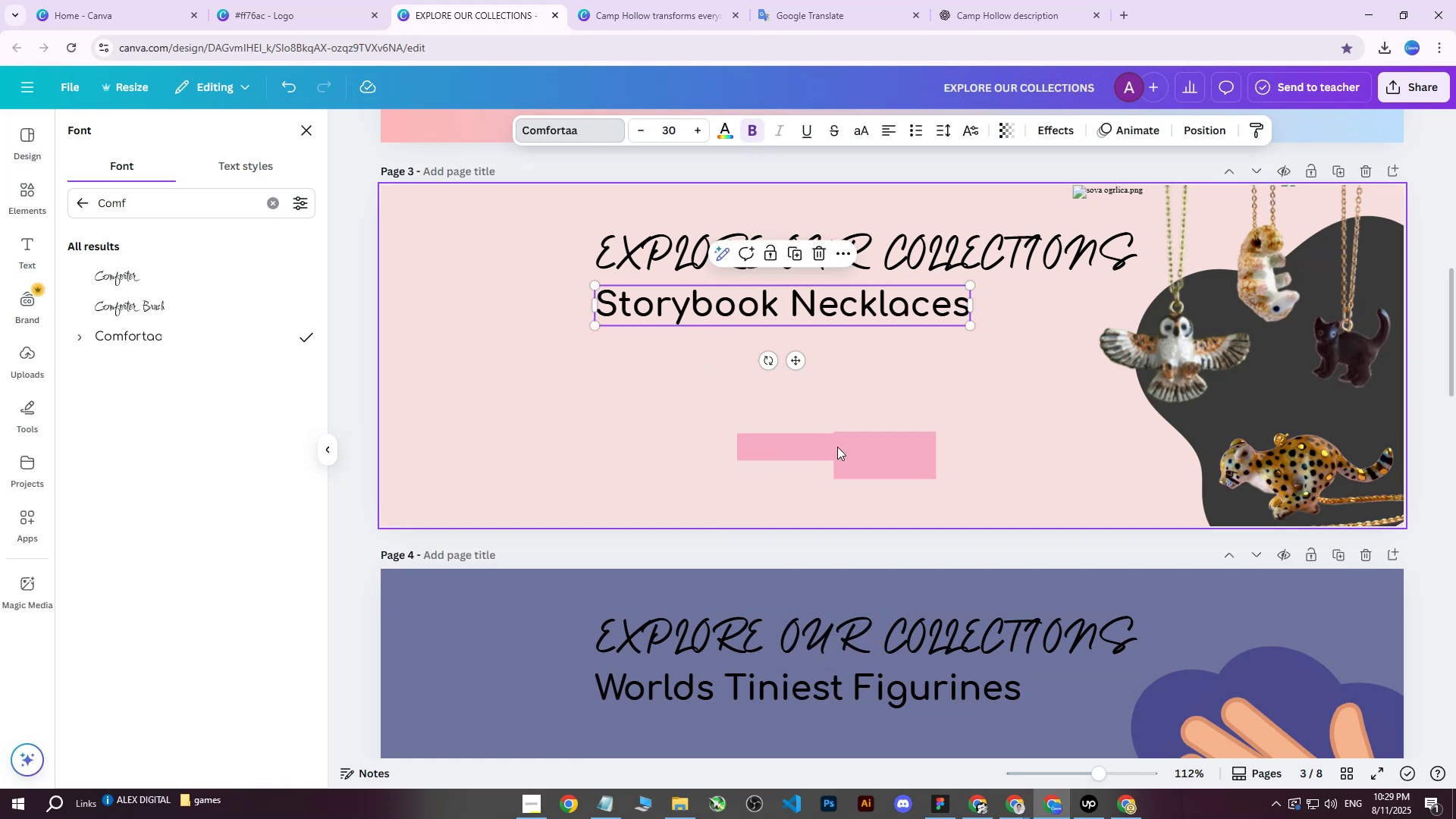 
scroll: coordinate [971, 431], scroll_direction: down, amount: 9.0
 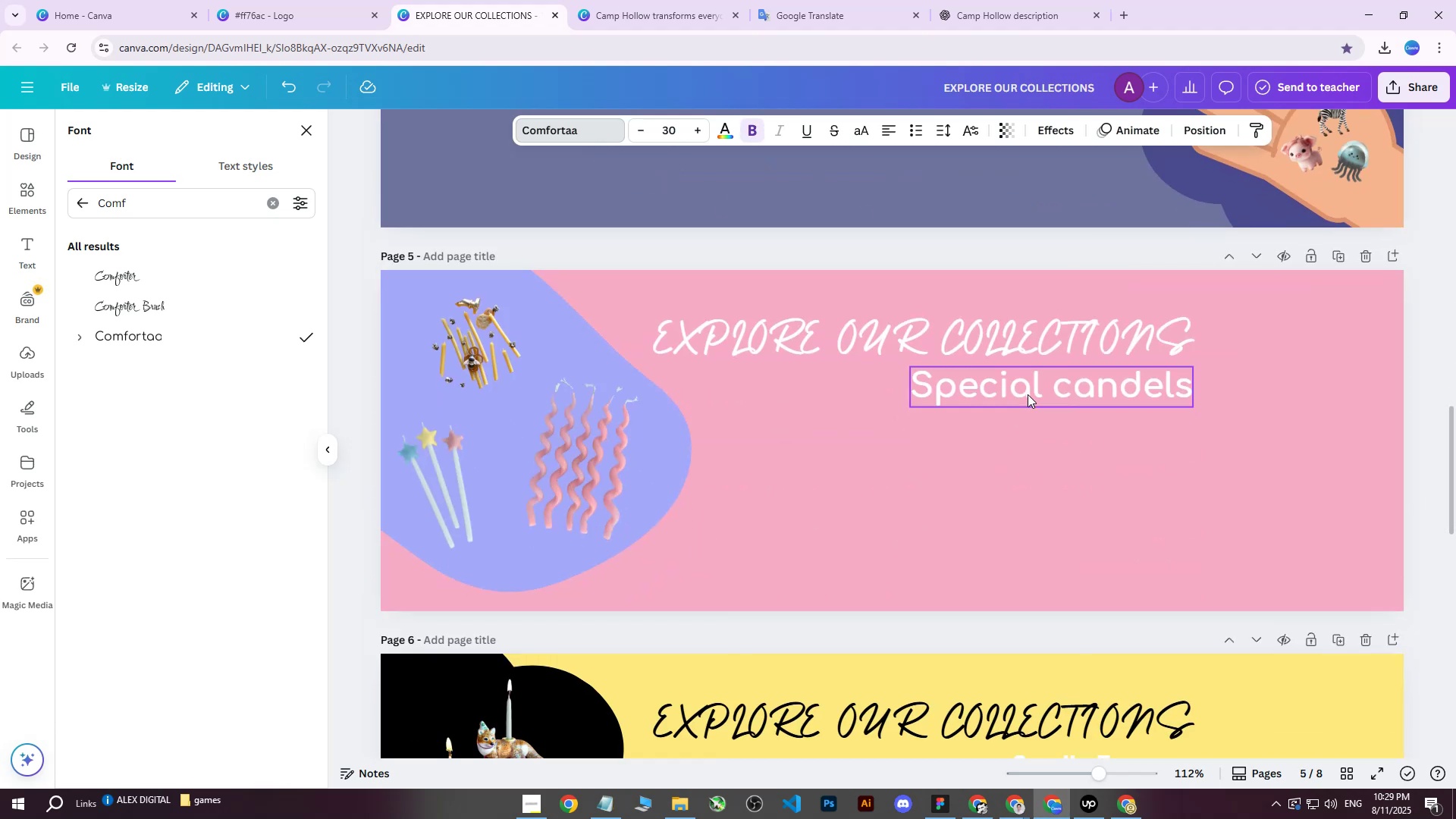 
left_click([1029, 392])
 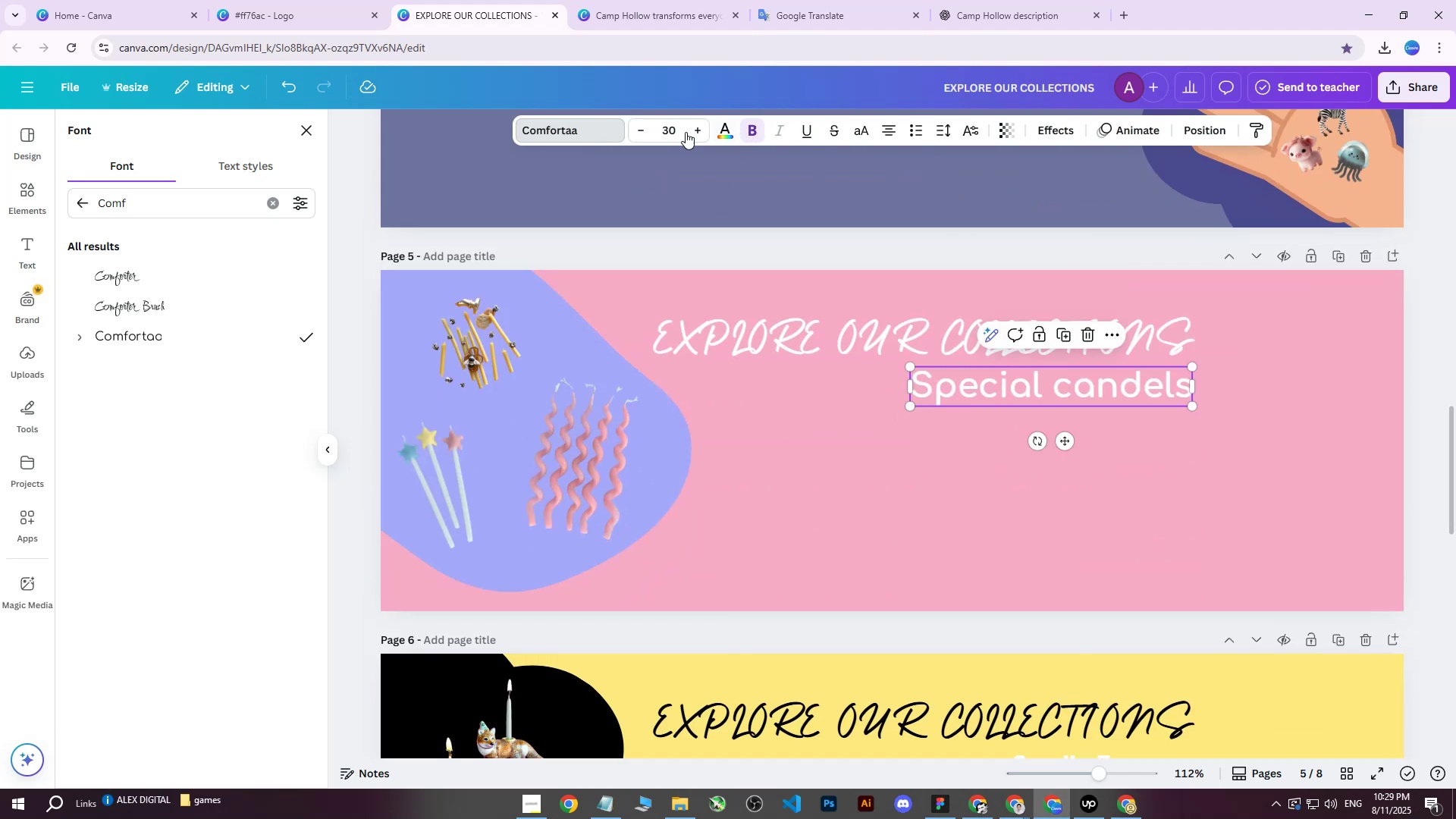 
scroll: coordinate [1009, 491], scroll_direction: up, amount: 1.0
 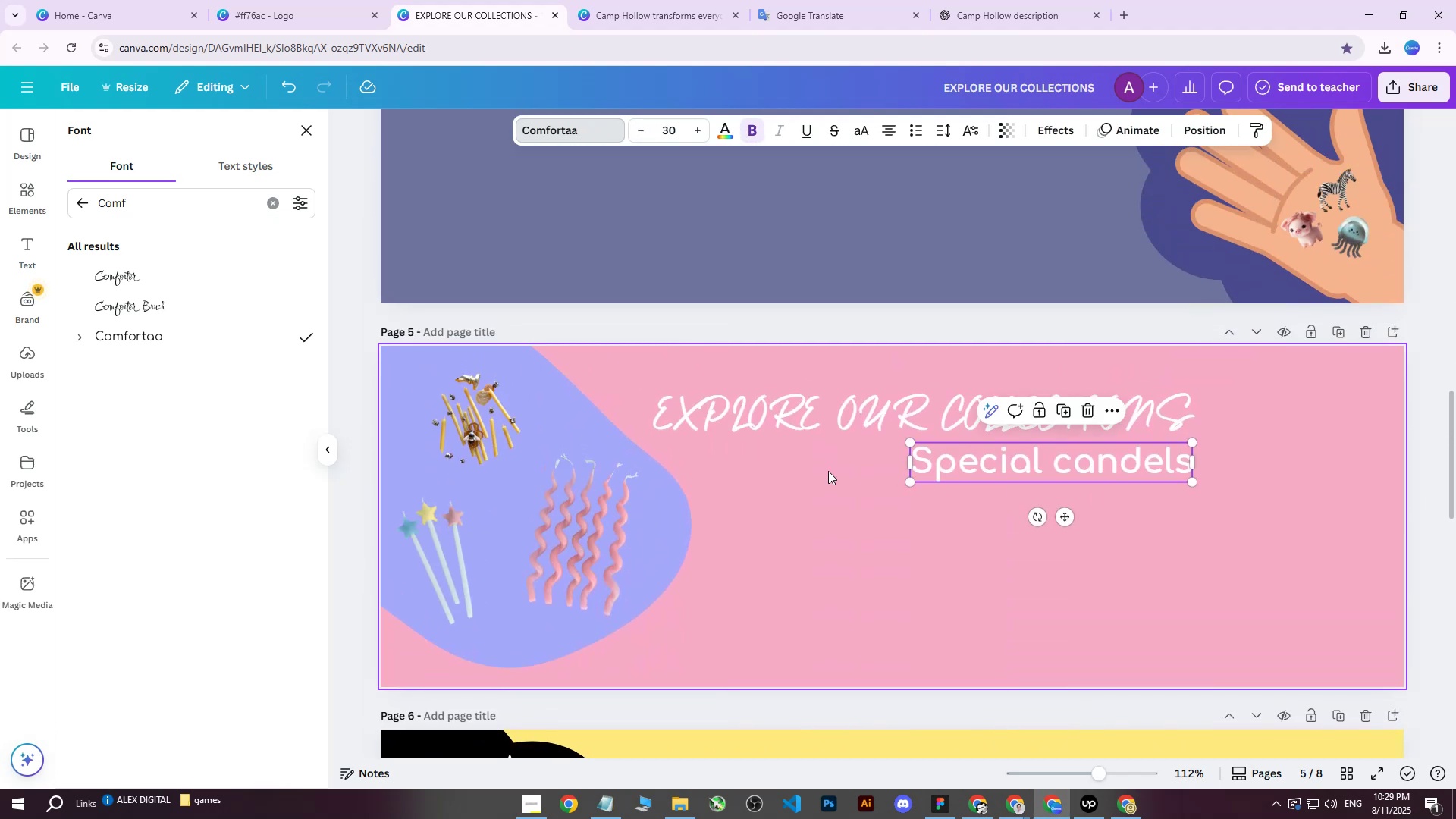 
left_click([475, 429])
 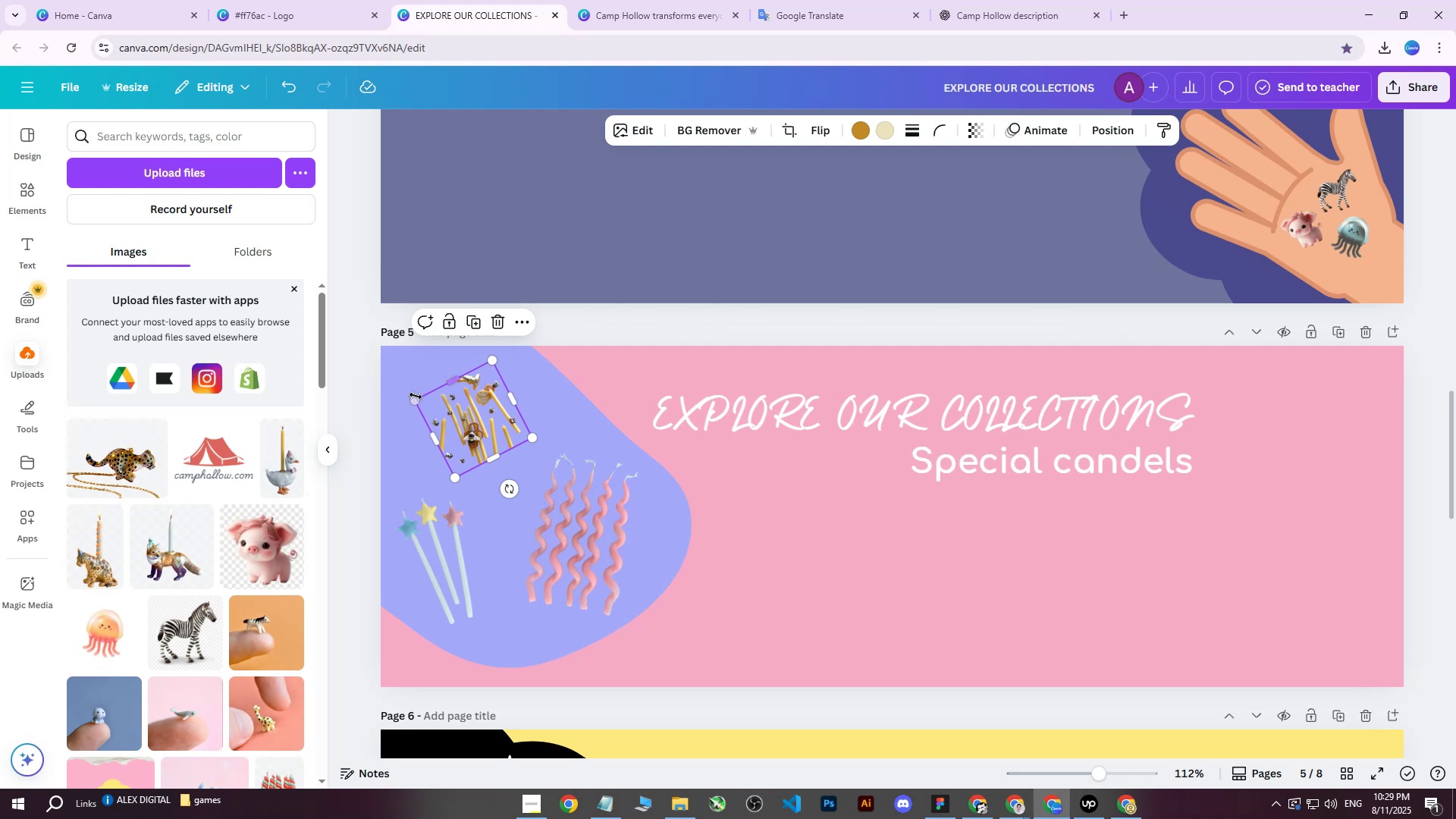 
left_click_drag(start_coordinate=[415, 397], to_coordinate=[424, 403])
 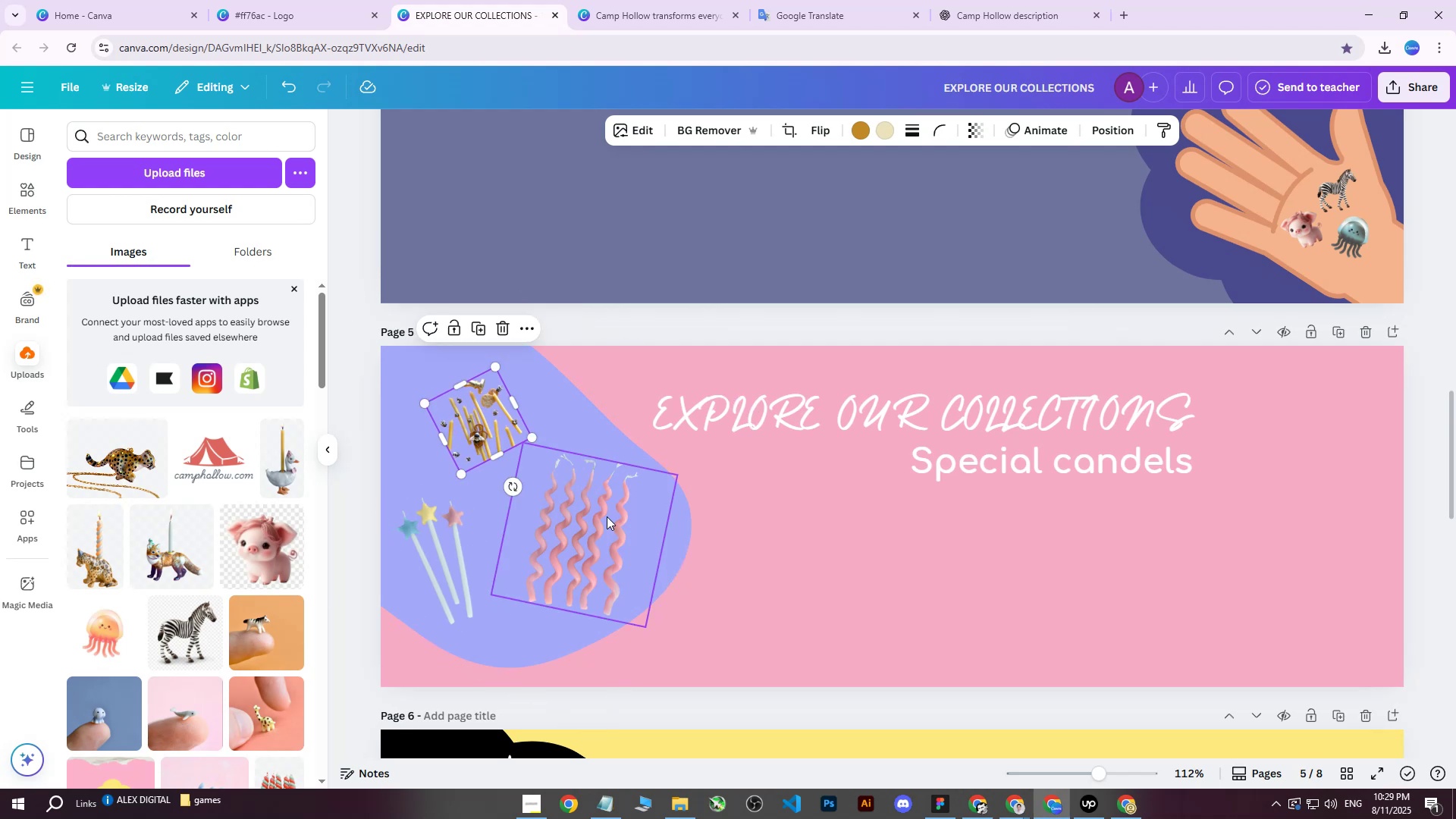 
left_click([622, 514])
 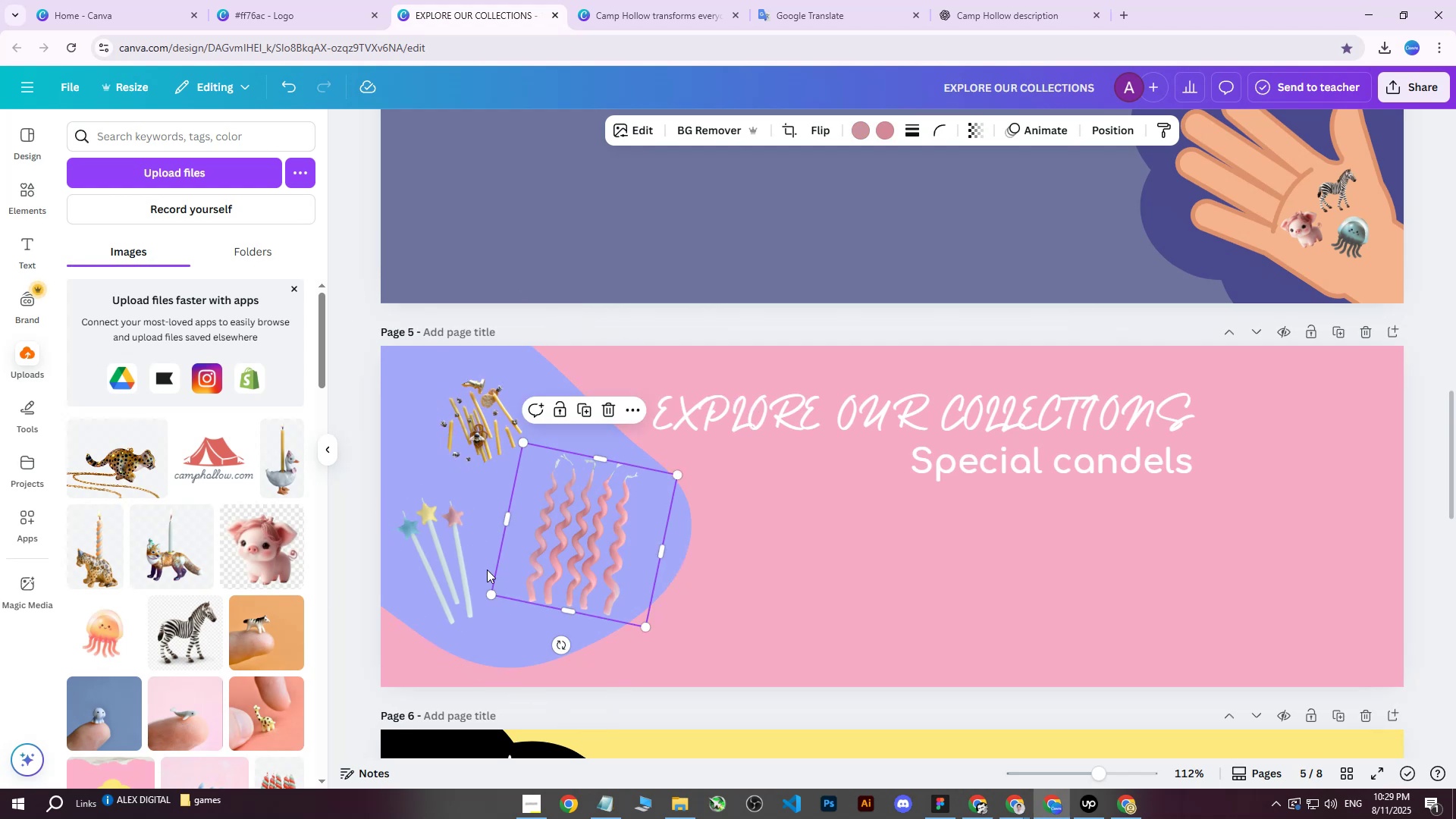 
left_click([449, 553])
 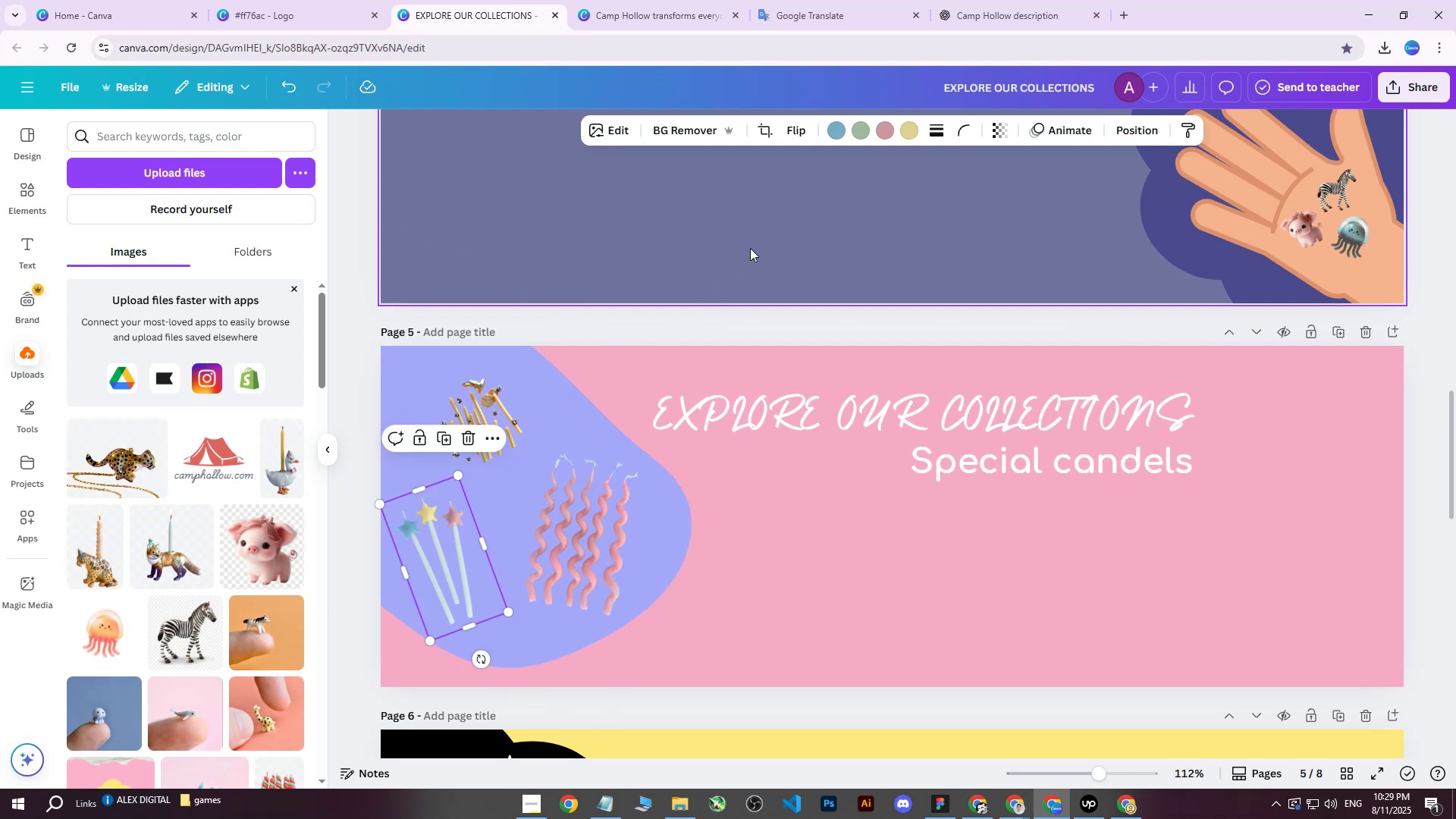 
scroll: coordinate [900, 332], scroll_direction: up, amount: 4.0
 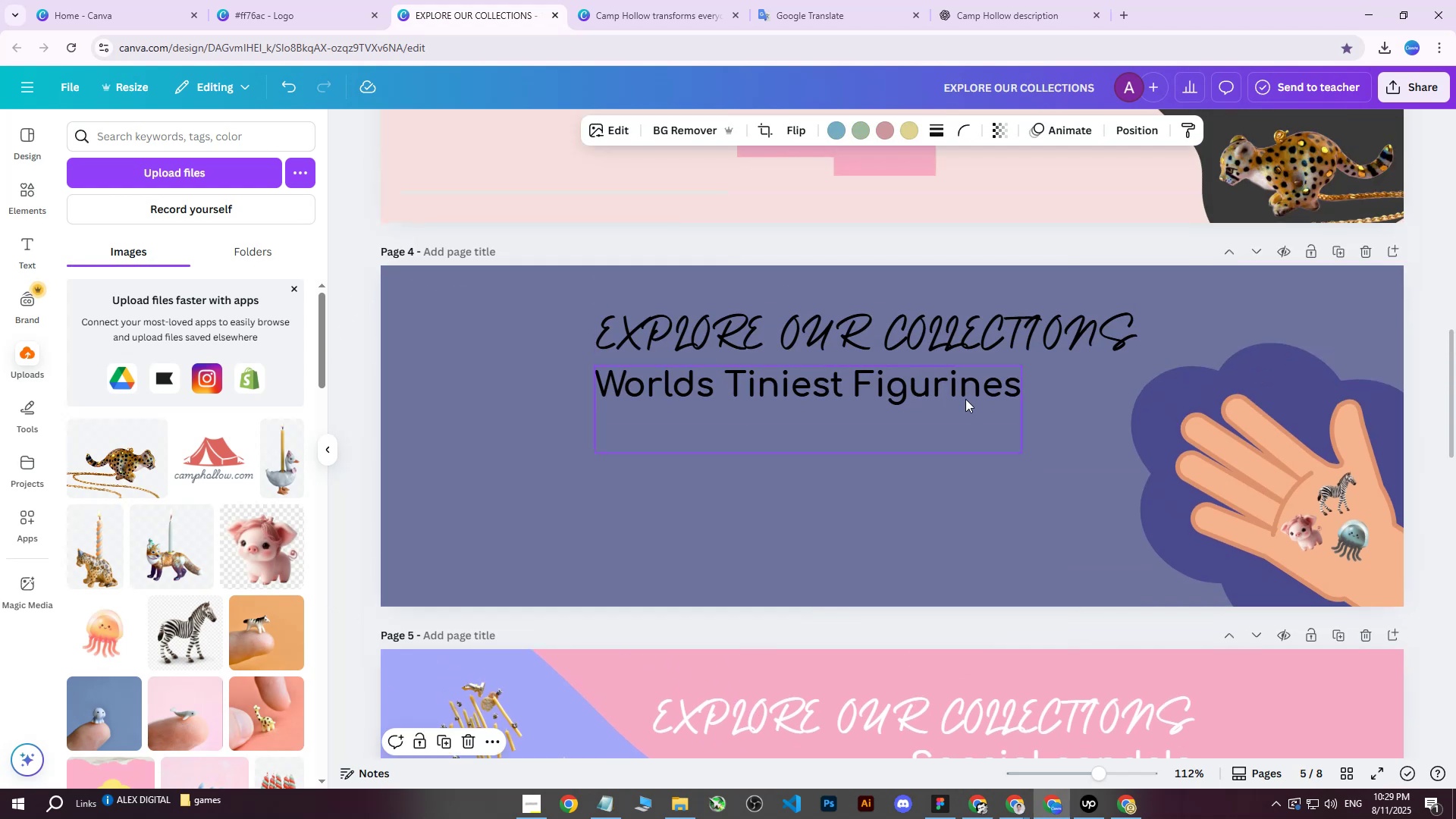 
scroll: coordinate [962, 415], scroll_direction: down, amount: 4.0
 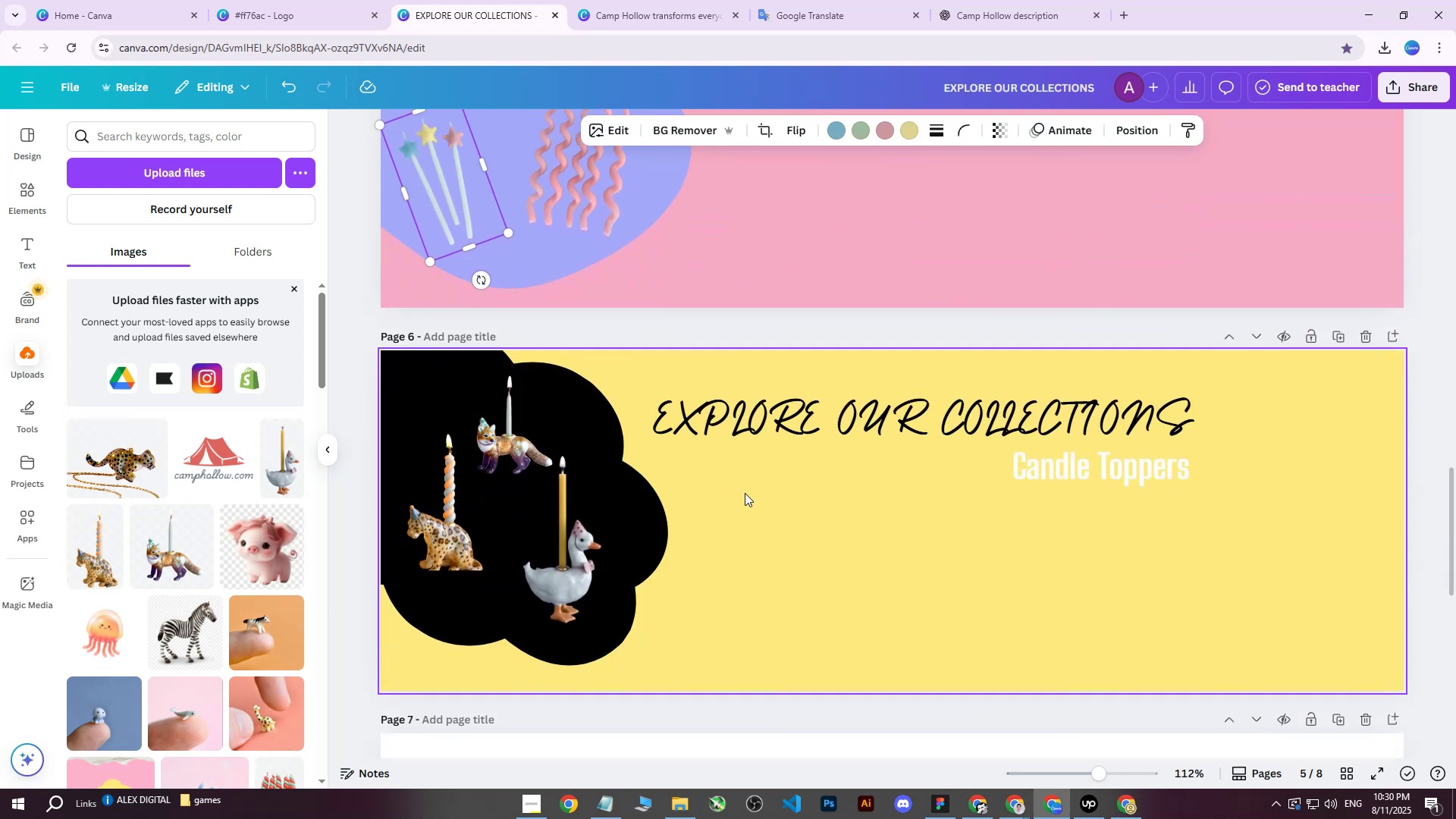 
left_click([621, 499])
 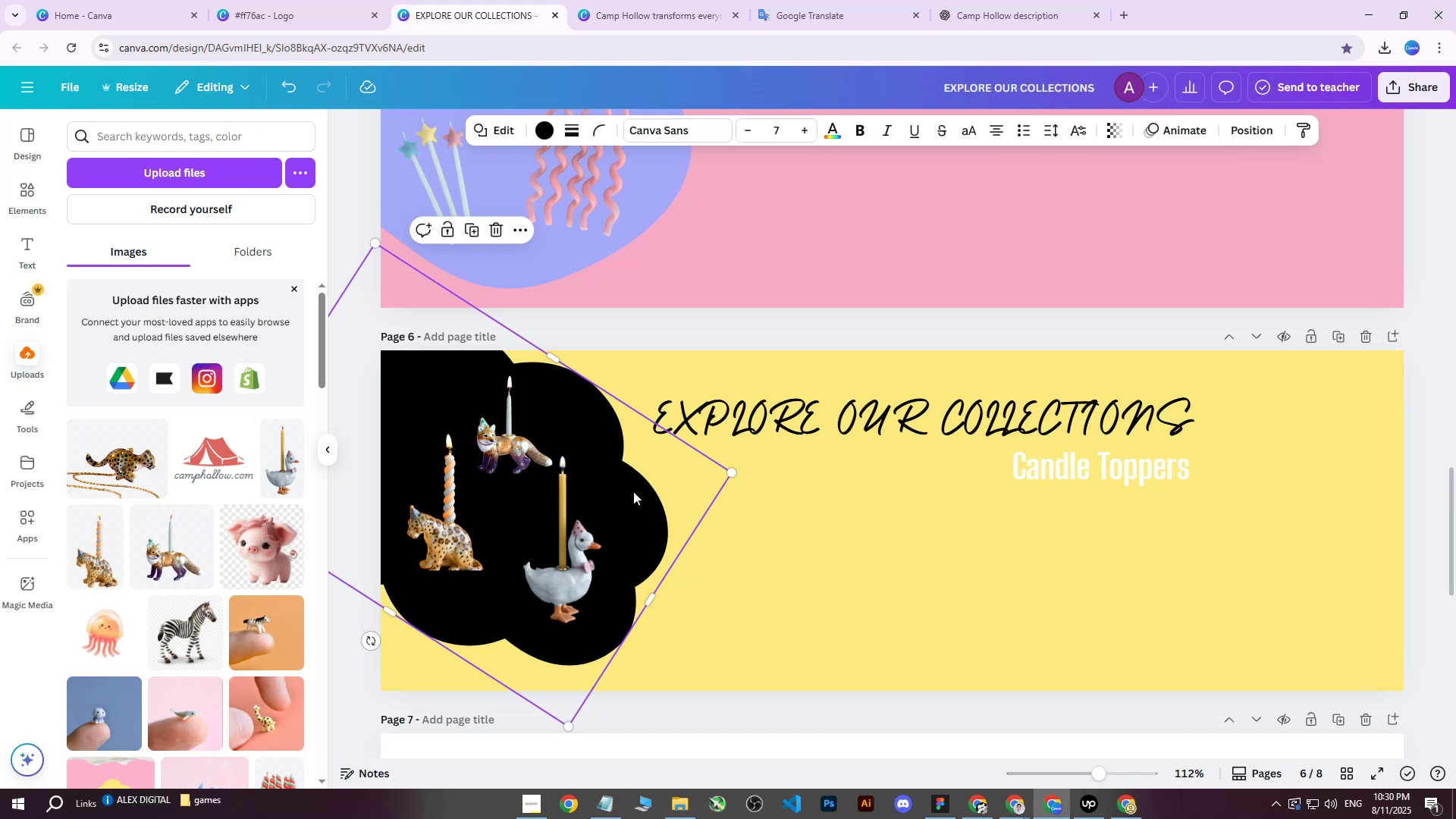 
key(Delete)
 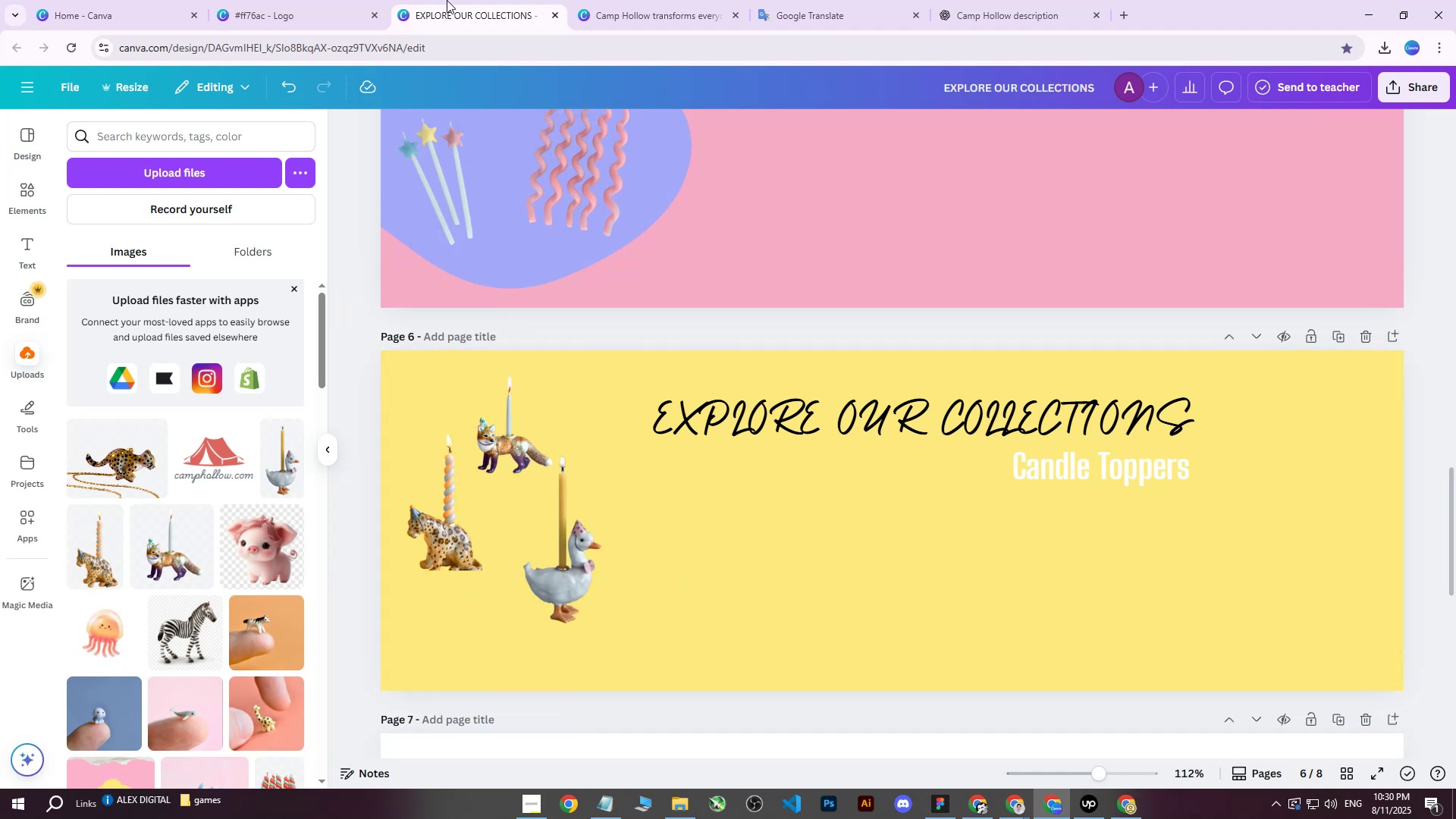 
left_click([312, 0])
 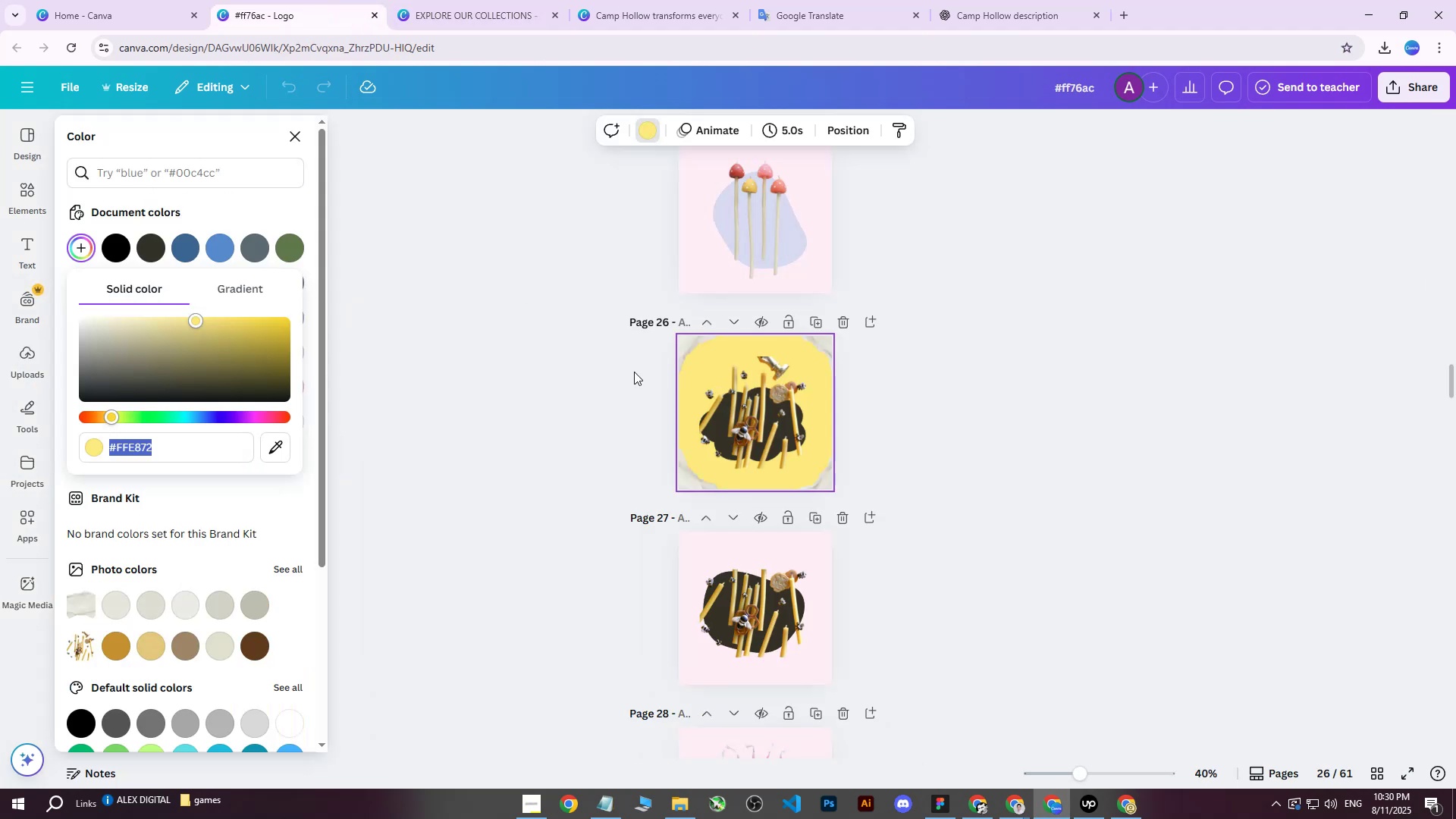 
scroll: coordinate [775, 428], scroll_direction: down, amount: 10.0
 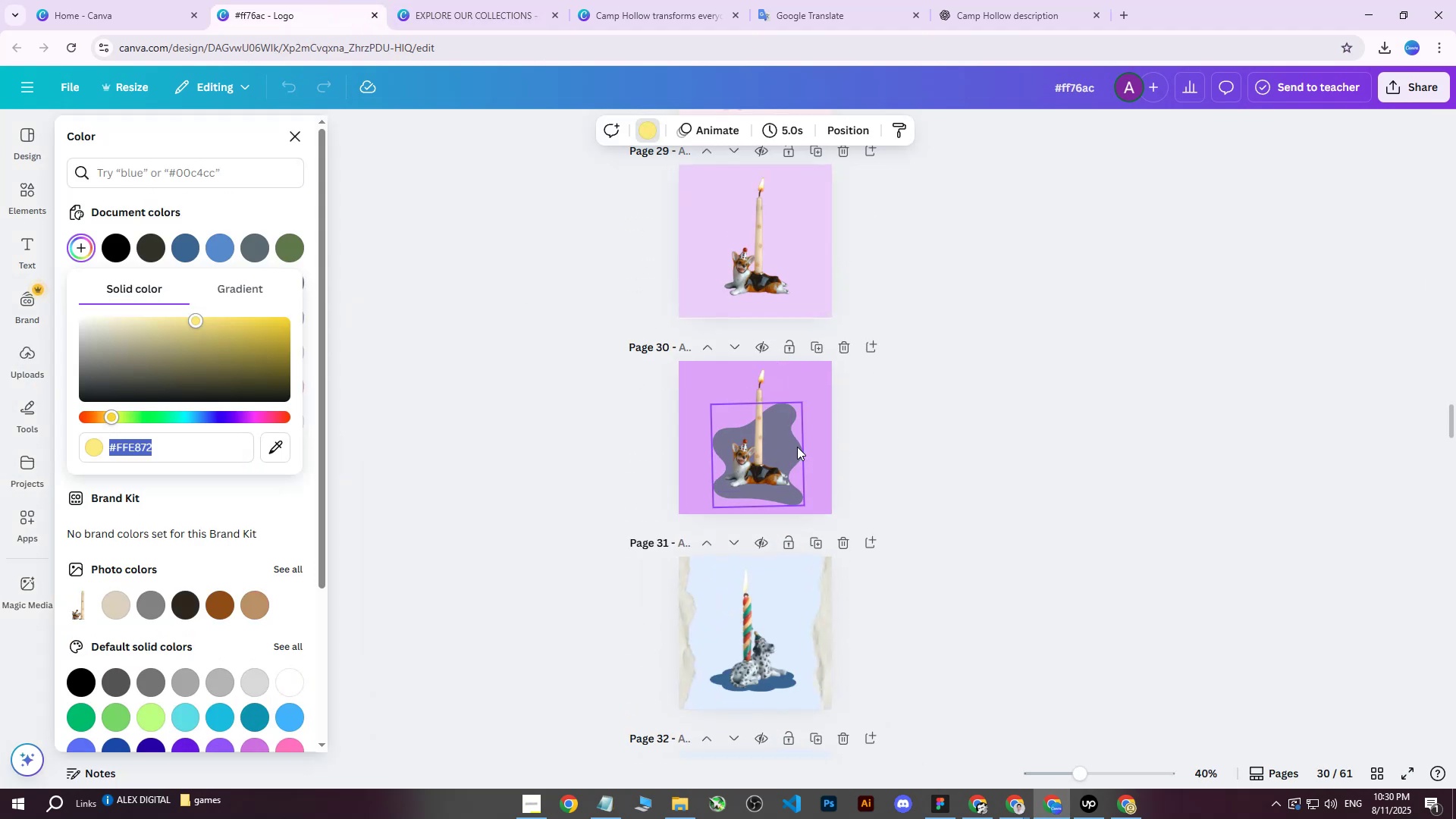 
left_click([797, 447])
 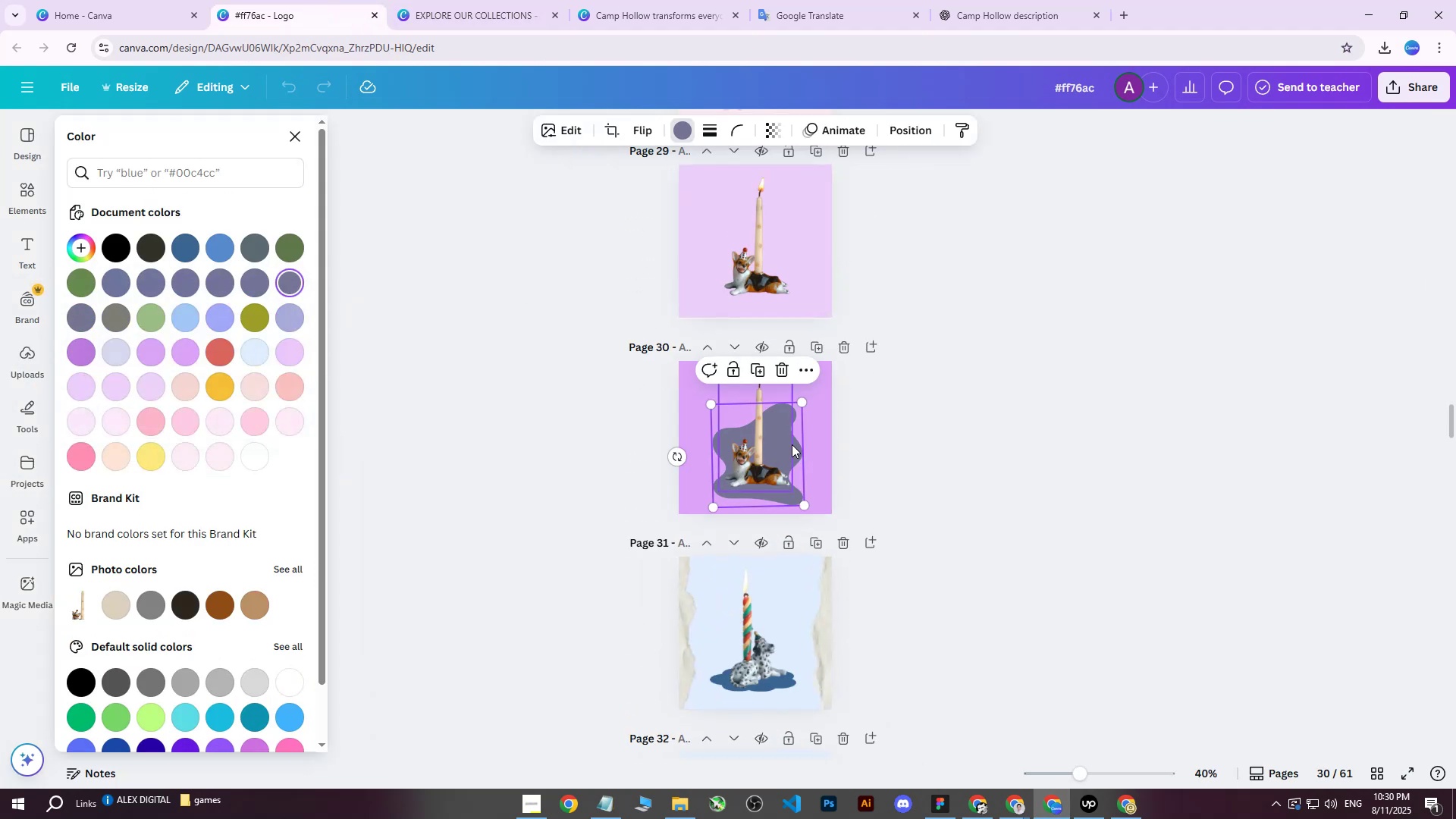 
right_click([792, 444])
 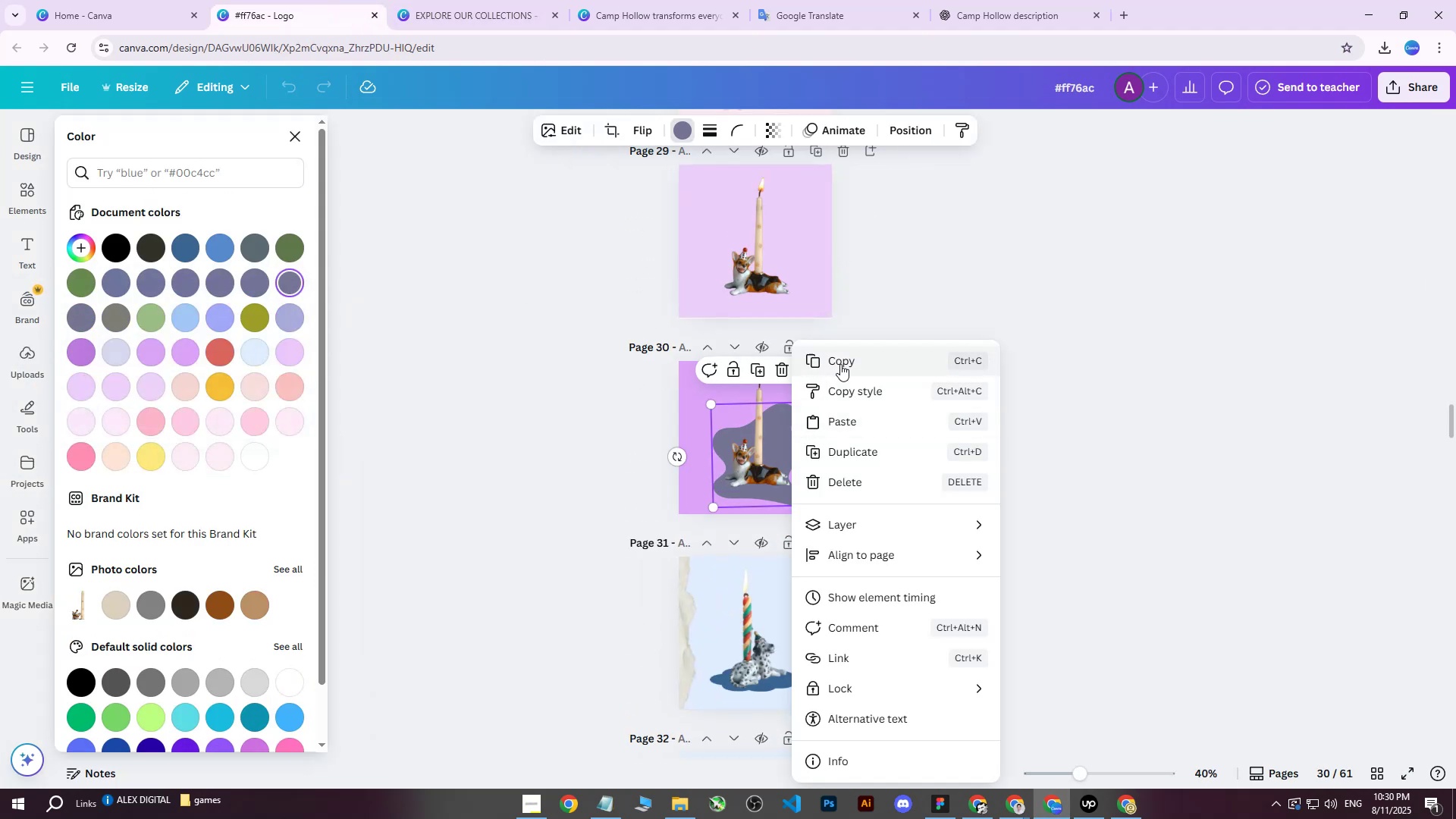 
left_click([840, 364])
 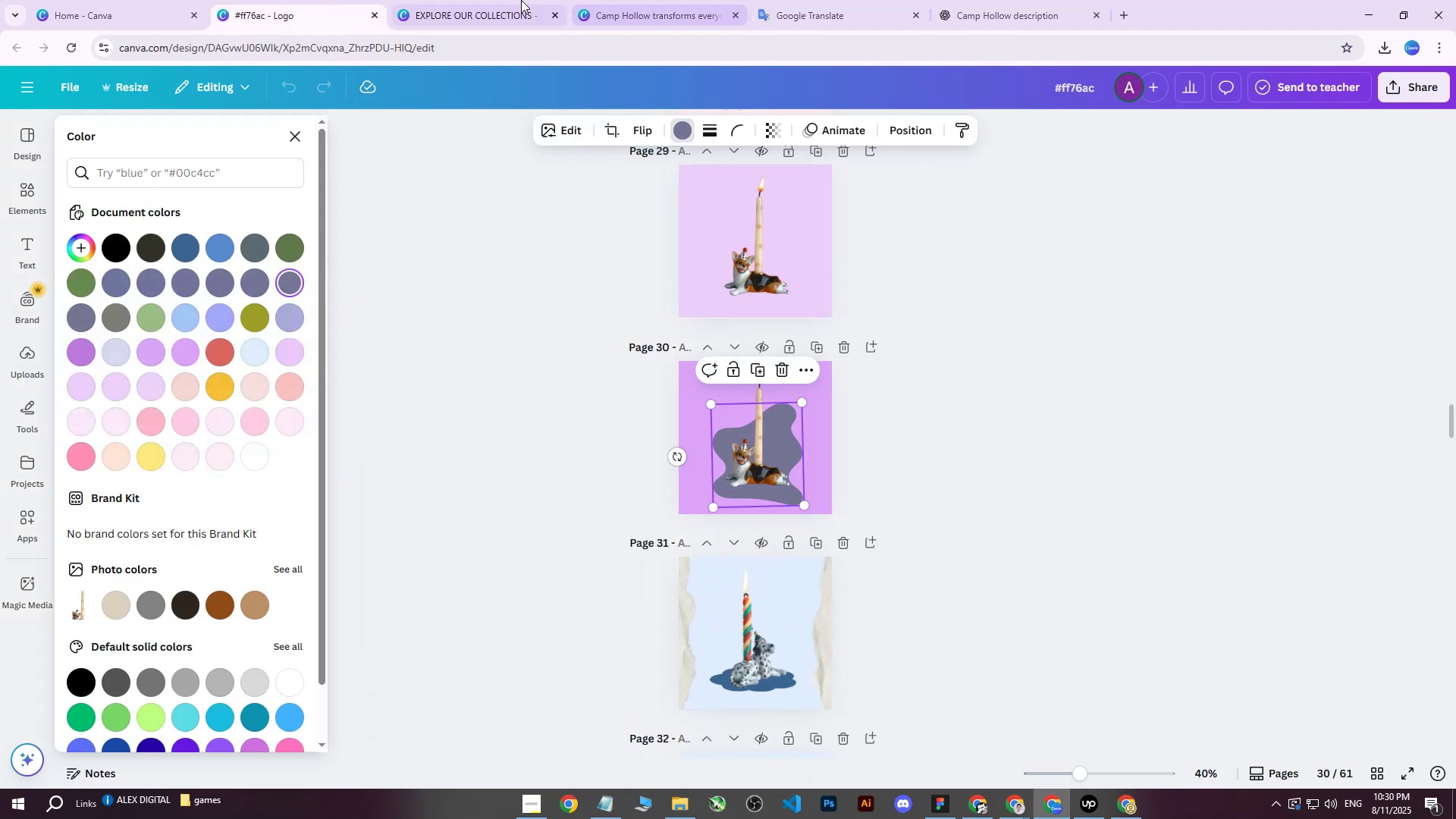 
left_click([515, 0])
 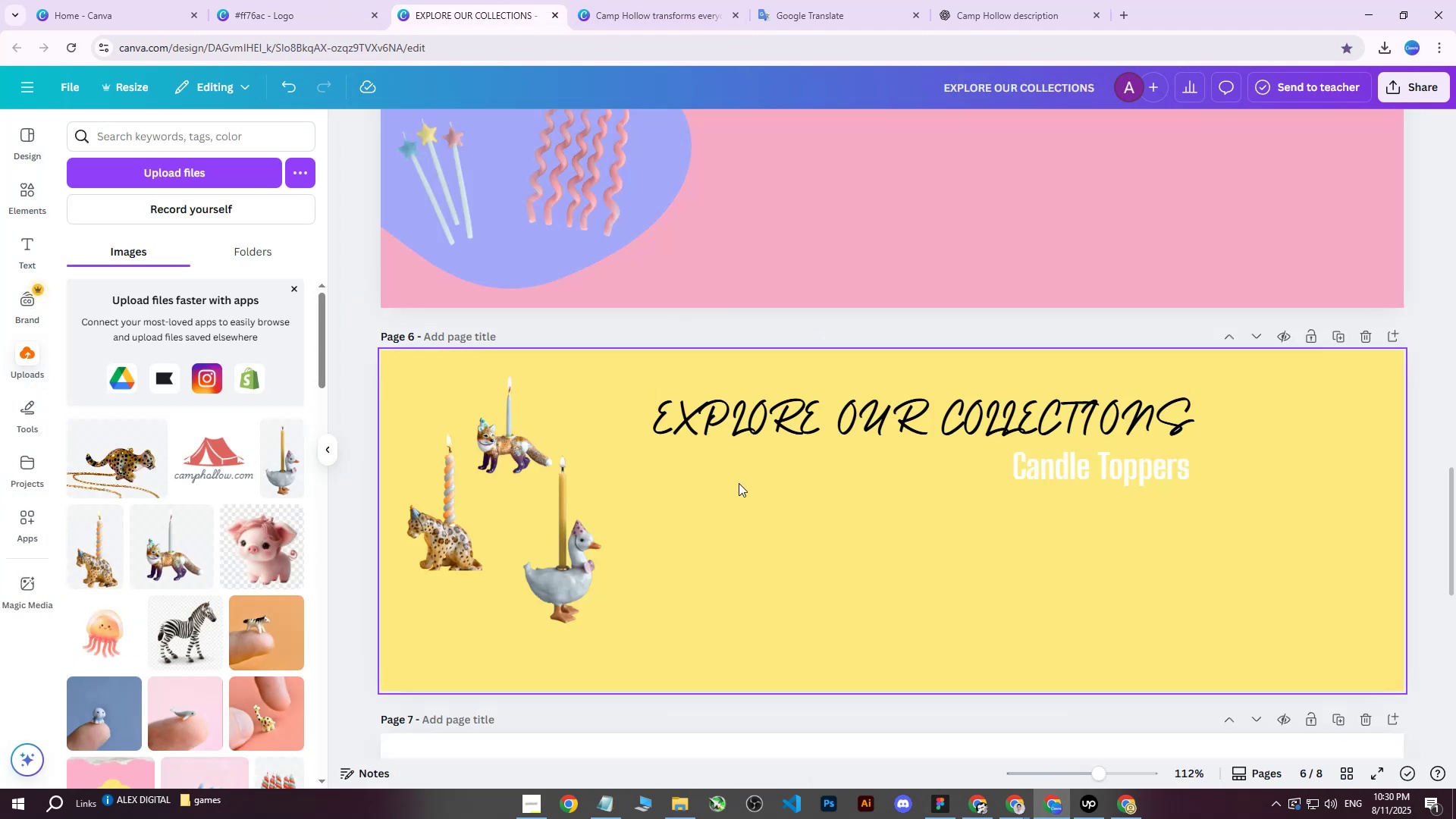 
key(Control+ControlLeft)
 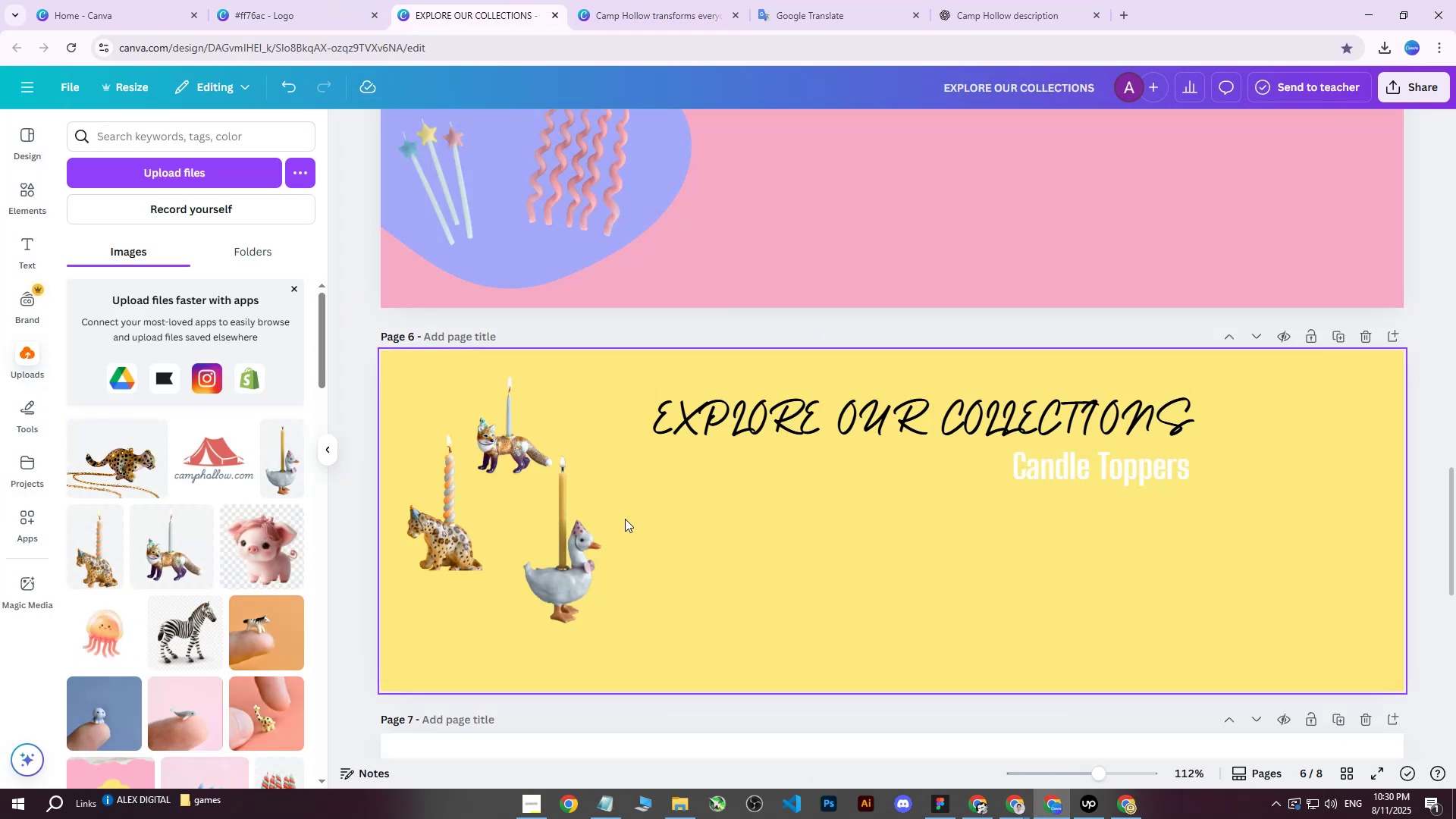 
key(Control+V)
 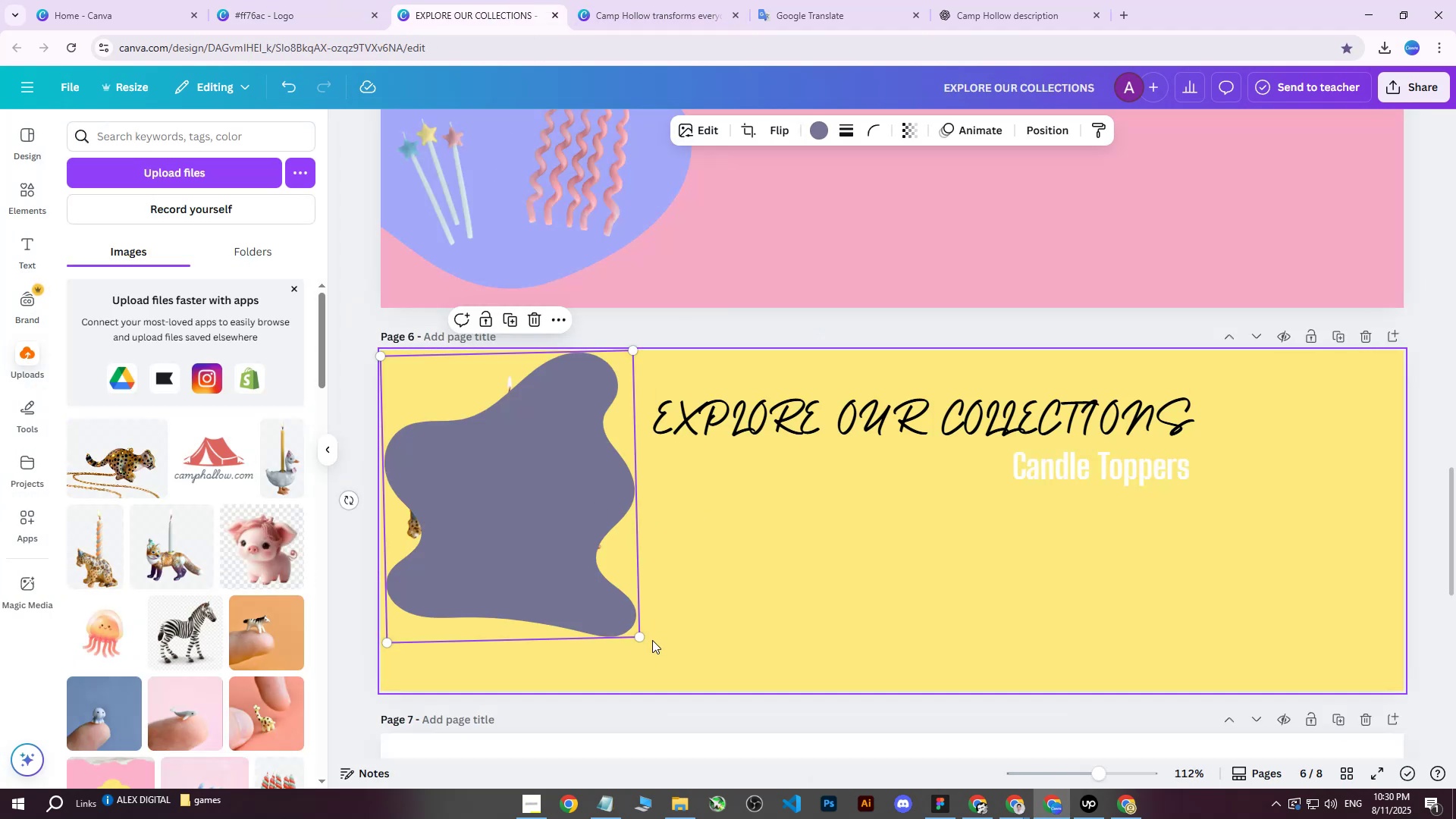 
left_click_drag(start_coordinate=[640, 635], to_coordinate=[780, 710])
 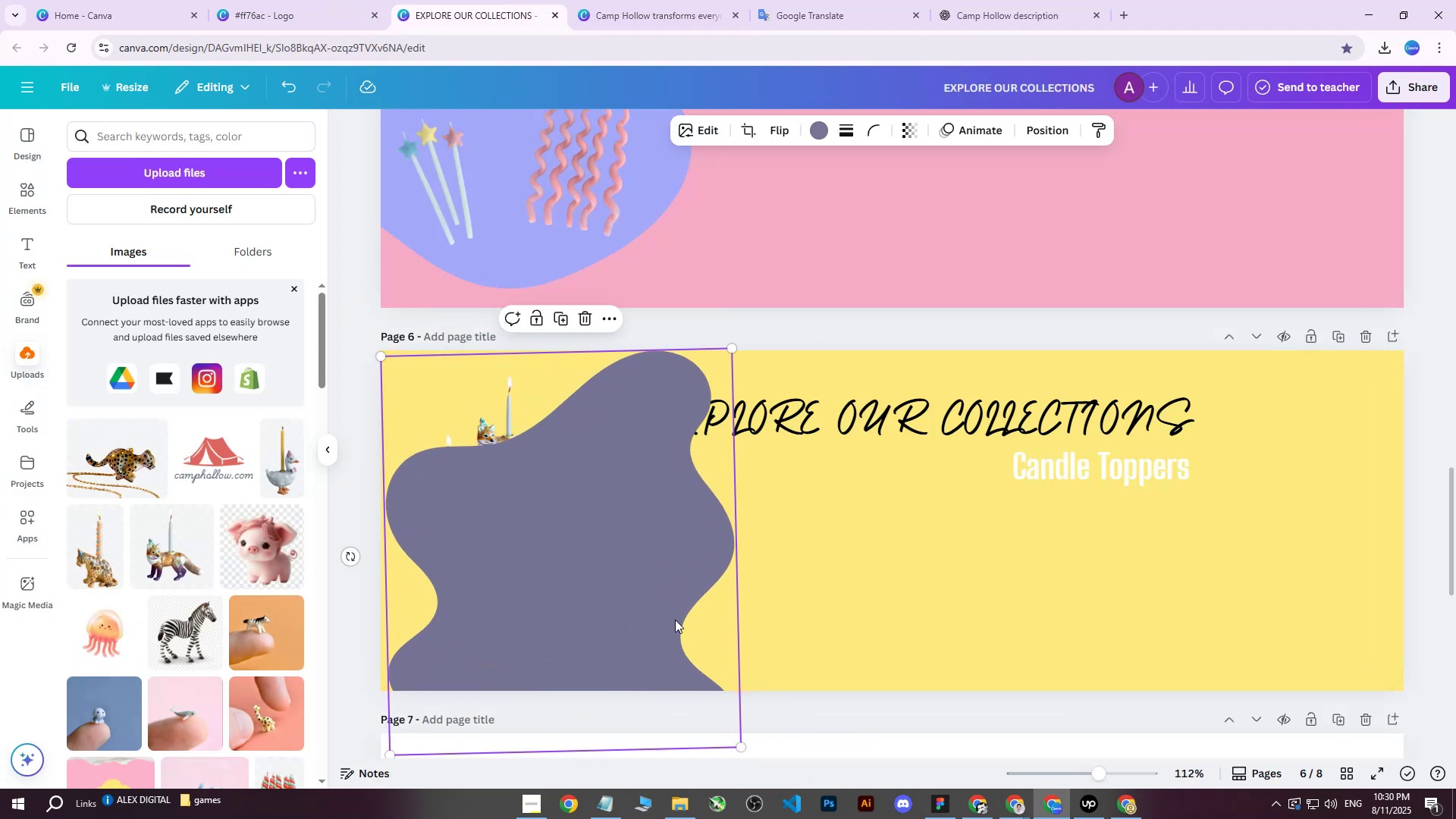 
left_click_drag(start_coordinate=[651, 606], to_coordinate=[567, 510])
 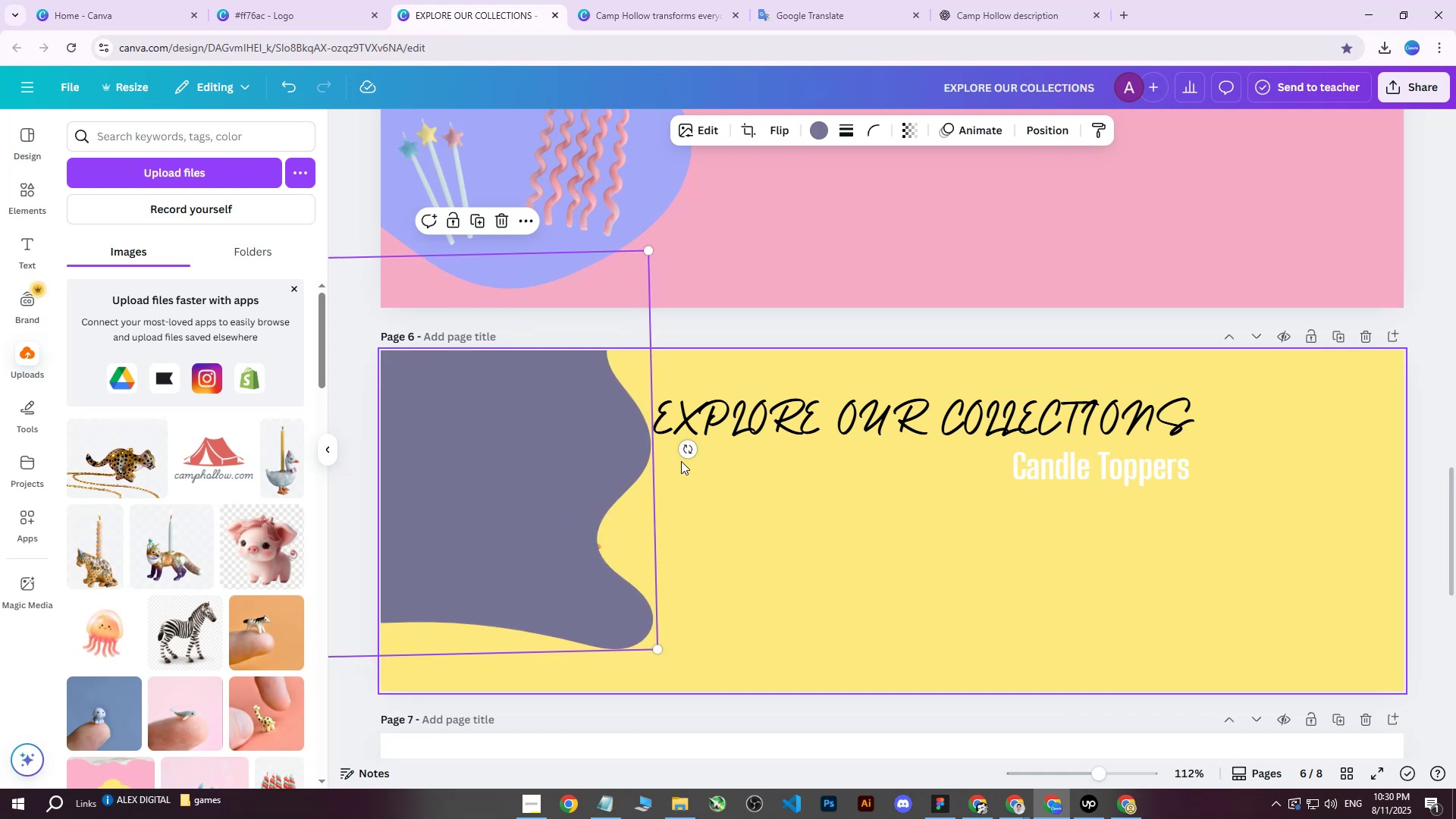 
left_click_drag(start_coordinate=[686, 448], to_coordinate=[686, 419])
 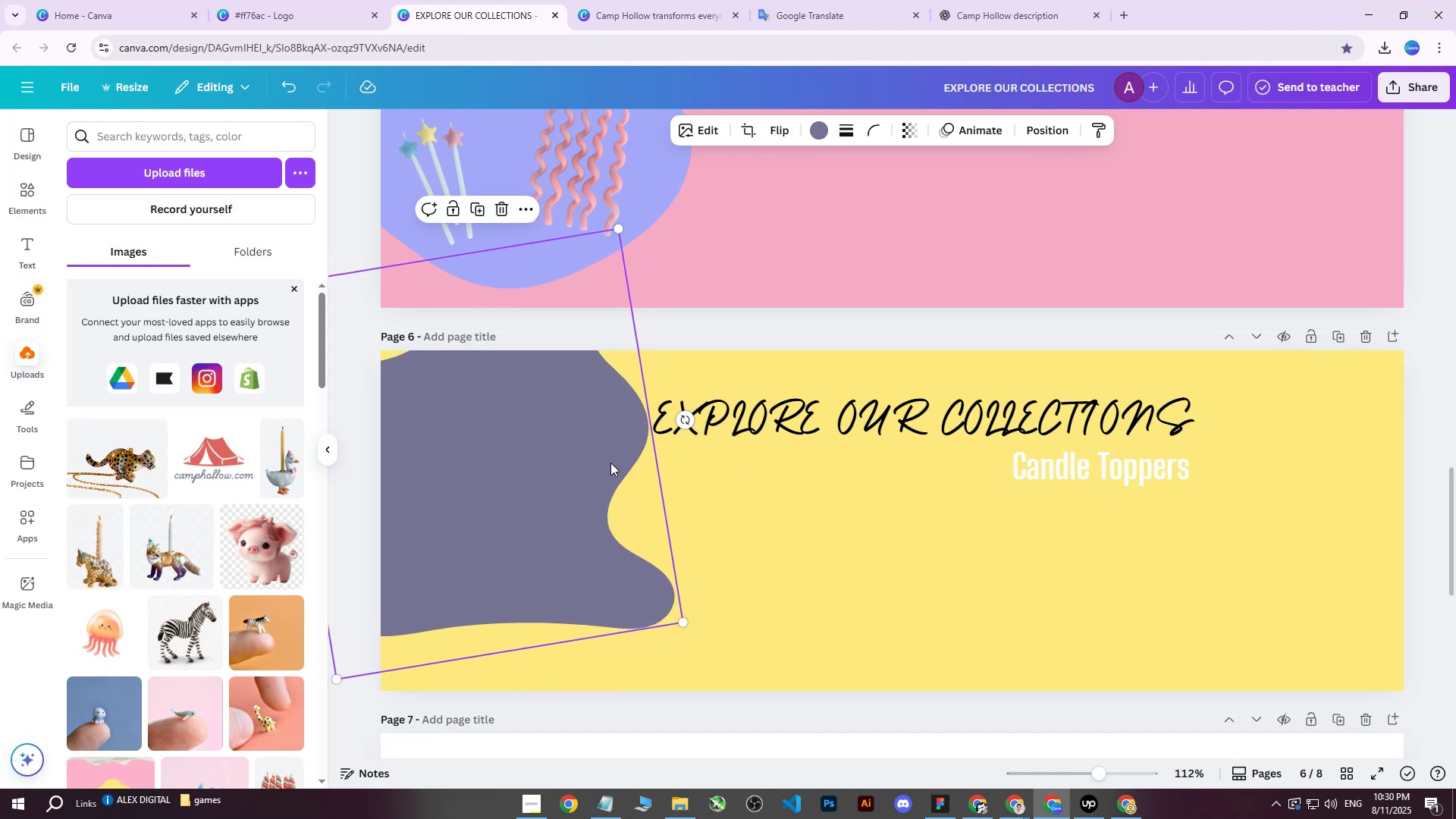 
left_click_drag(start_coordinate=[606, 467], to_coordinate=[599, 470])
 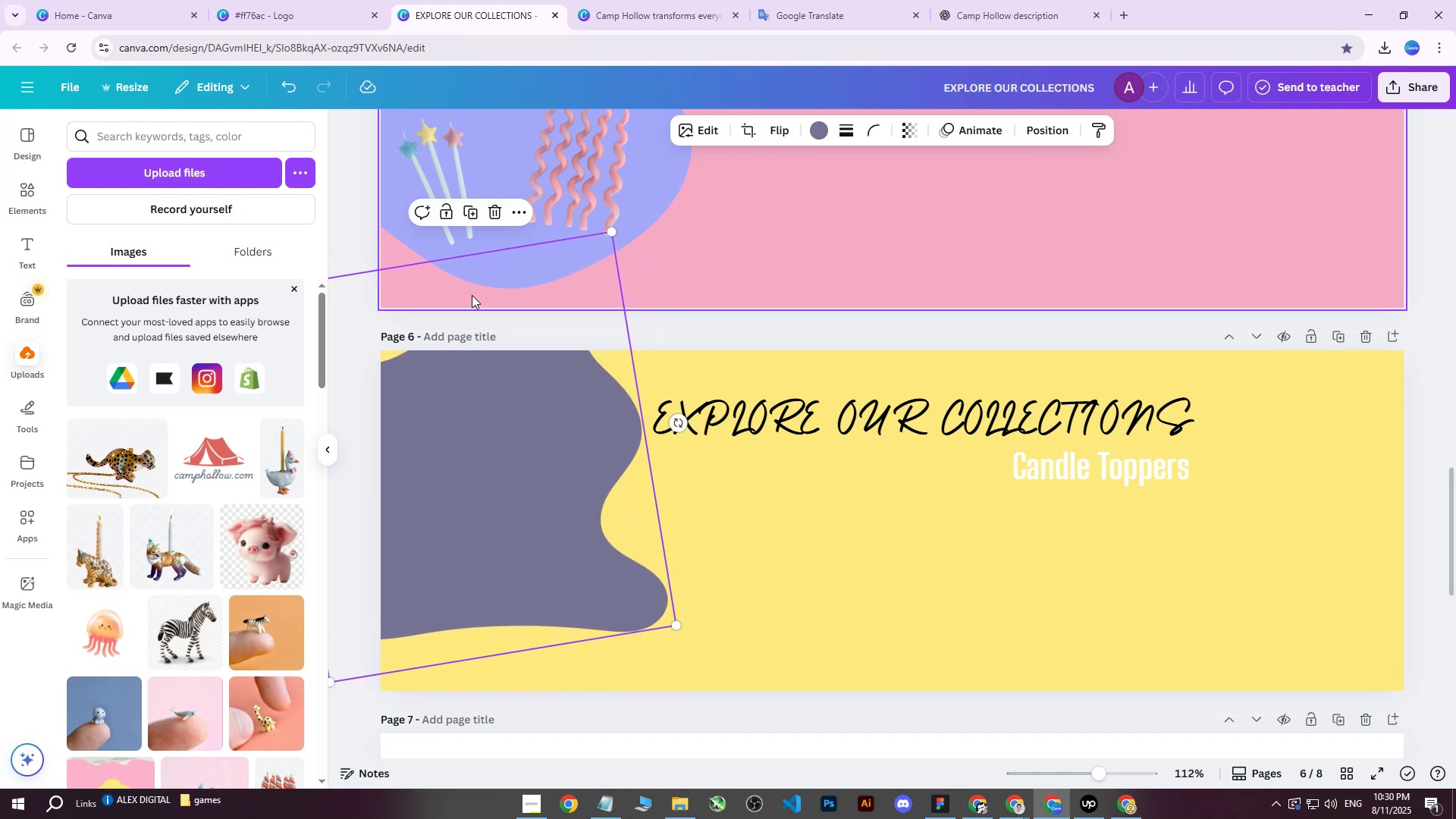 
hold_key(key=ControlLeft, duration=0.44)
scroll: coordinate [444, 359], scroll_direction: down, amount: 3.0
 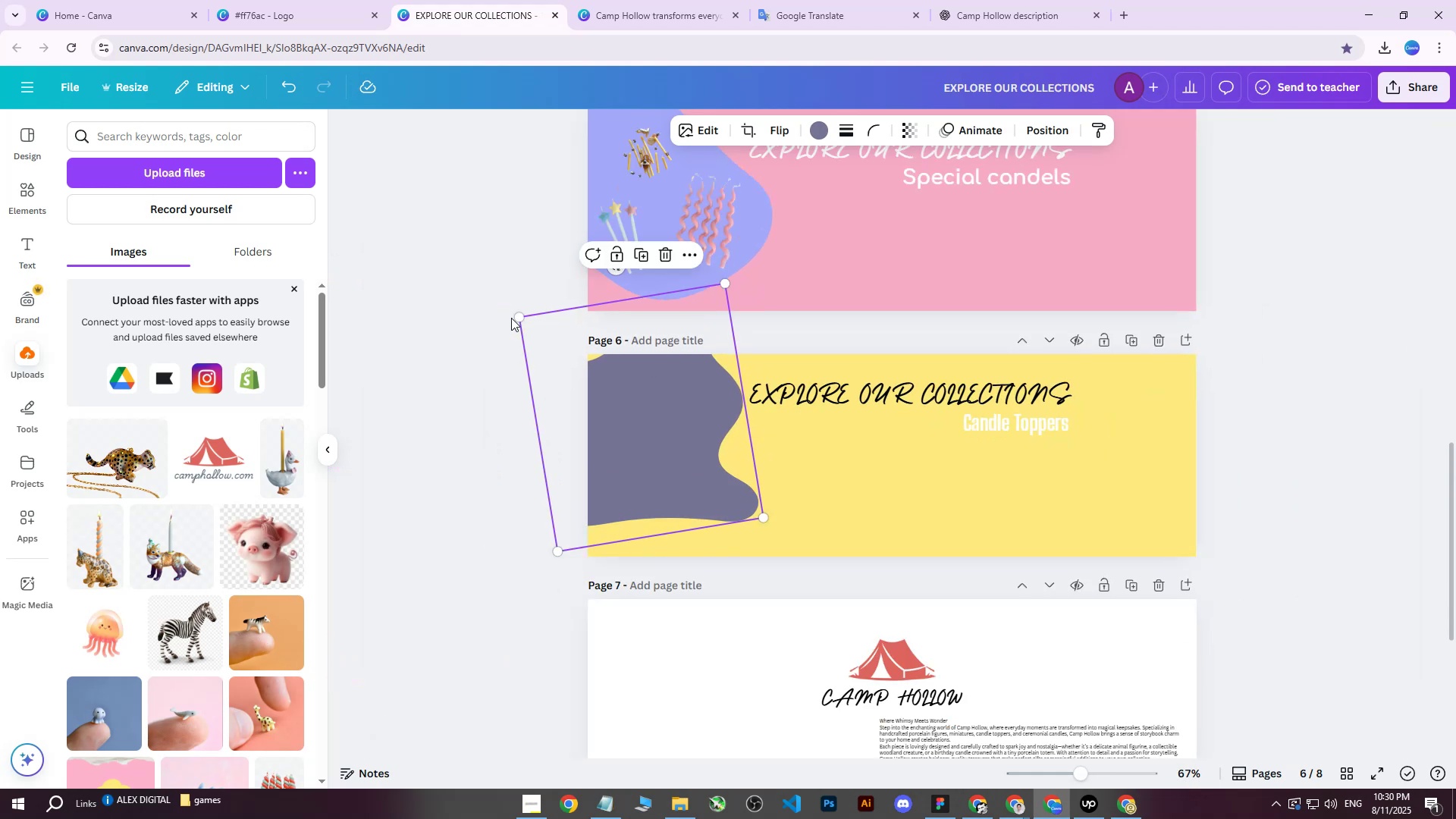 
left_click_drag(start_coordinate=[516, 316], to_coordinate=[502, 306])
 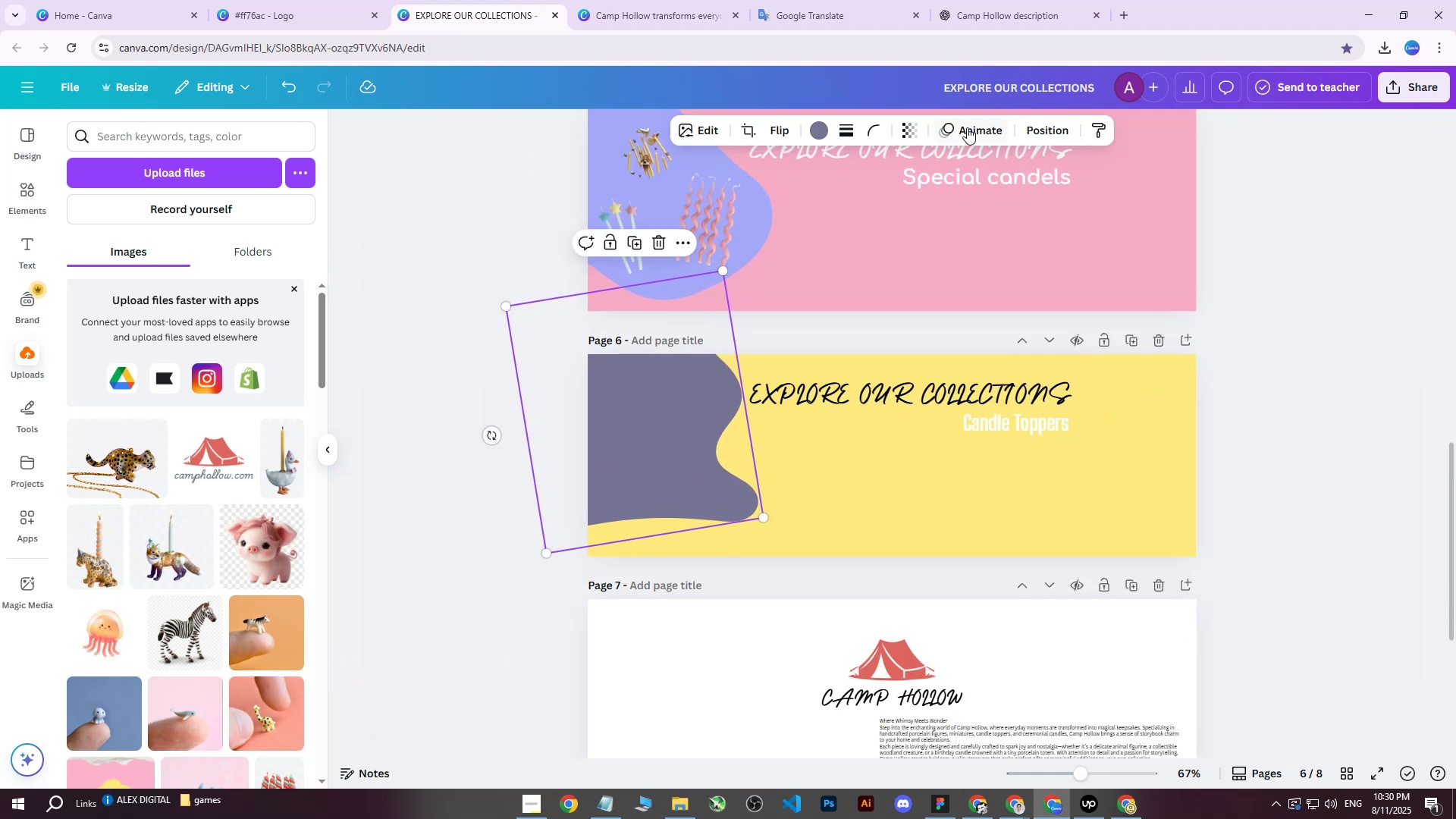 
left_click([1036, 129])
 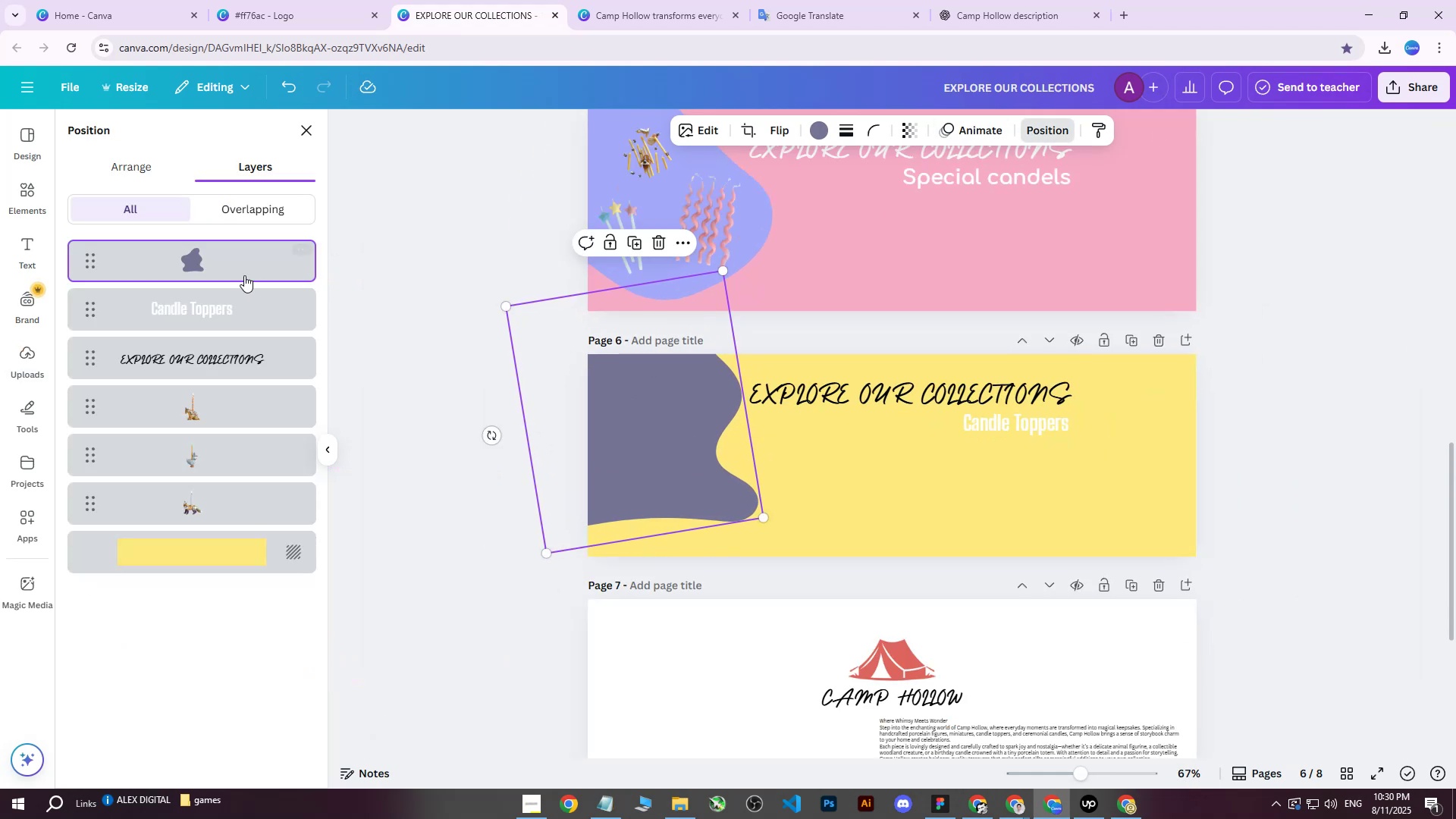 
left_click_drag(start_coordinate=[212, 265], to_coordinate=[217, 519])
 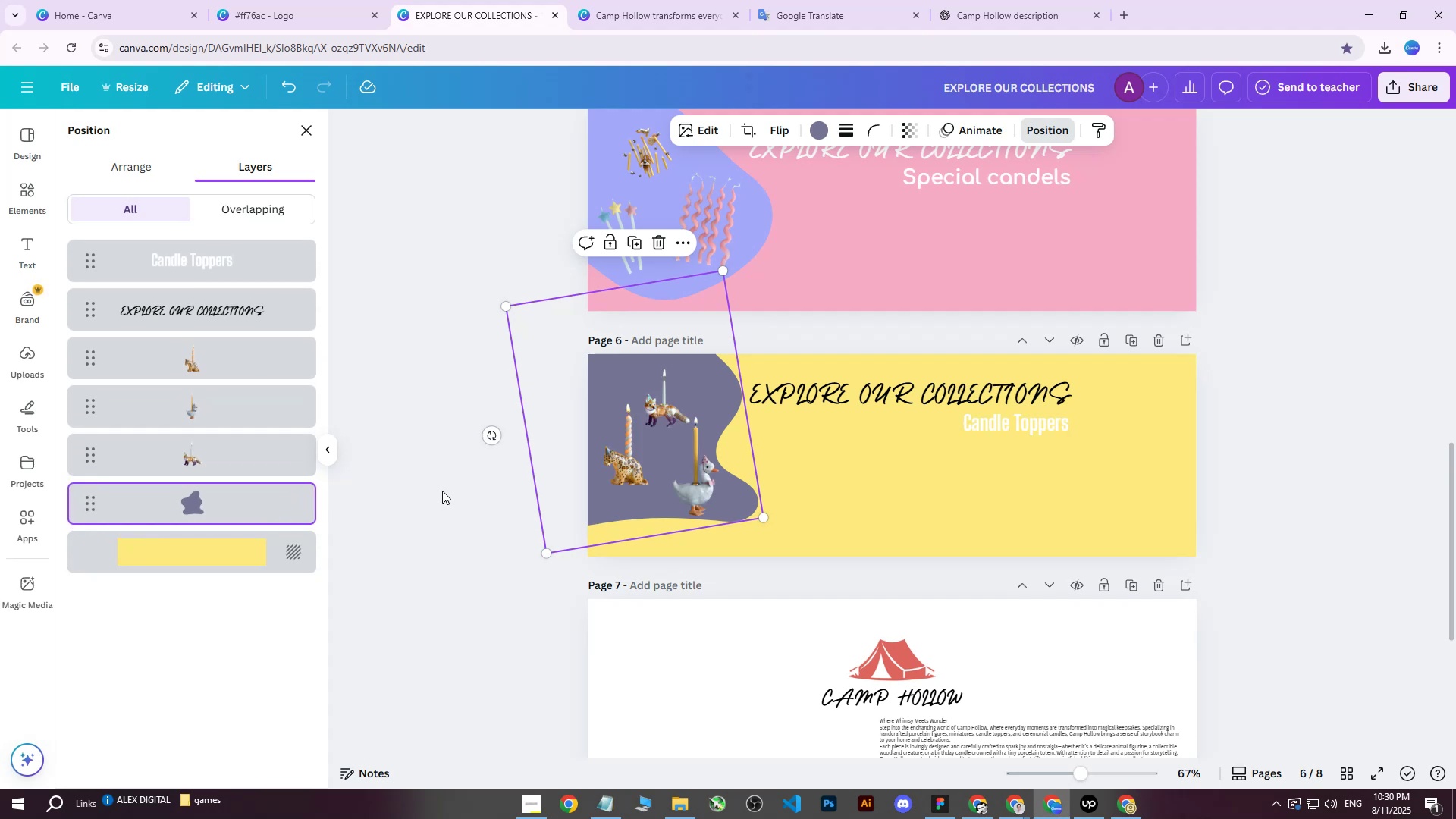 
left_click([442, 491])
 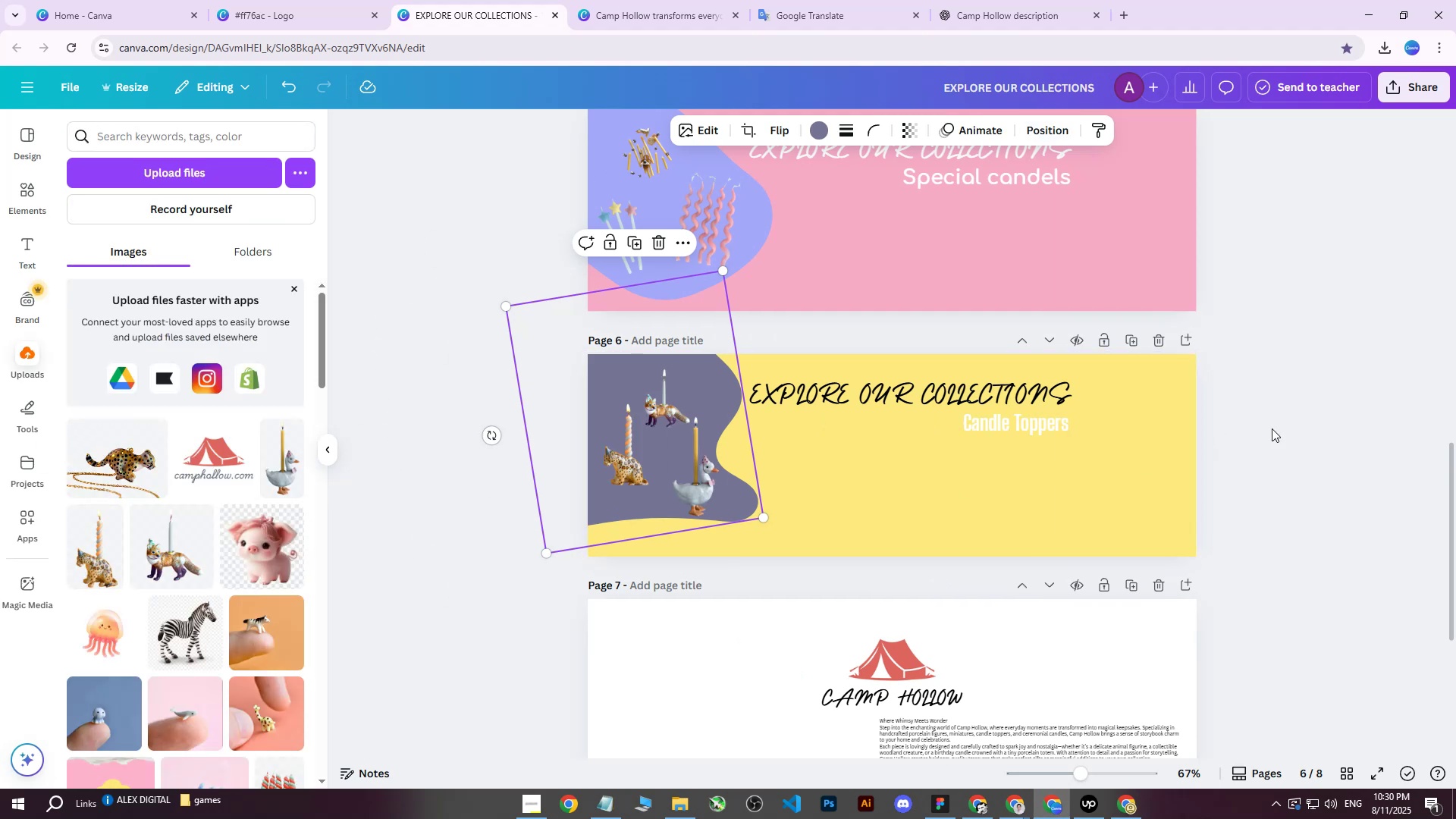 
left_click([1301, 420])
 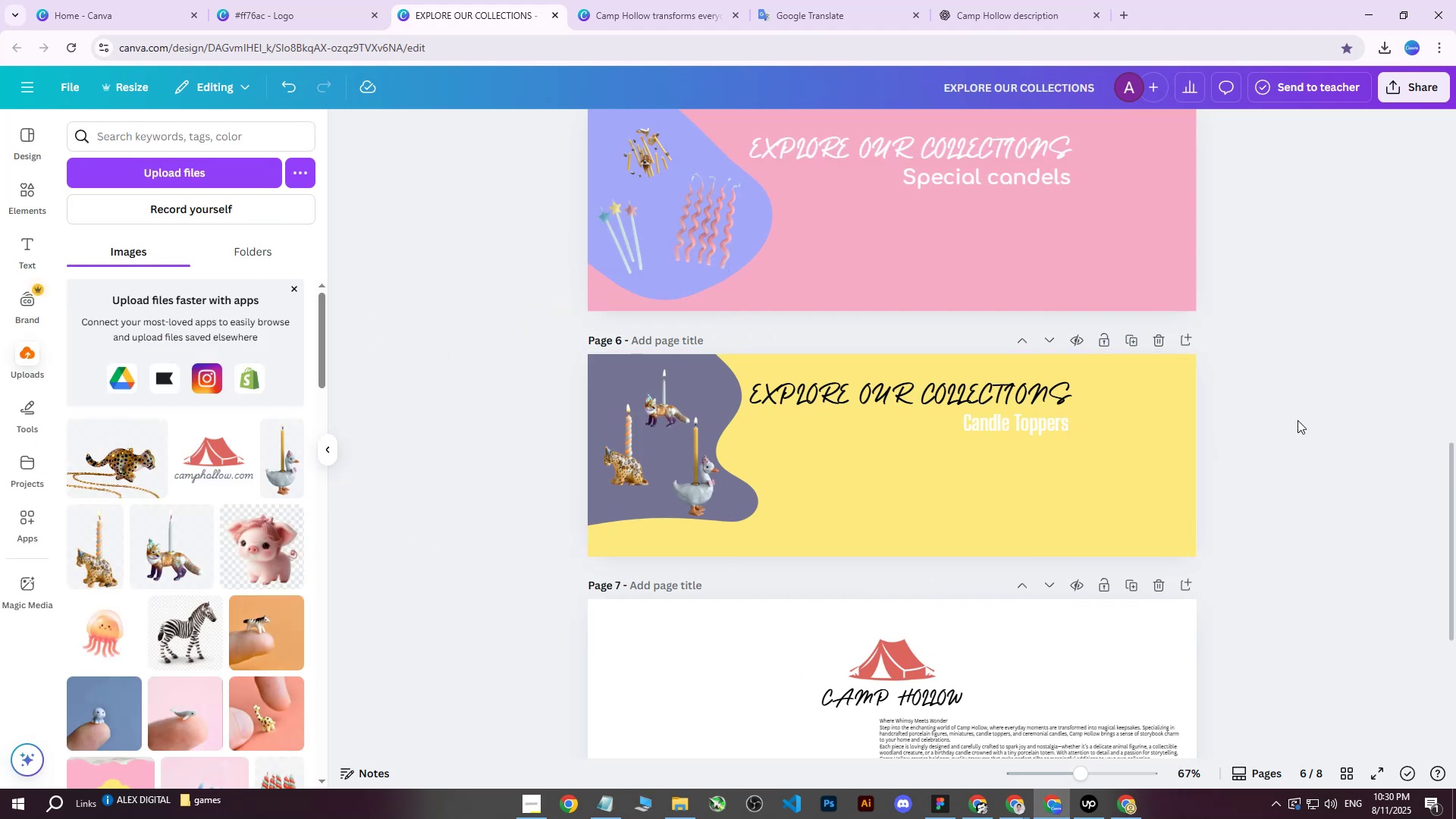 
scroll: coordinate [1205, 460], scroll_direction: up, amount: 2.0
 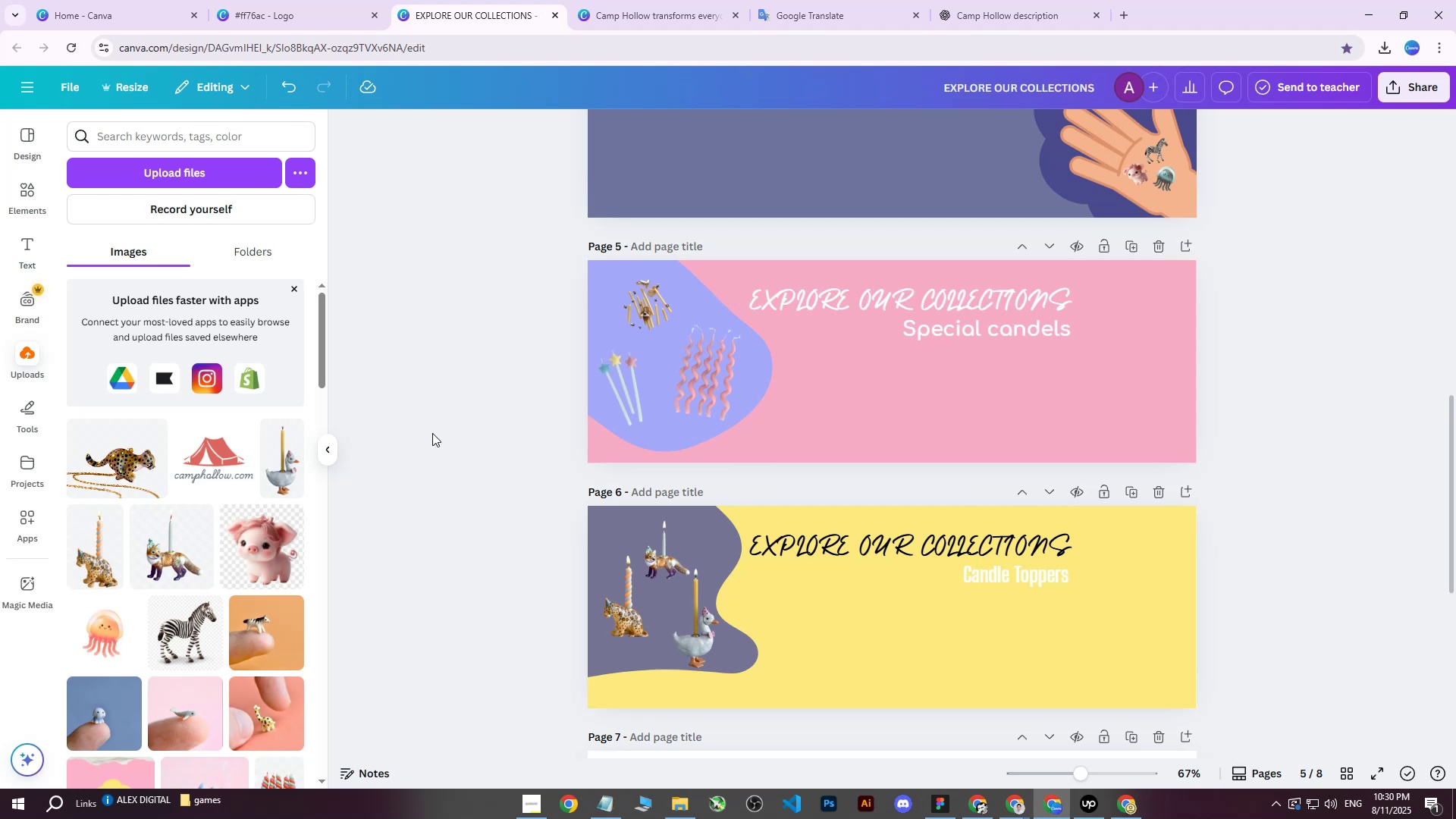 
wait(30.12)
 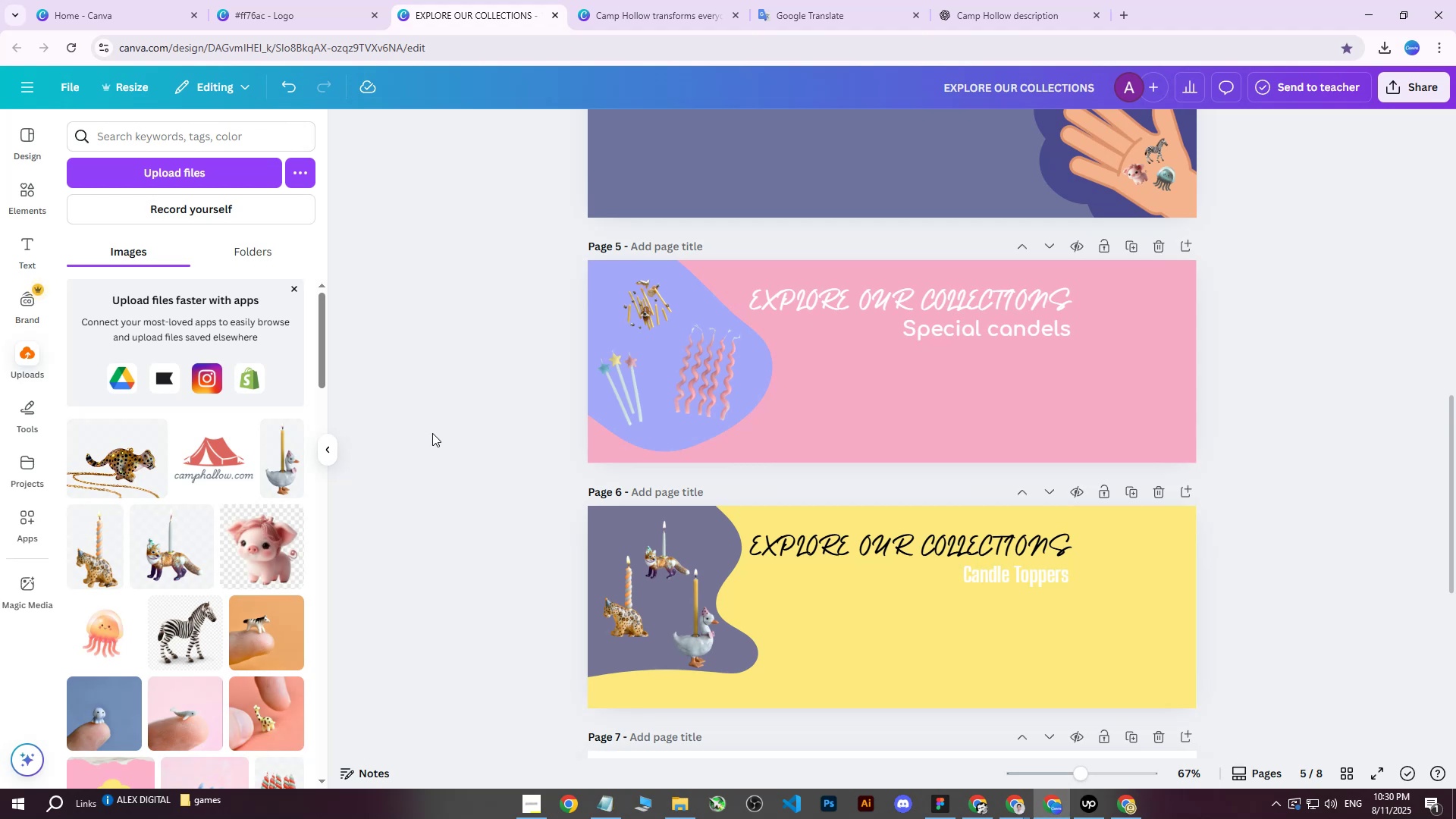 
scroll: coordinate [1099, 519], scroll_direction: up, amount: 5.0
 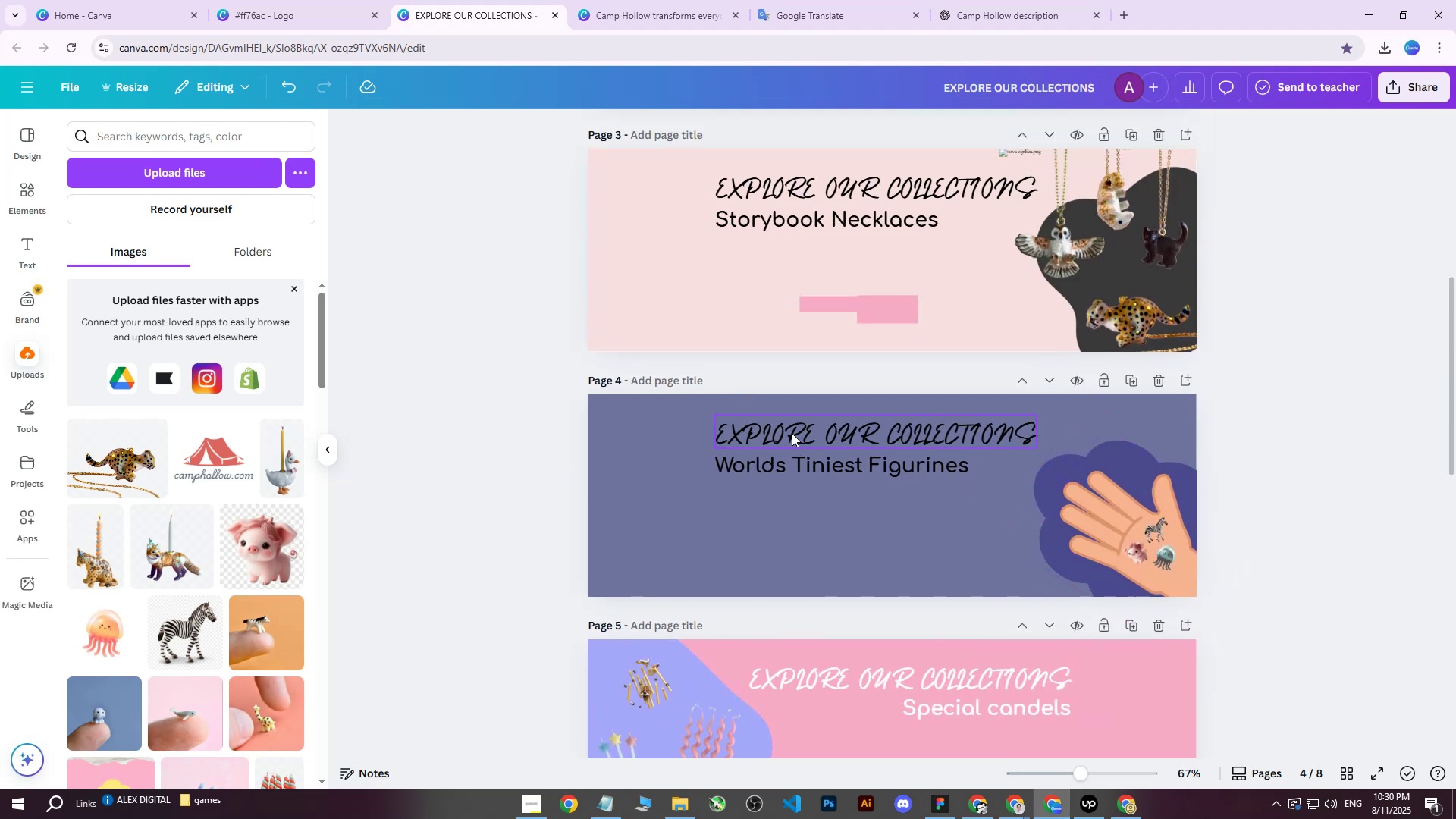 
scroll: coordinate [801, 435], scroll_direction: down, amount: 2.0
 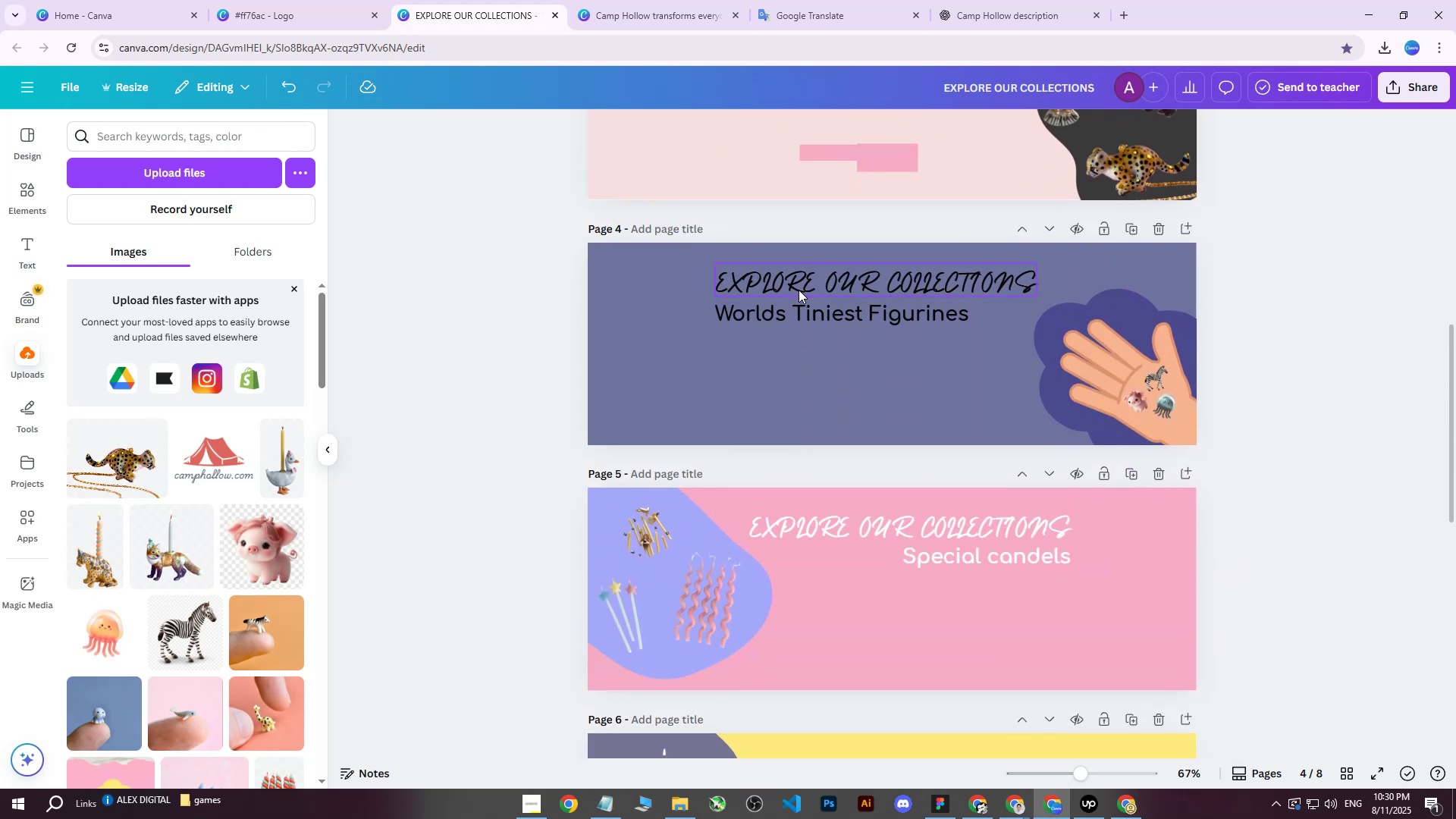 
left_click([799, 290])
 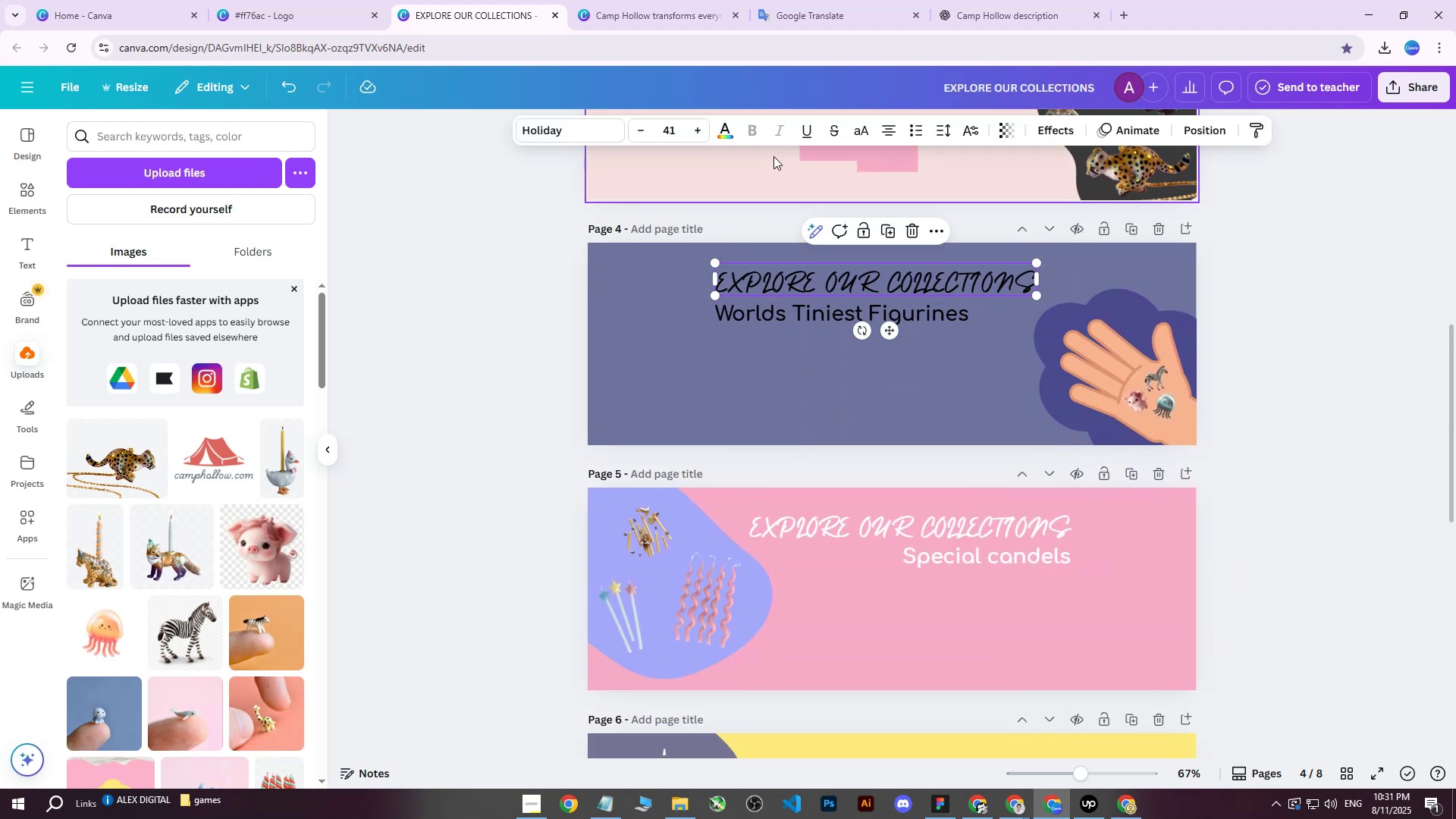 
scroll: coordinate [877, 408], scroll_direction: none, amount: 0.0
 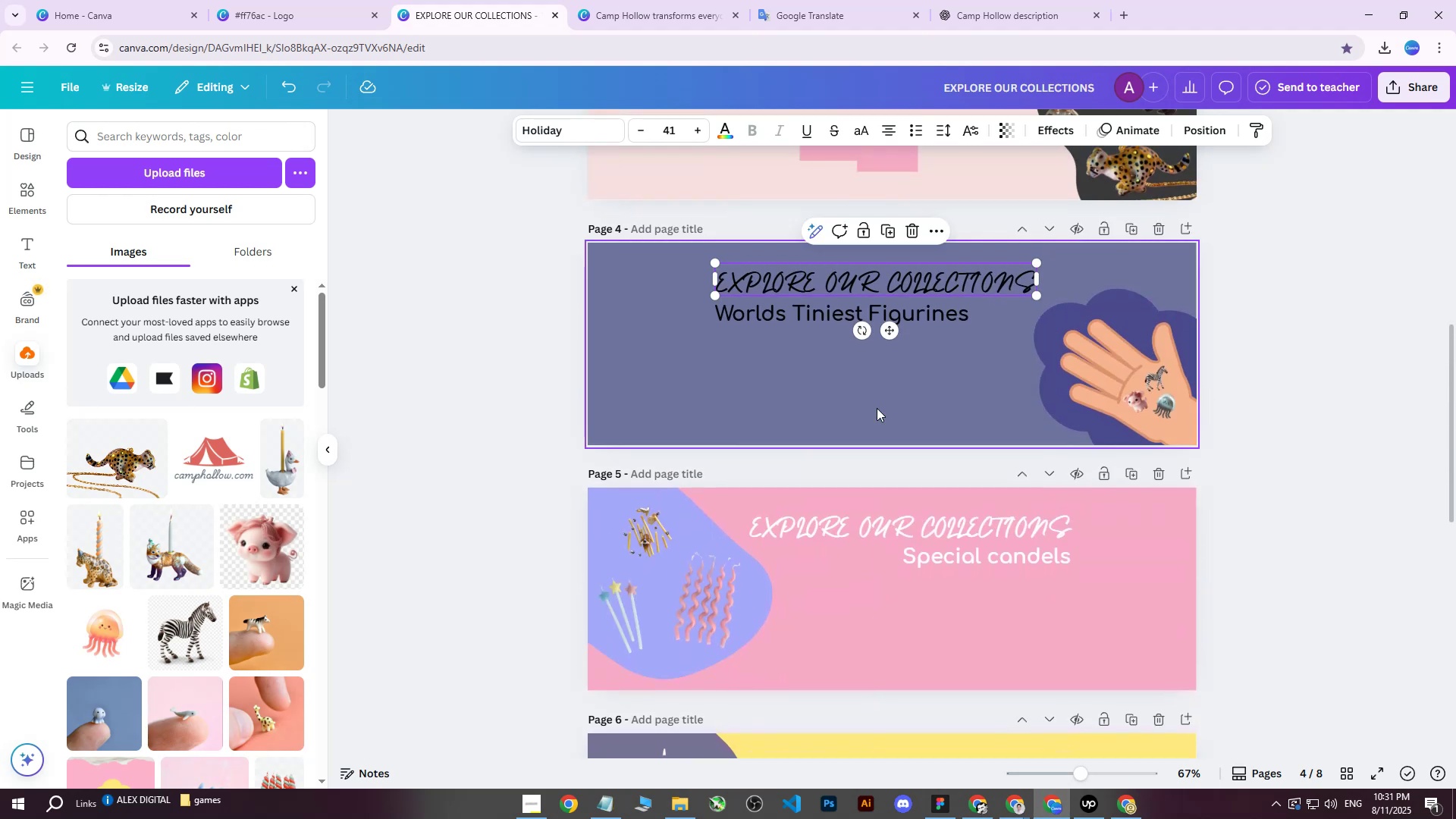 
scroll: coordinate [877, 408], scroll_direction: up, amount: 1.0
 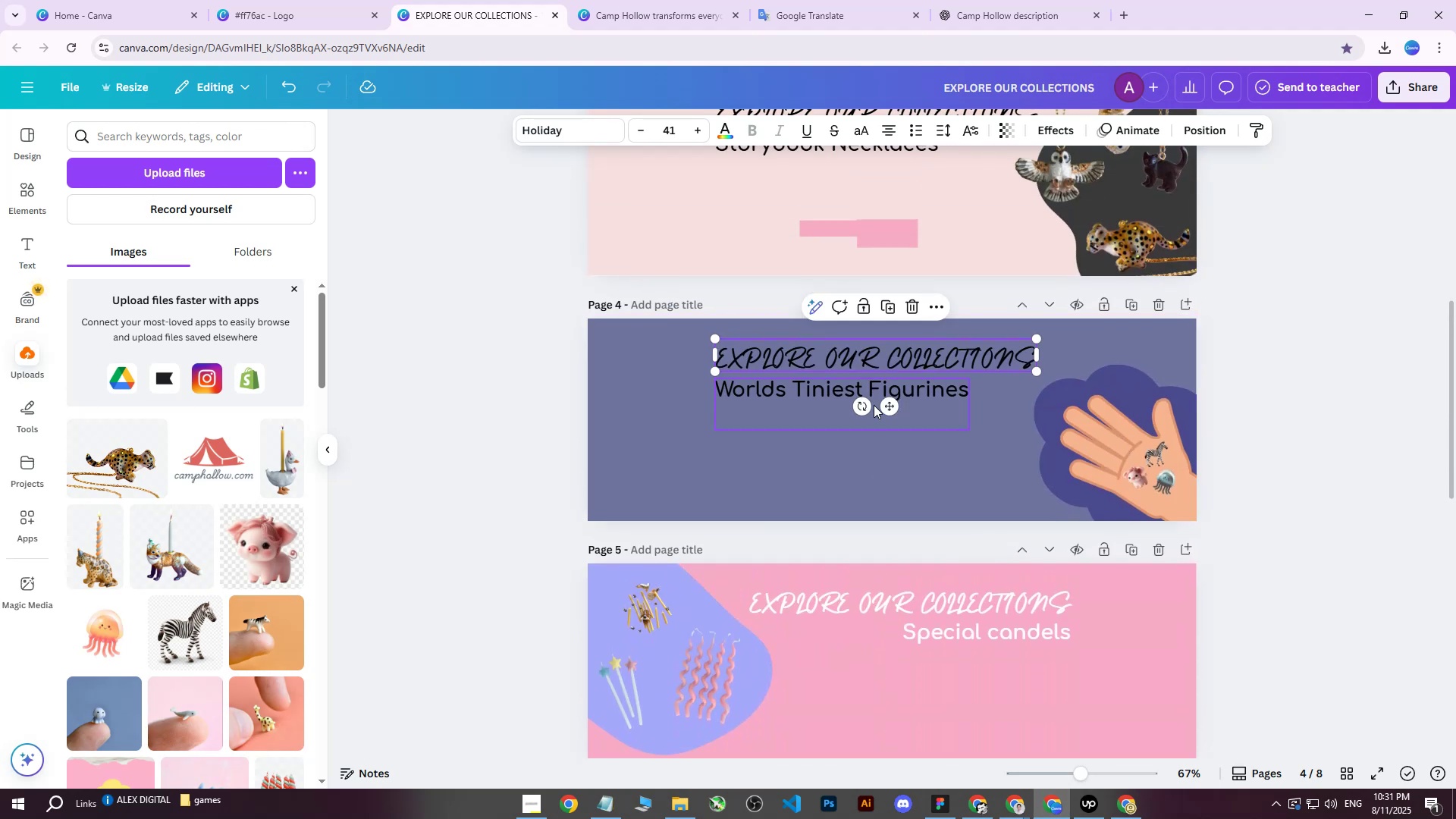 
scroll: coordinate [856, 395], scroll_direction: none, amount: 0.0
 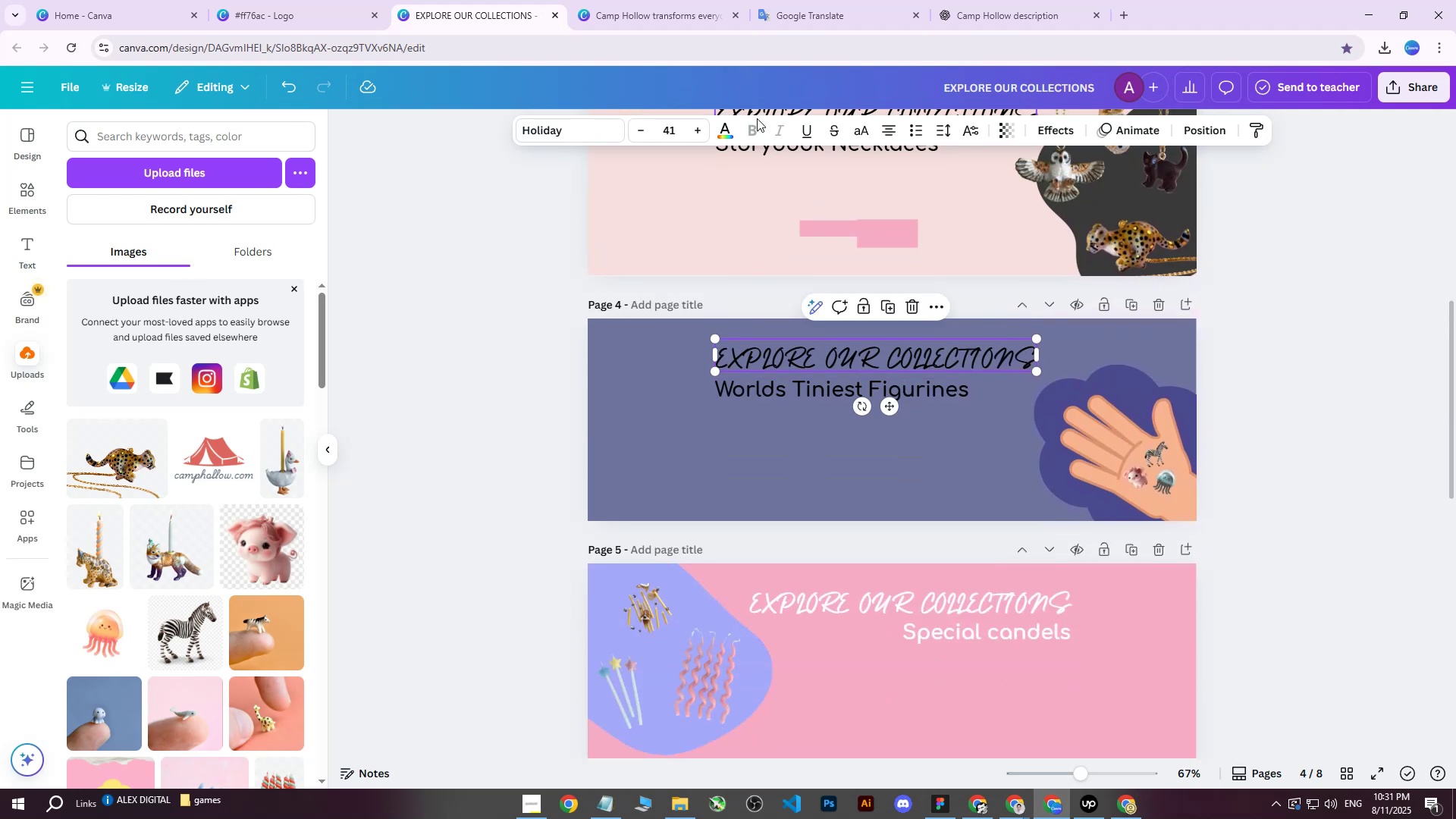 
left_click([726, 124])
 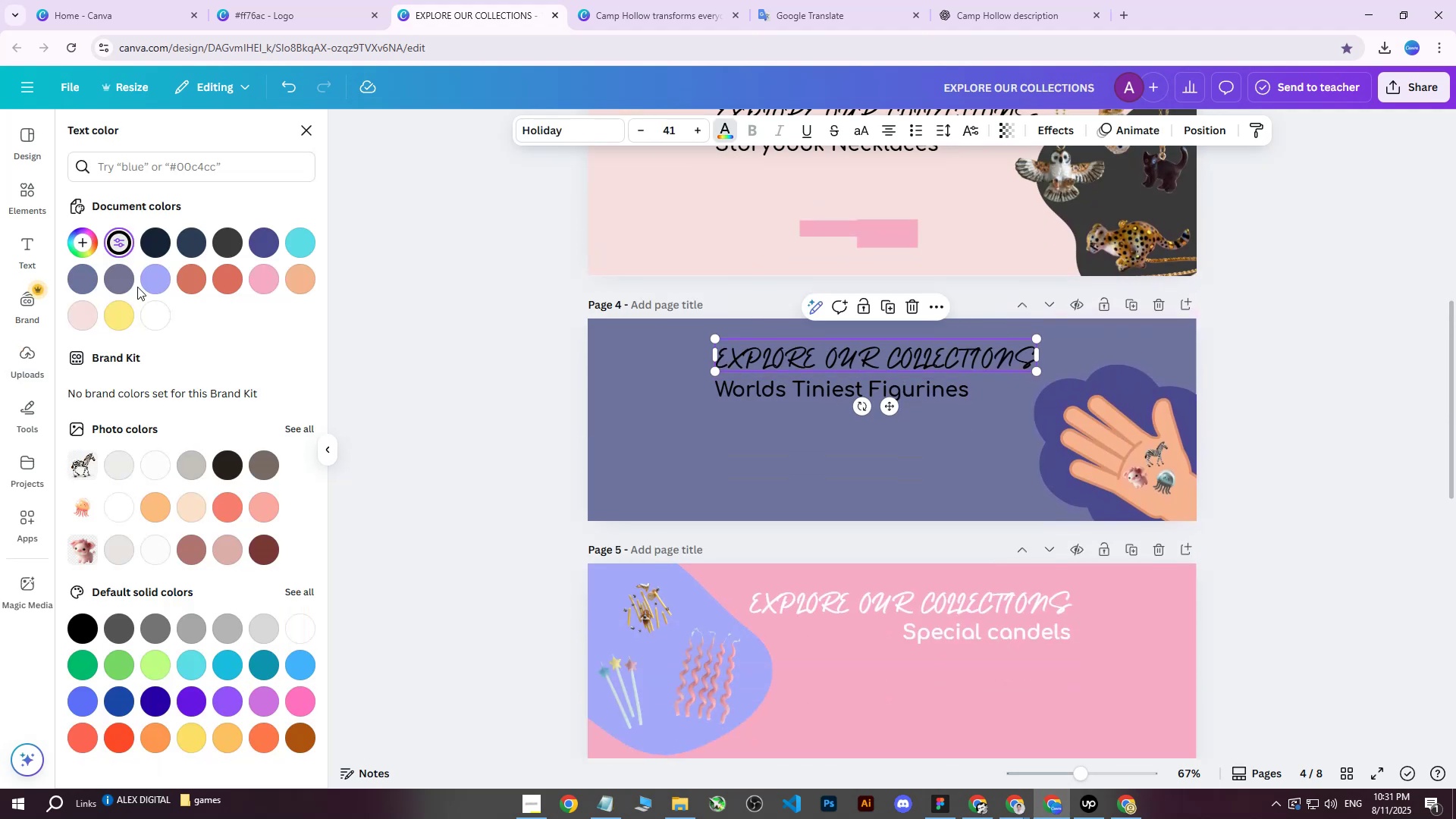 
left_click([155, 322])
 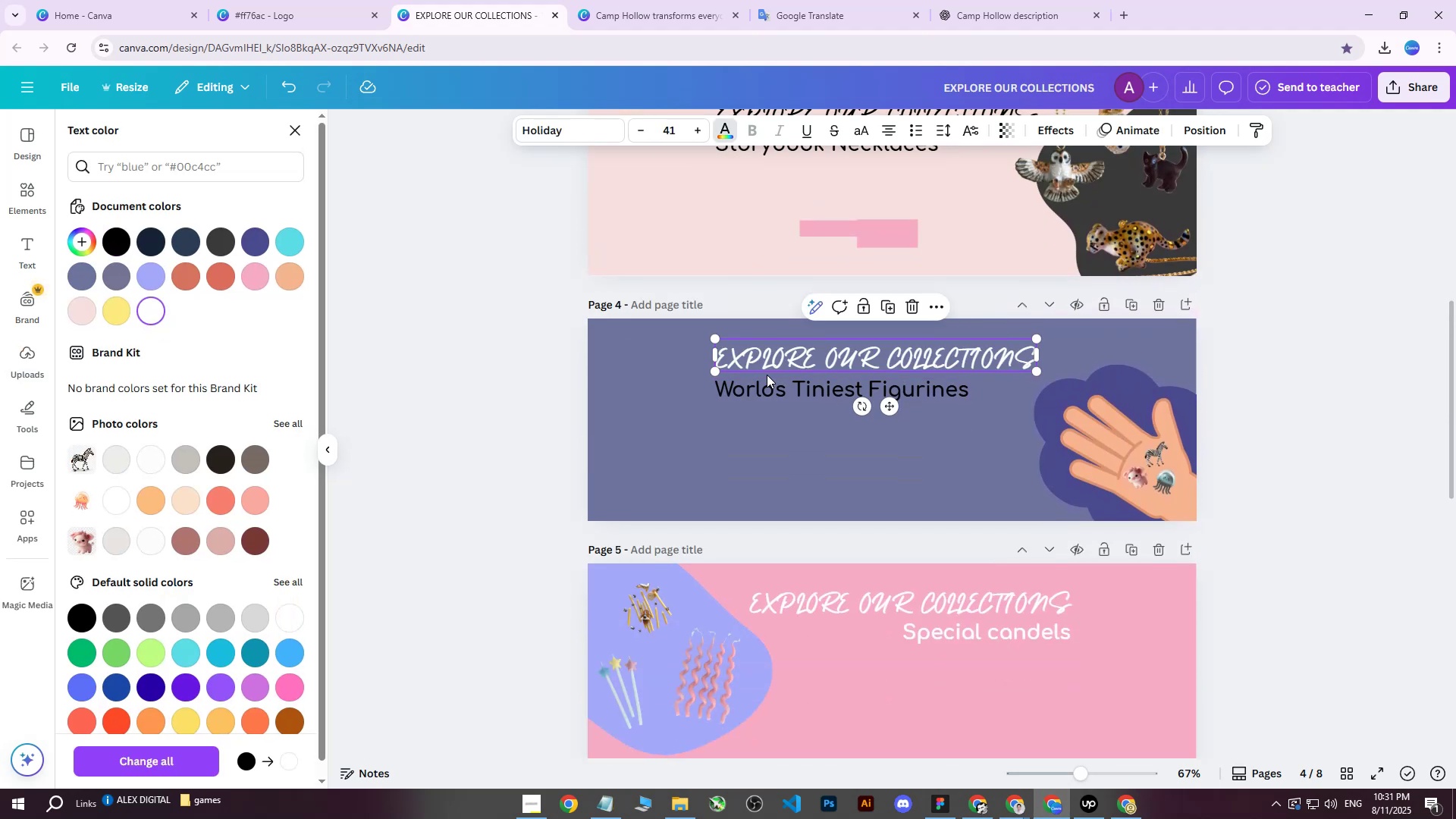 
left_click([763, 378])
 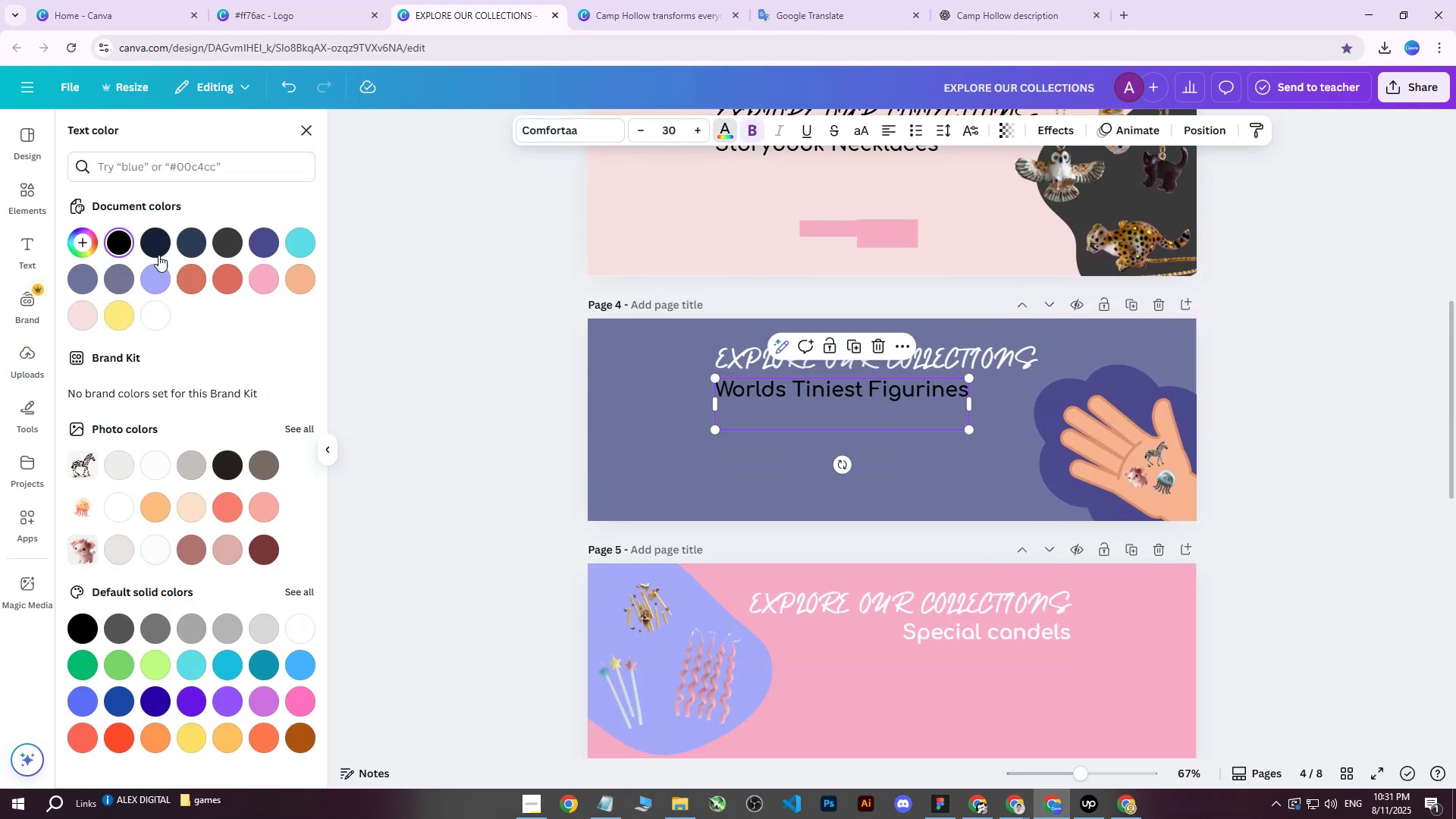 
left_click([154, 314])
 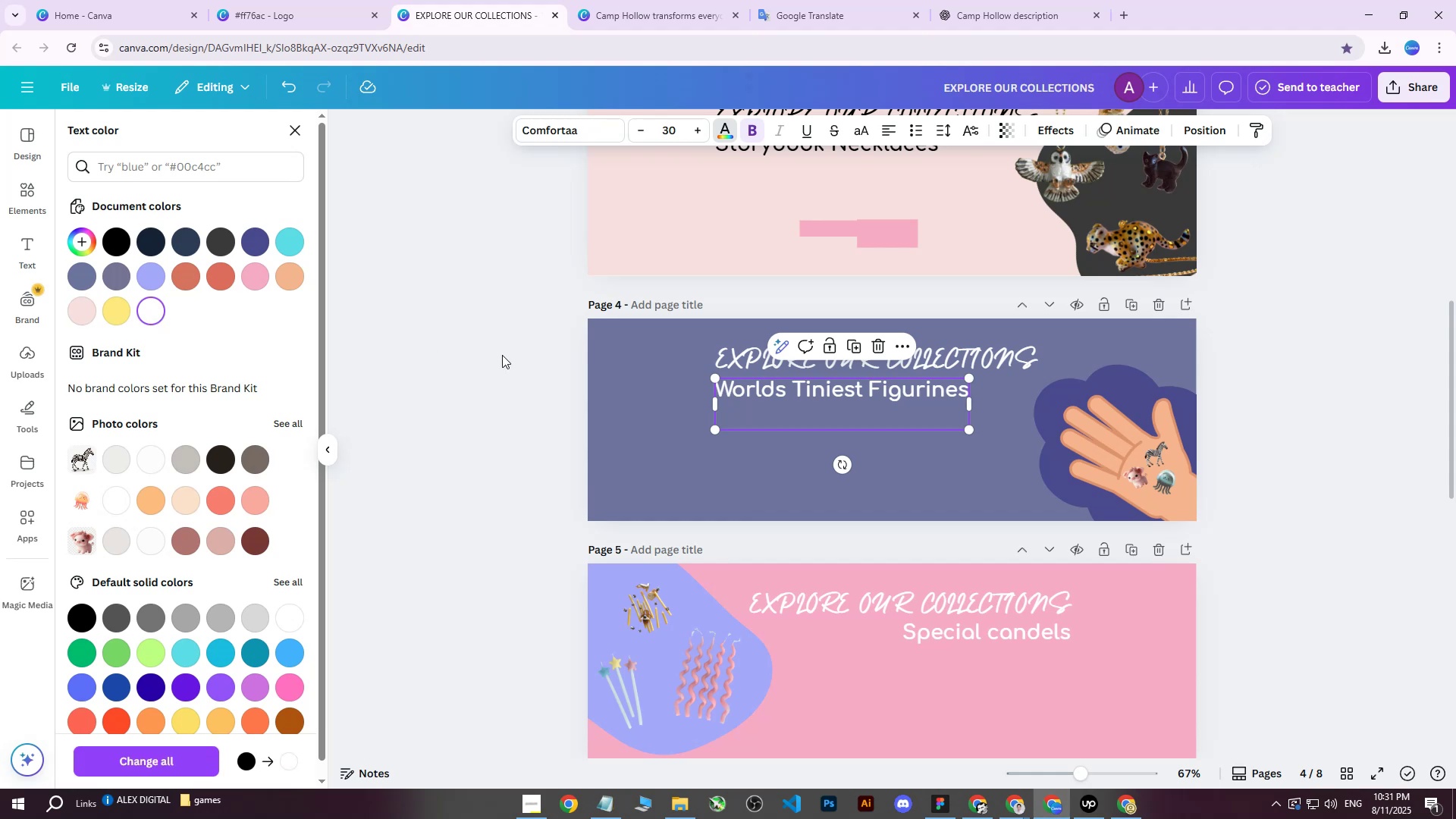 
double_click([502, 355])
 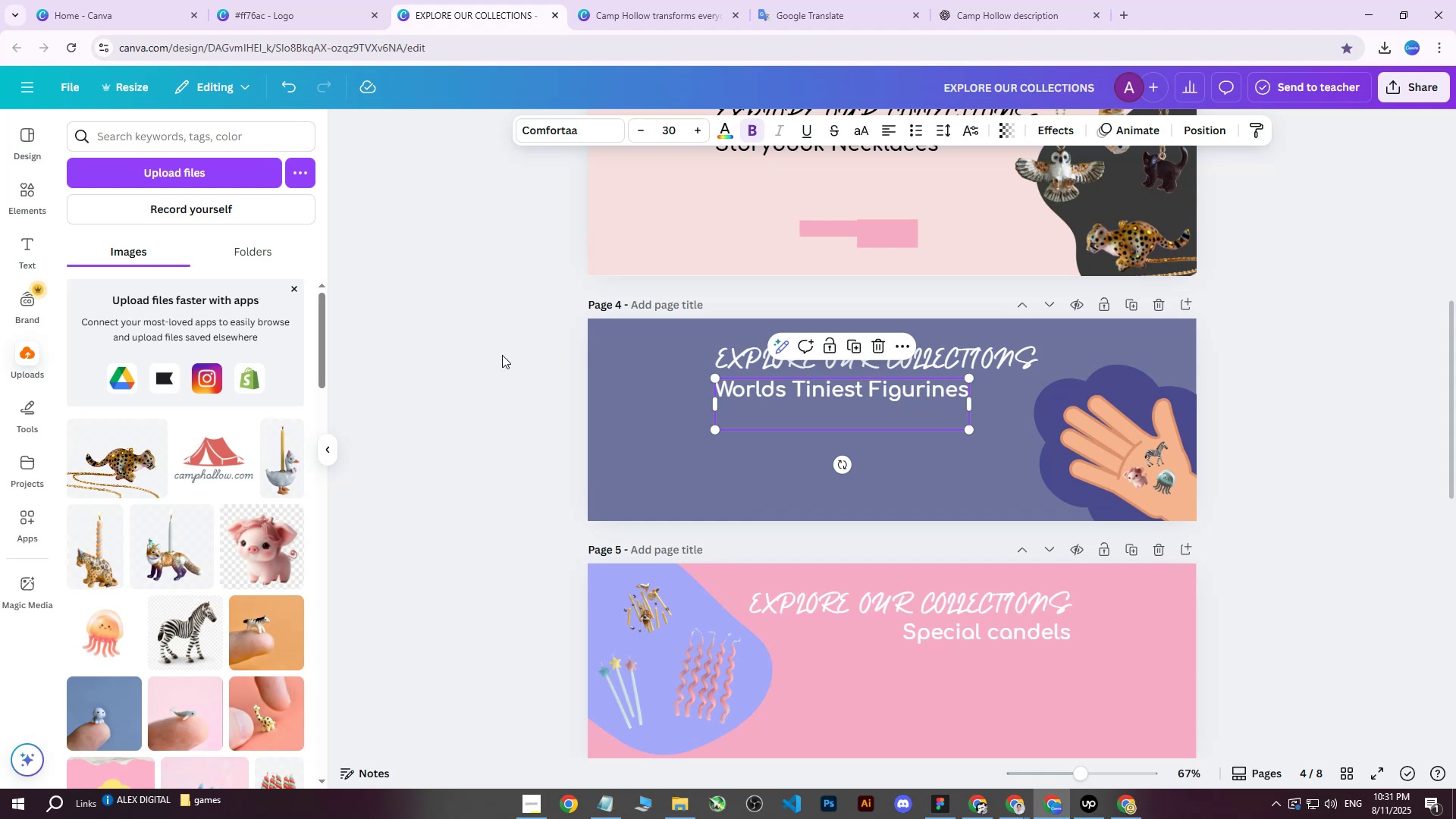 
wait(25.55)
 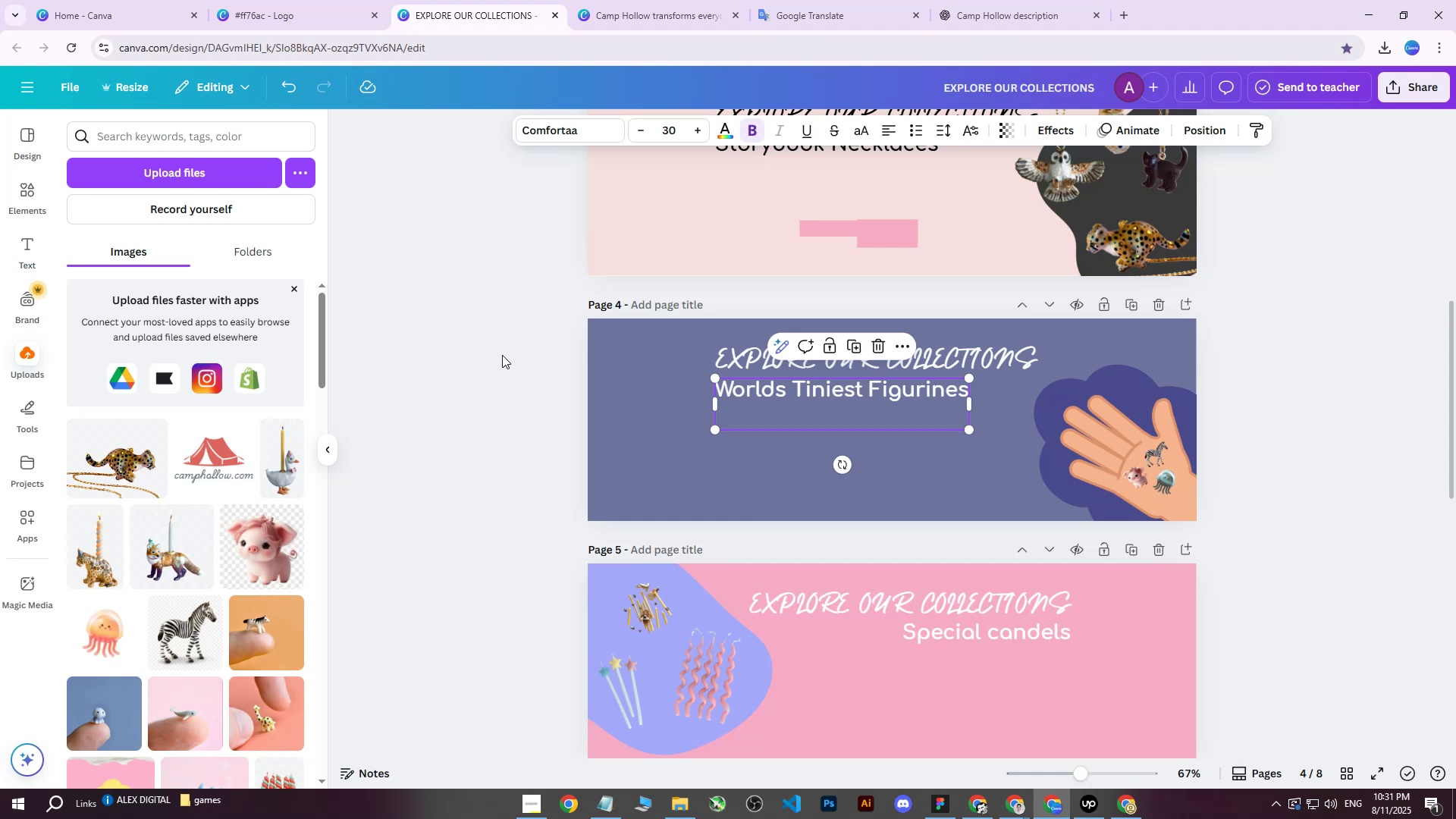 
scroll: coordinate [936, 356], scroll_direction: down, amount: 1.0
 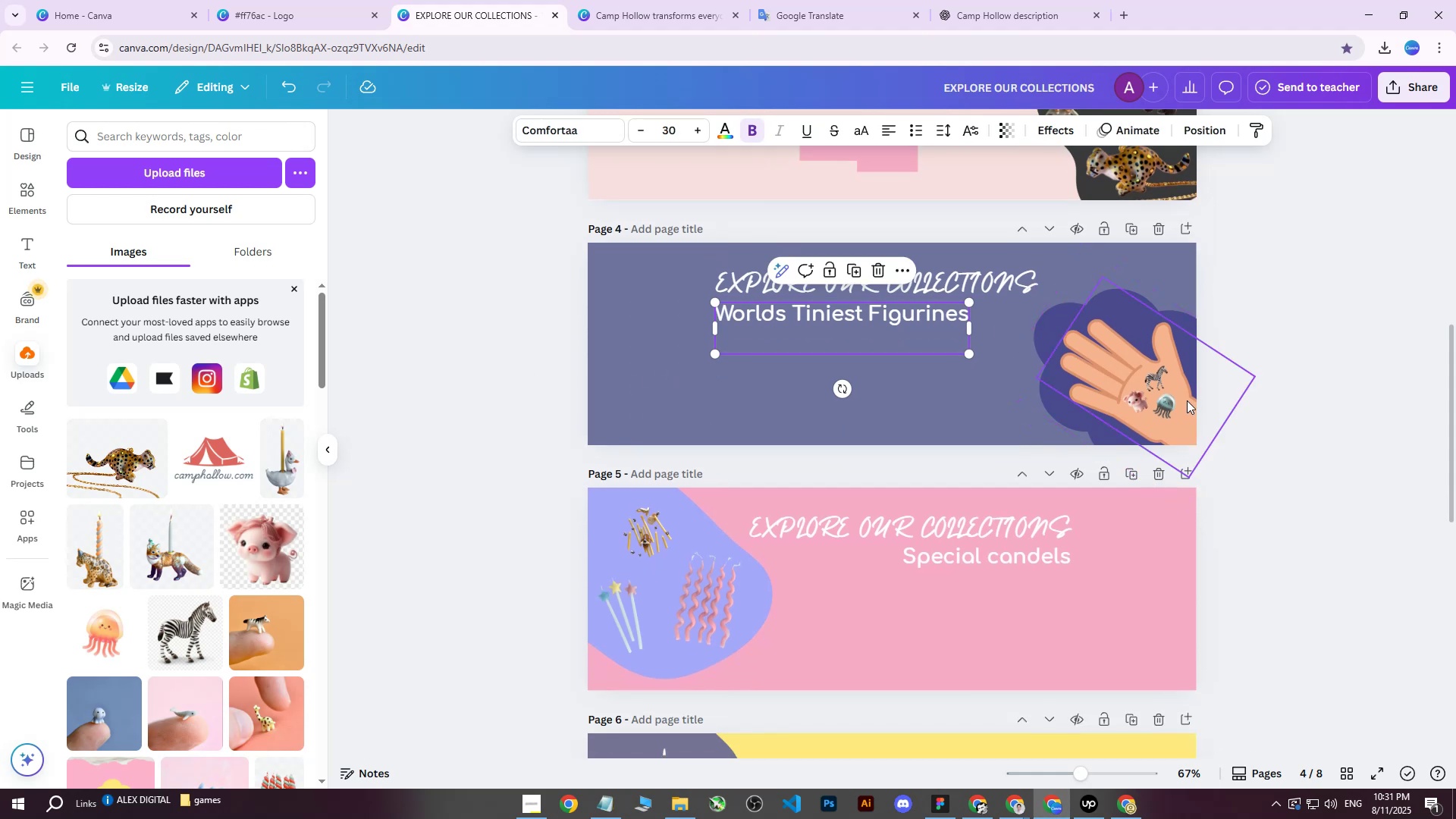 
hold_key(key=ControlLeft, duration=1.53)
scroll: coordinate [1218, 395], scroll_direction: up, amount: 1.0
 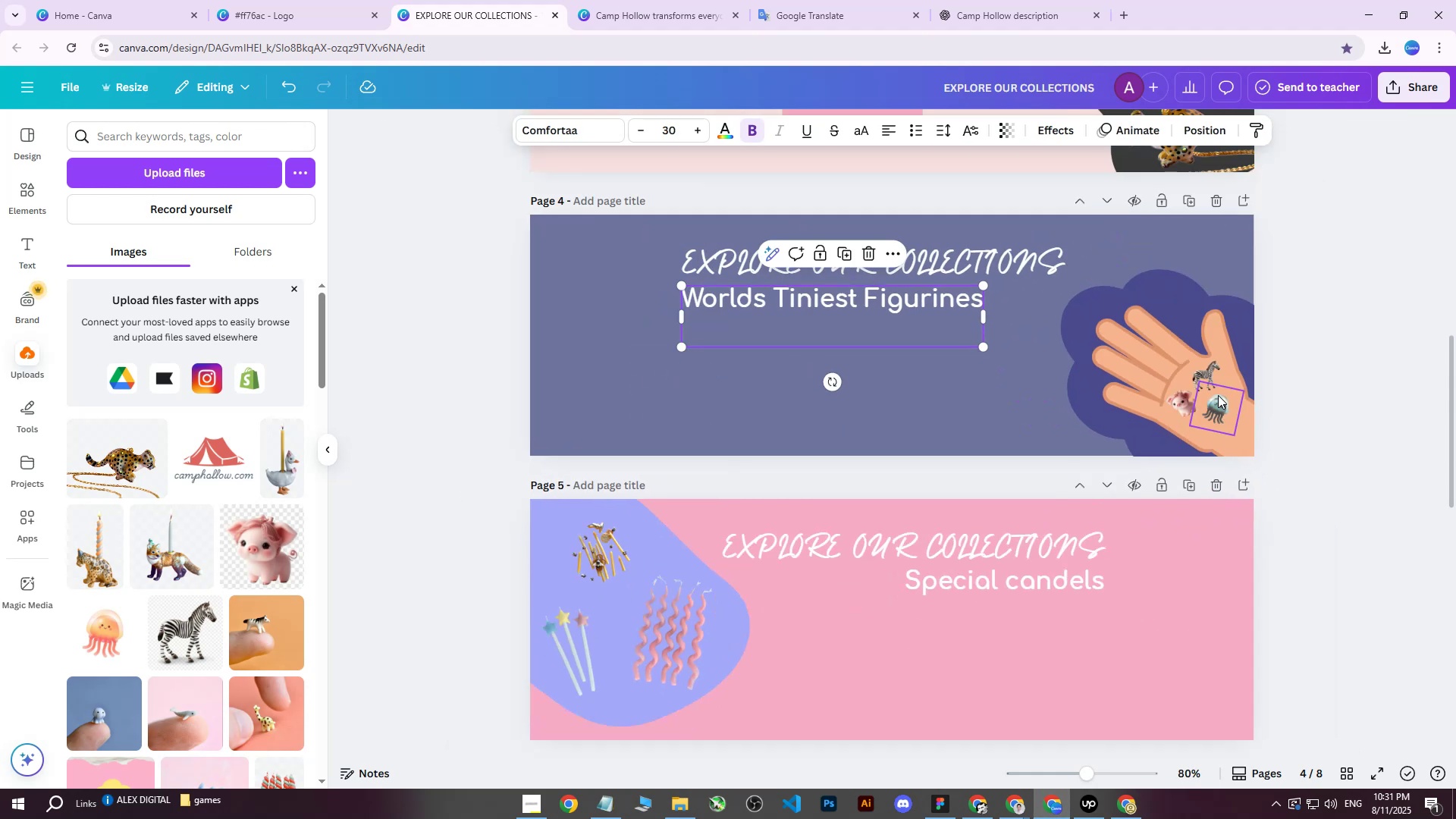 
key(Control+ControlLeft)
 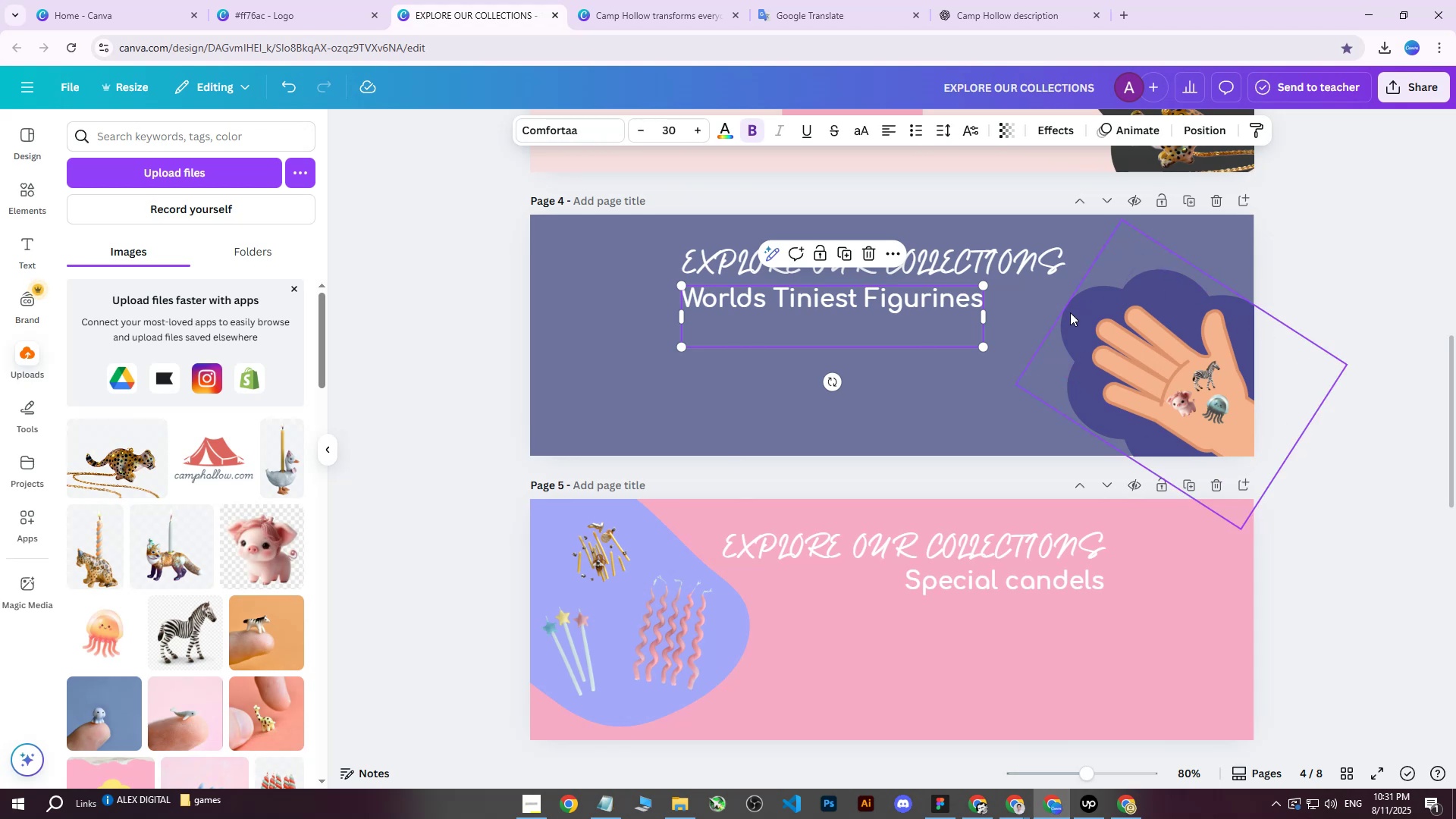 
wait(5.46)
 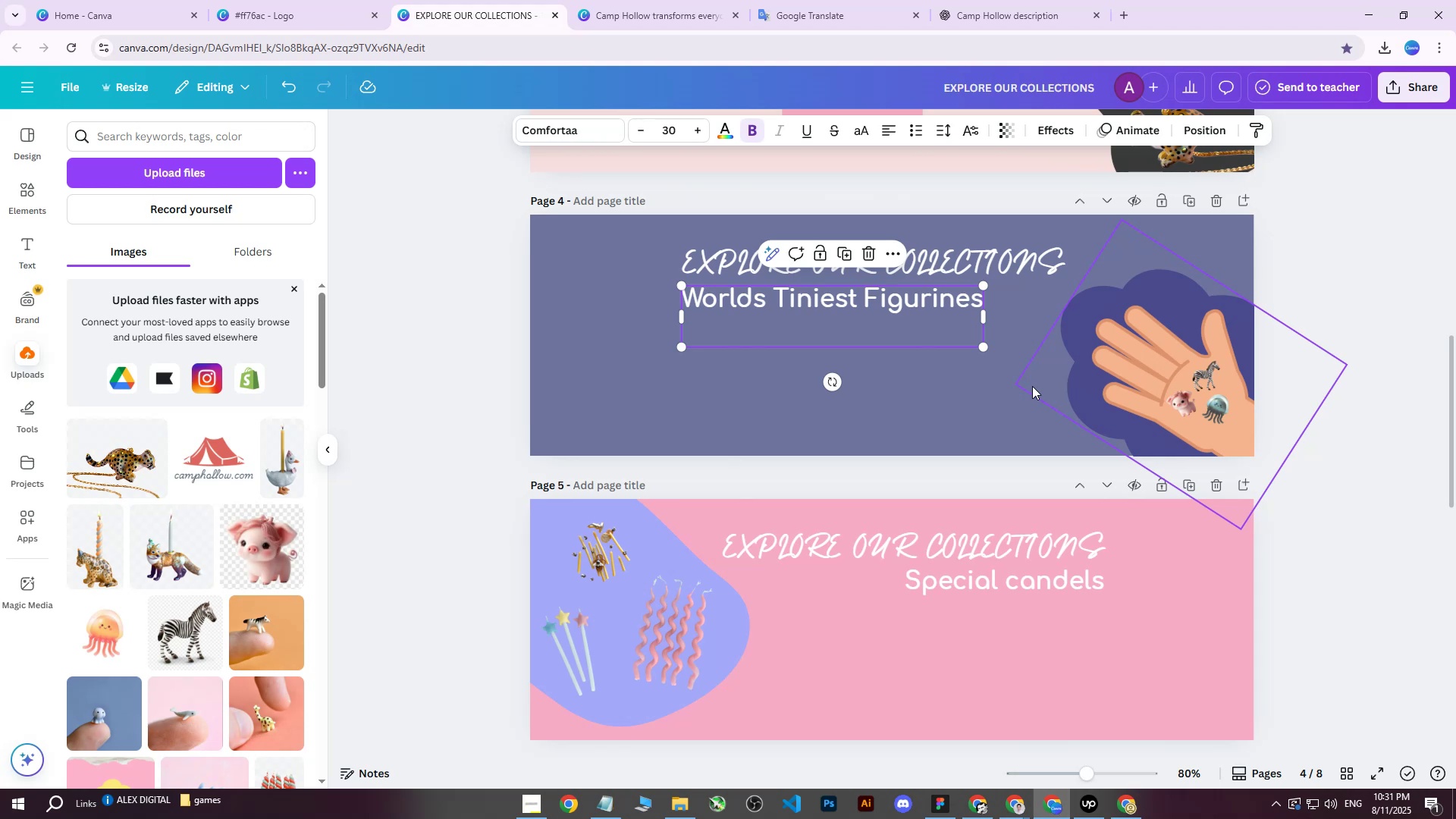 
left_click([1070, 331])
 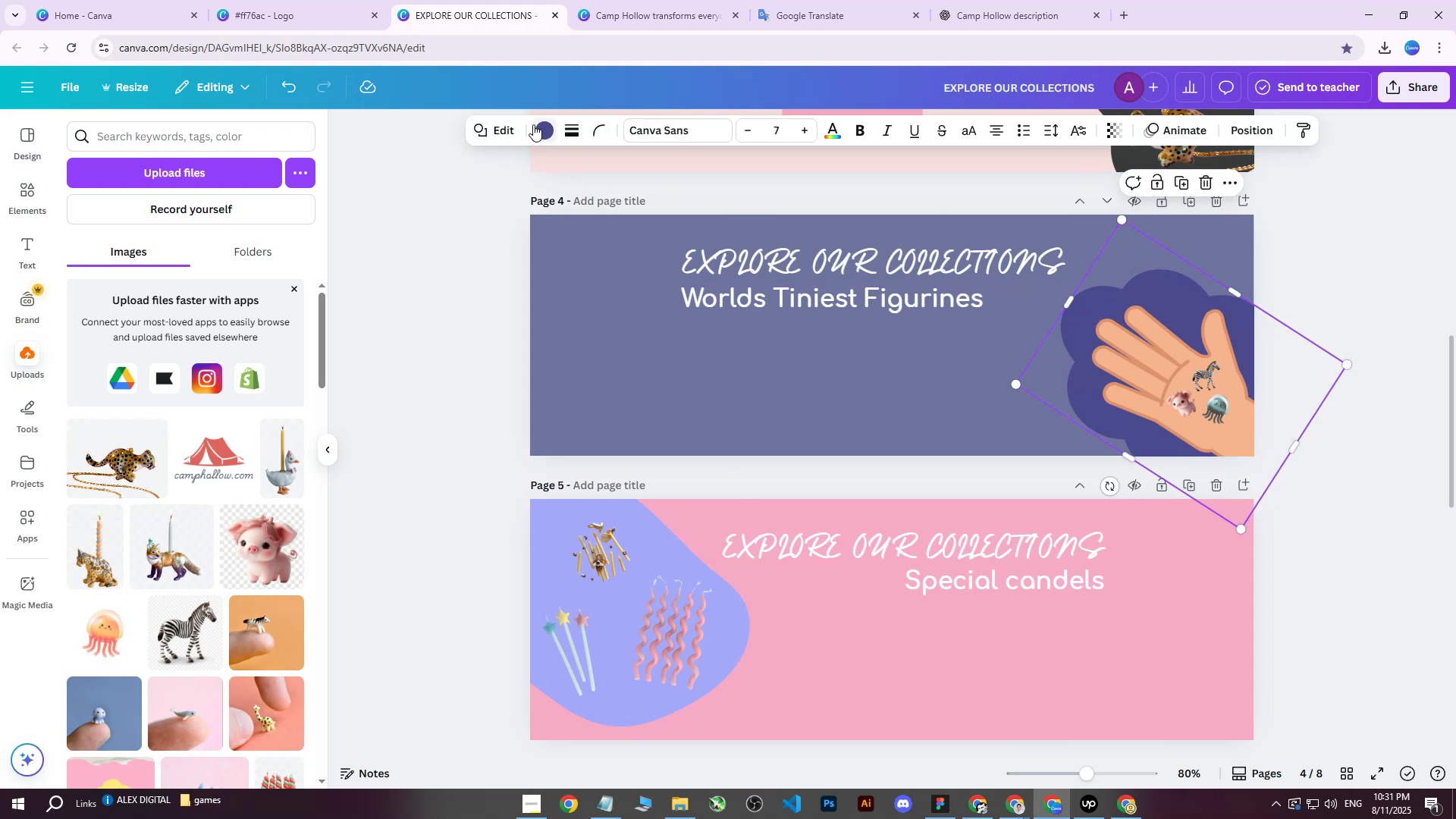 
left_click([540, 127])
 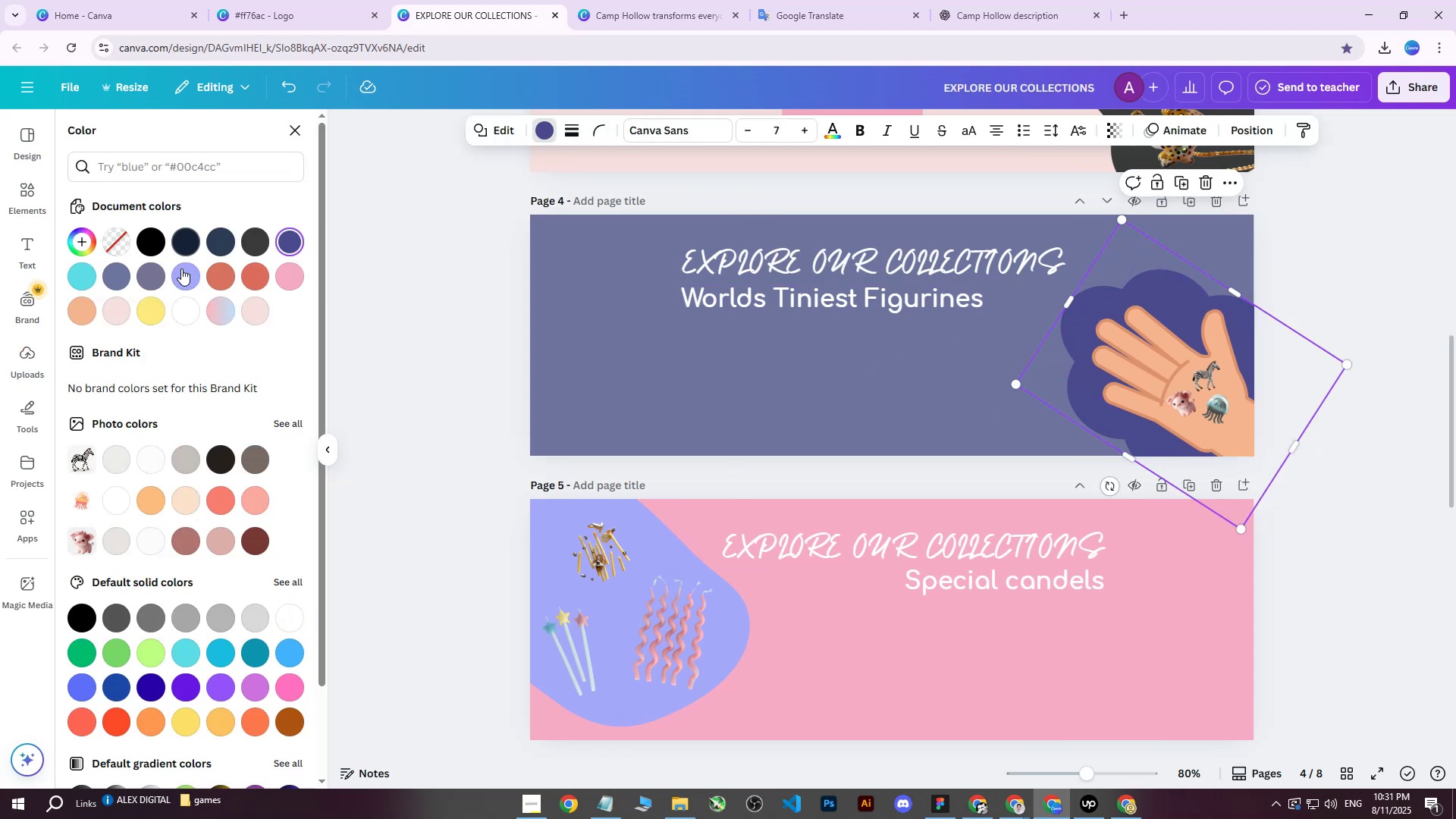 
left_click([181, 269])
 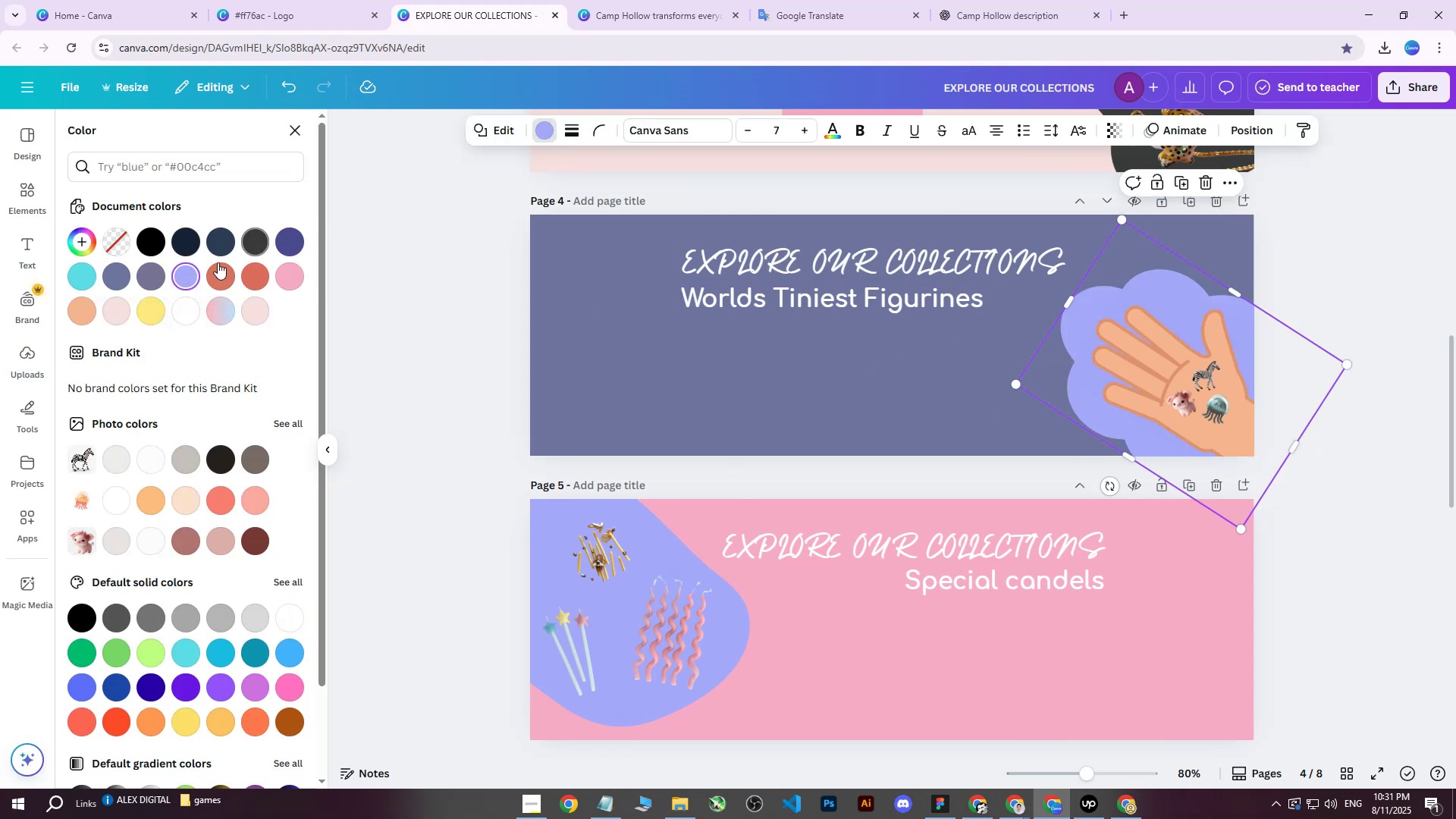 
double_click([186, 274])
 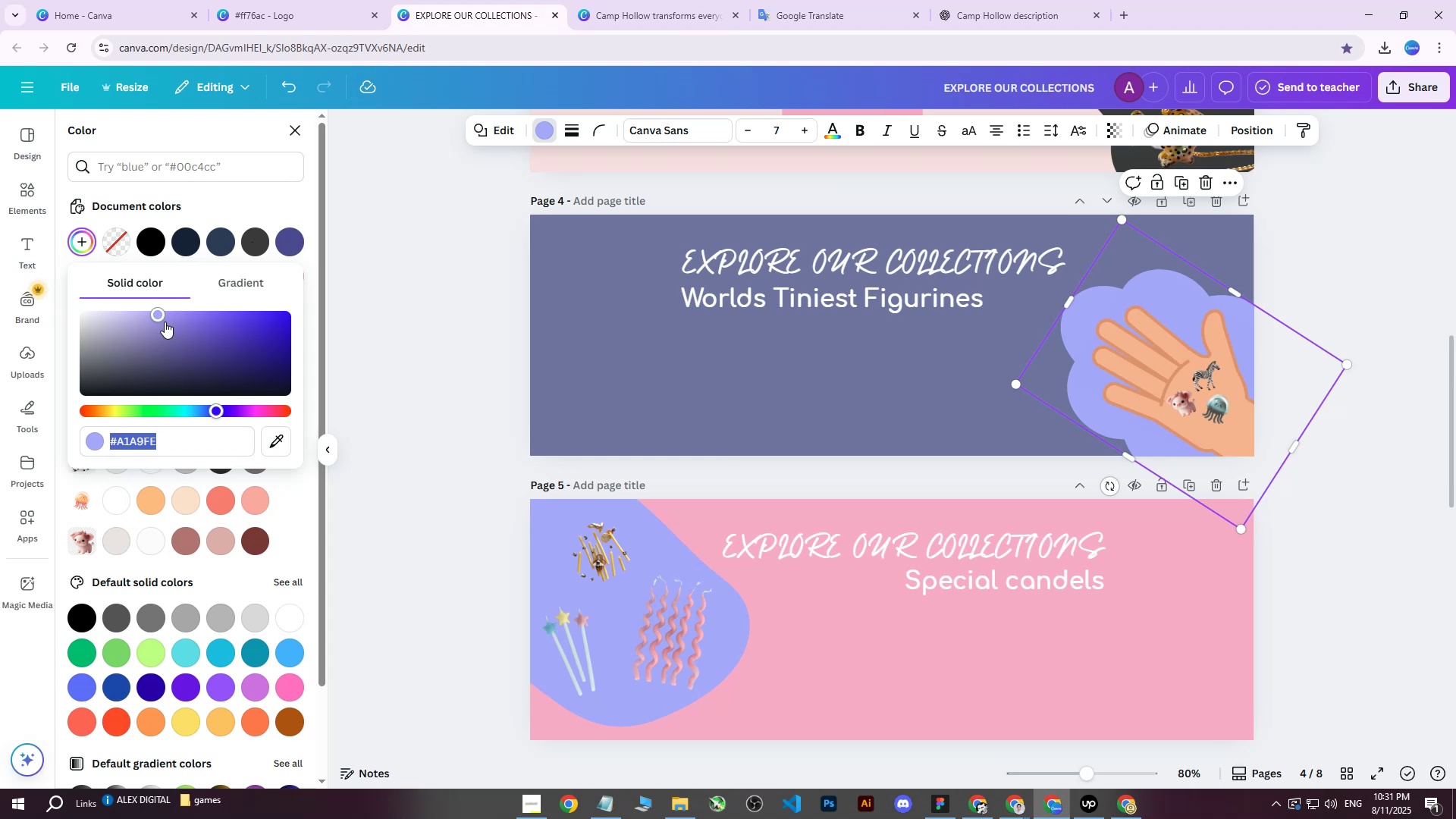 
left_click_drag(start_coordinate=[152, 315], to_coordinate=[131, 311])
 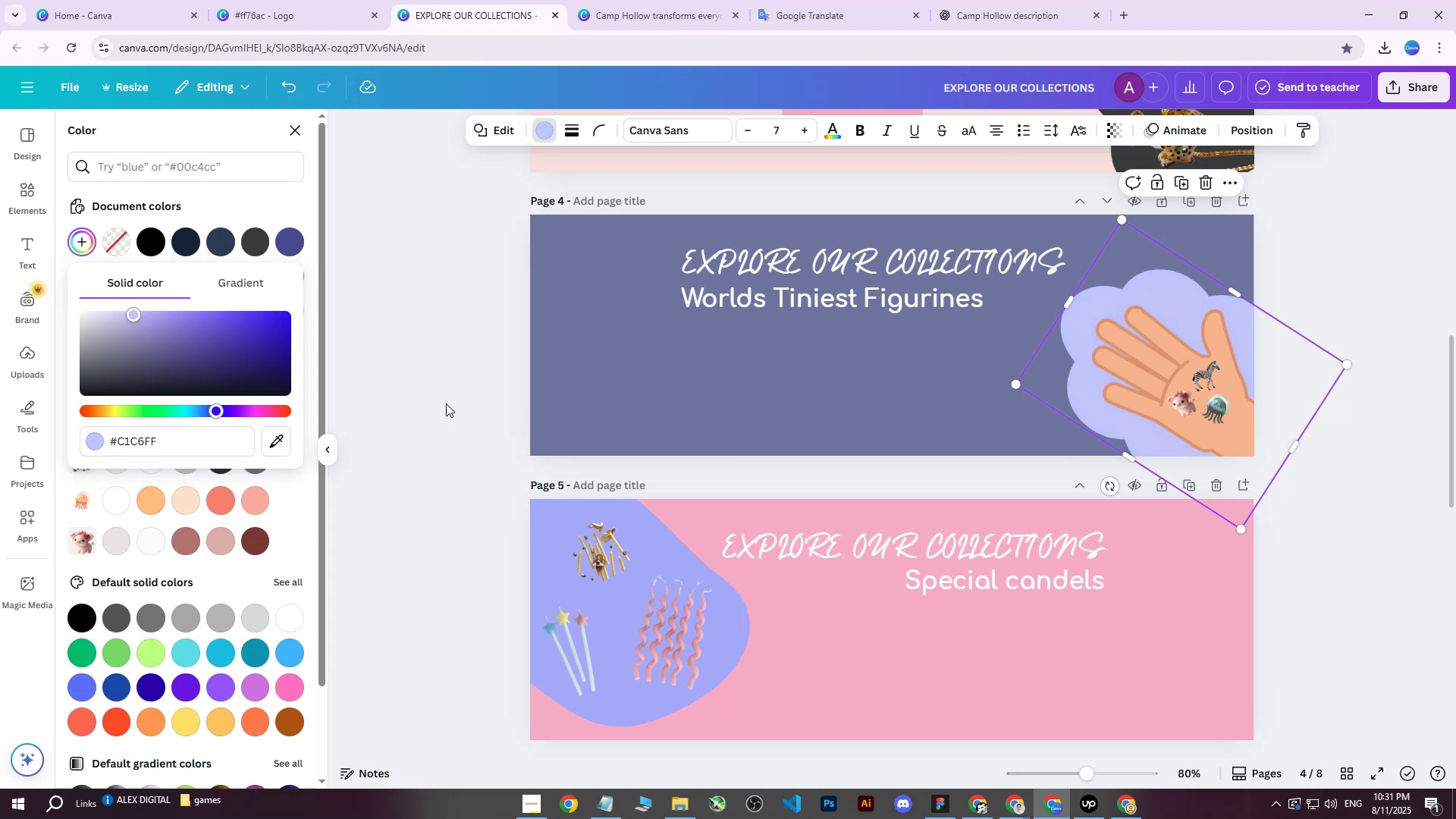 
left_click([438, 403])
 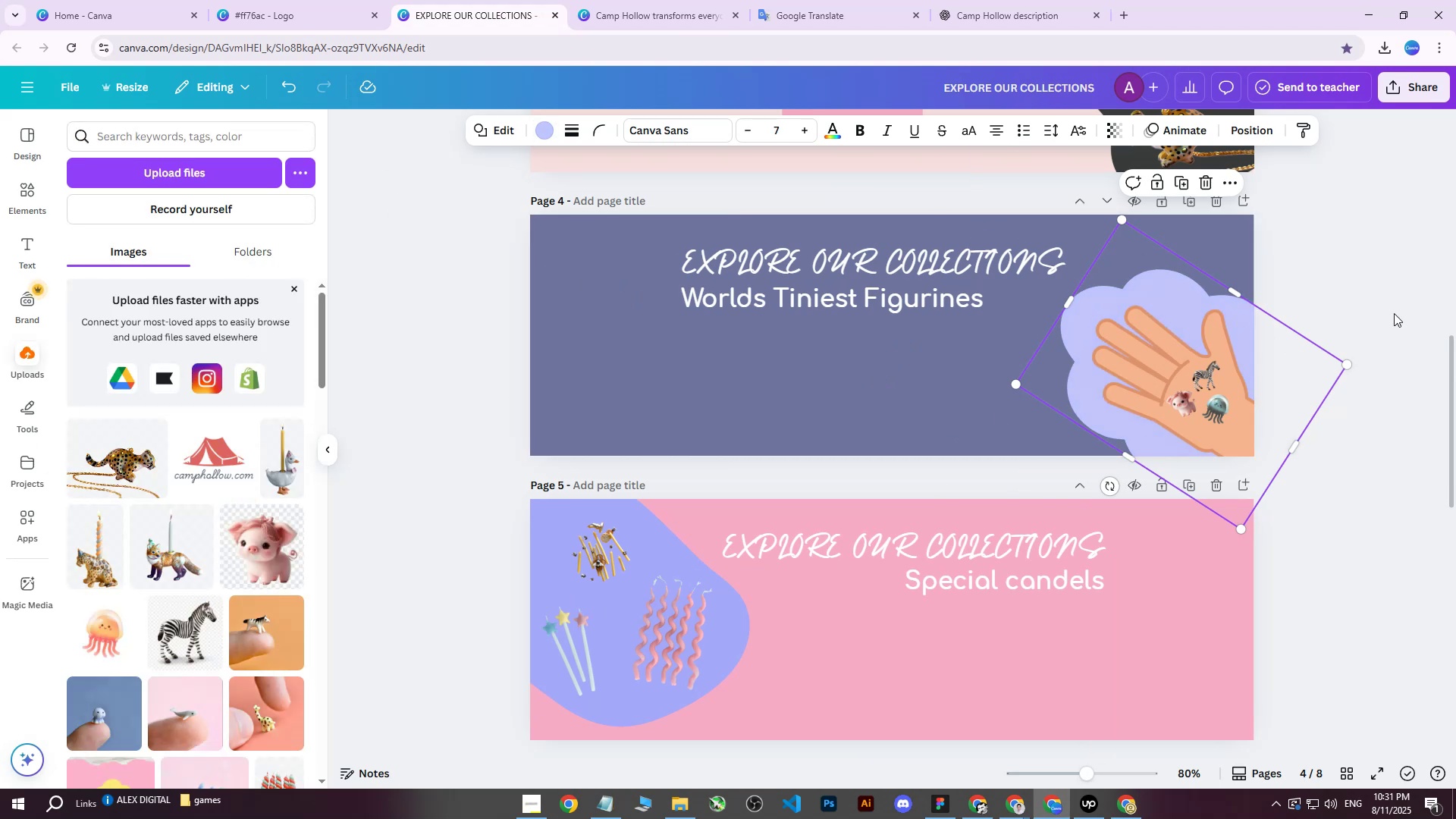 
left_click([1395, 307])
 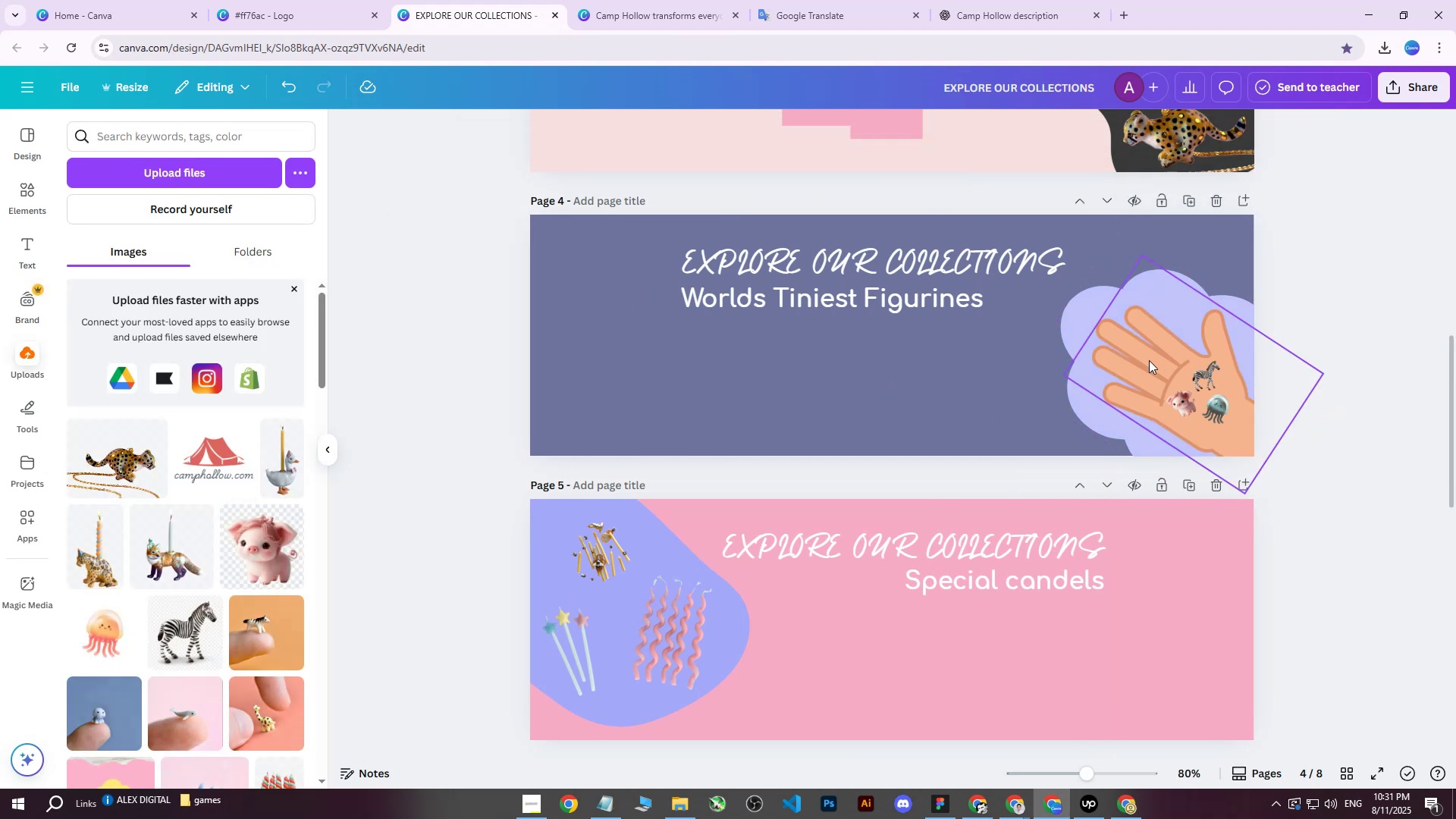 
left_click([1149, 360])
 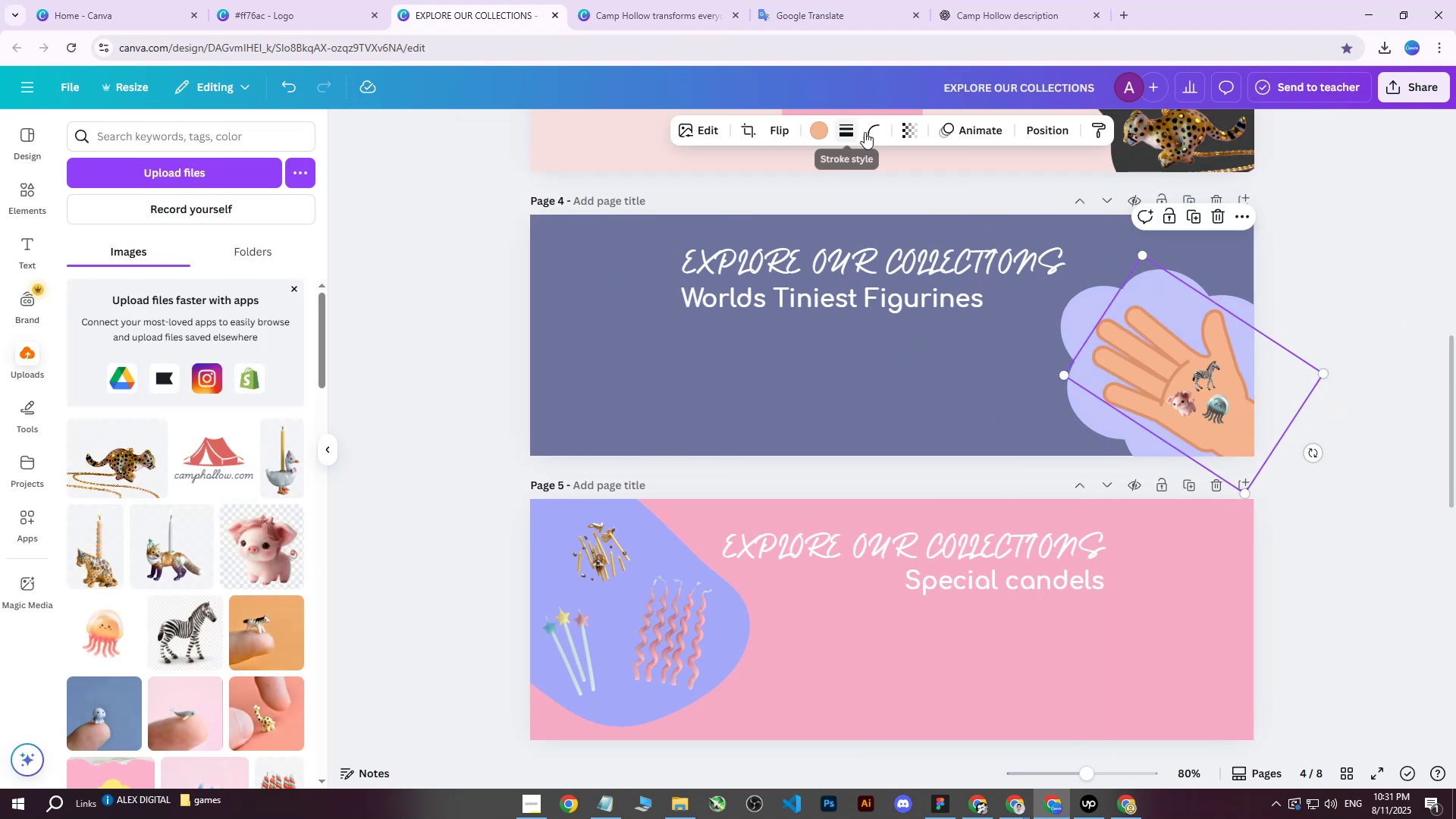 
left_click([911, 131])
 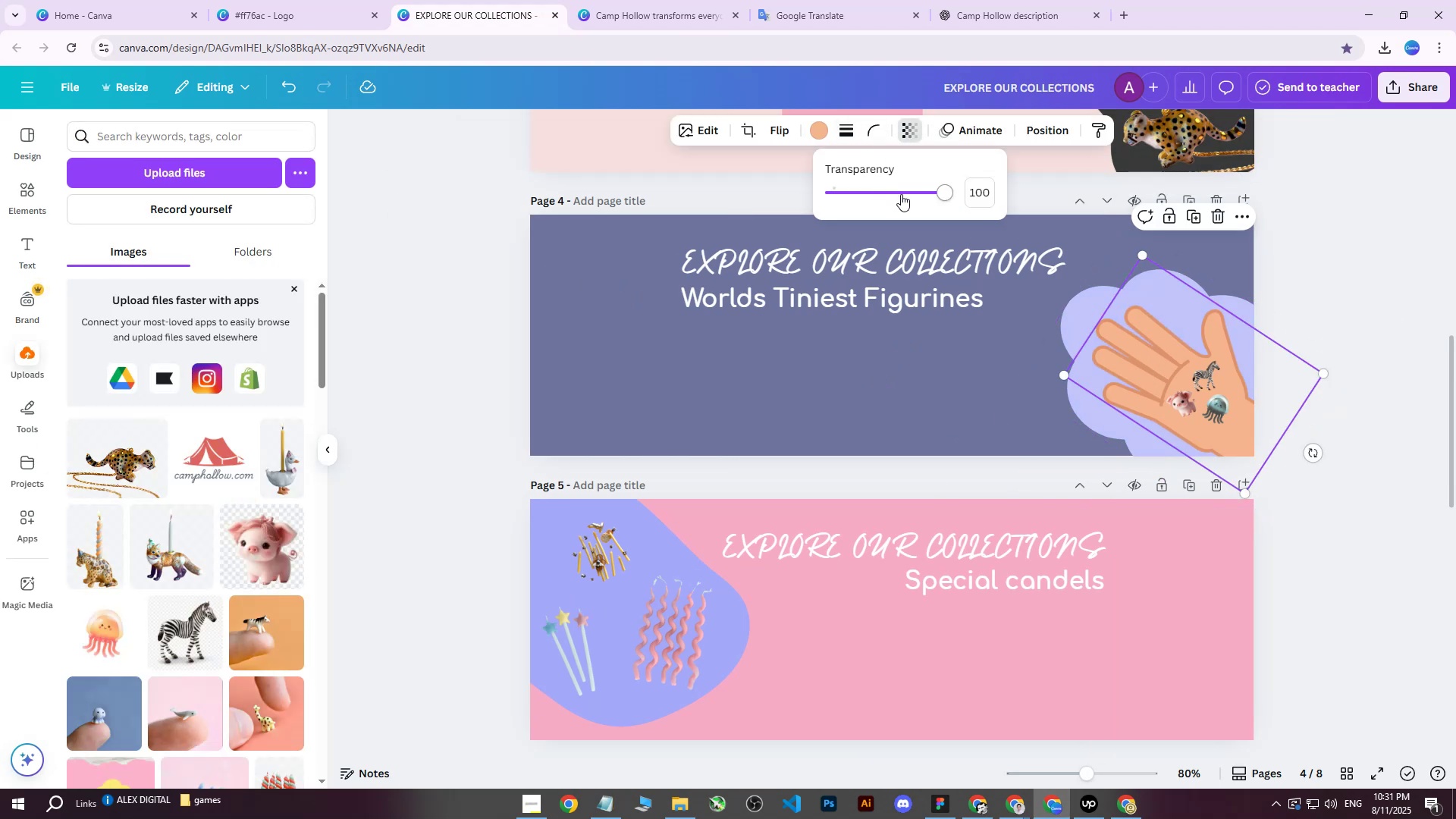 
left_click_drag(start_coordinate=[912, 196], to_coordinate=[925, 196])
 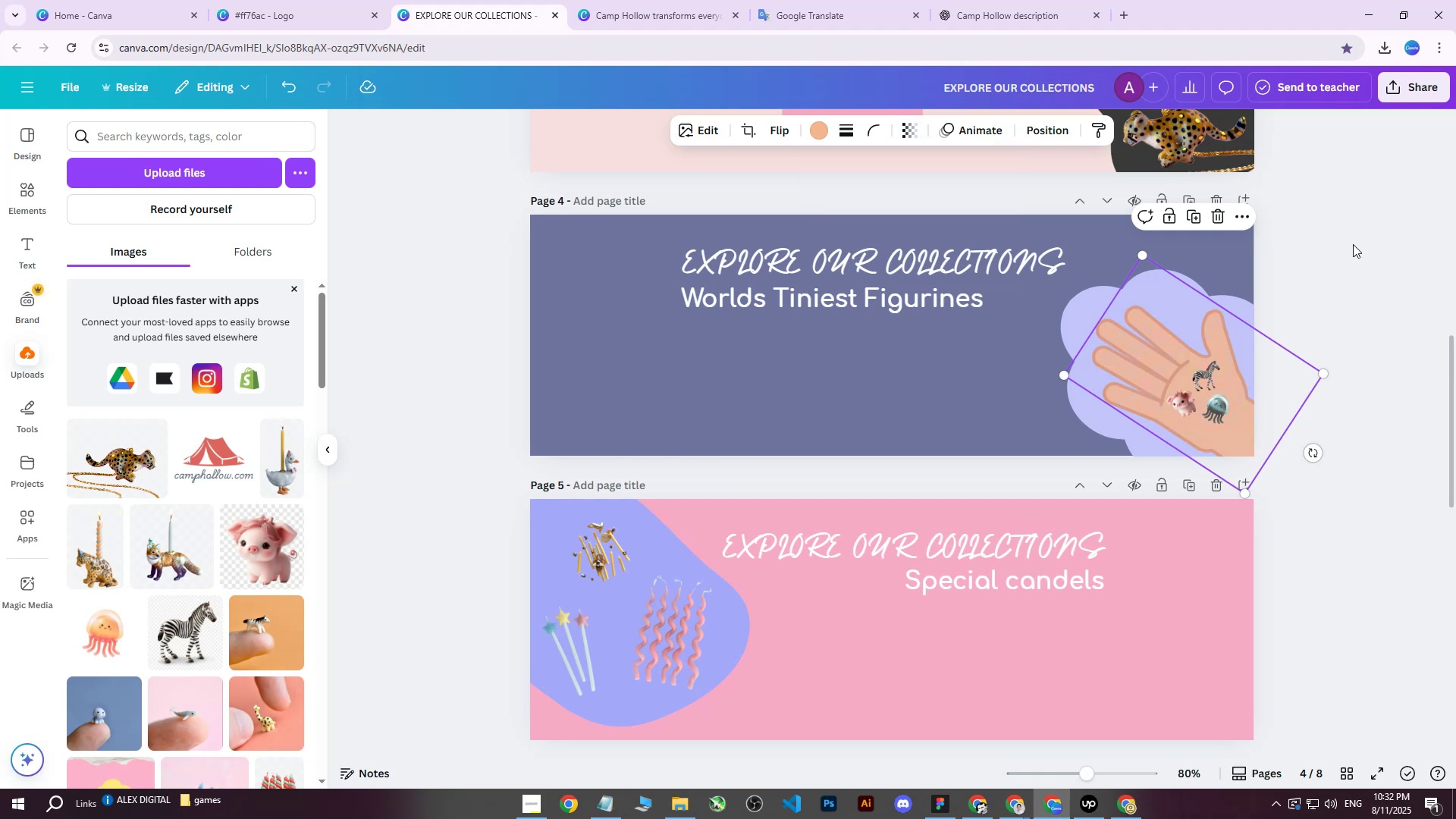 
double_click([1353, 244])
 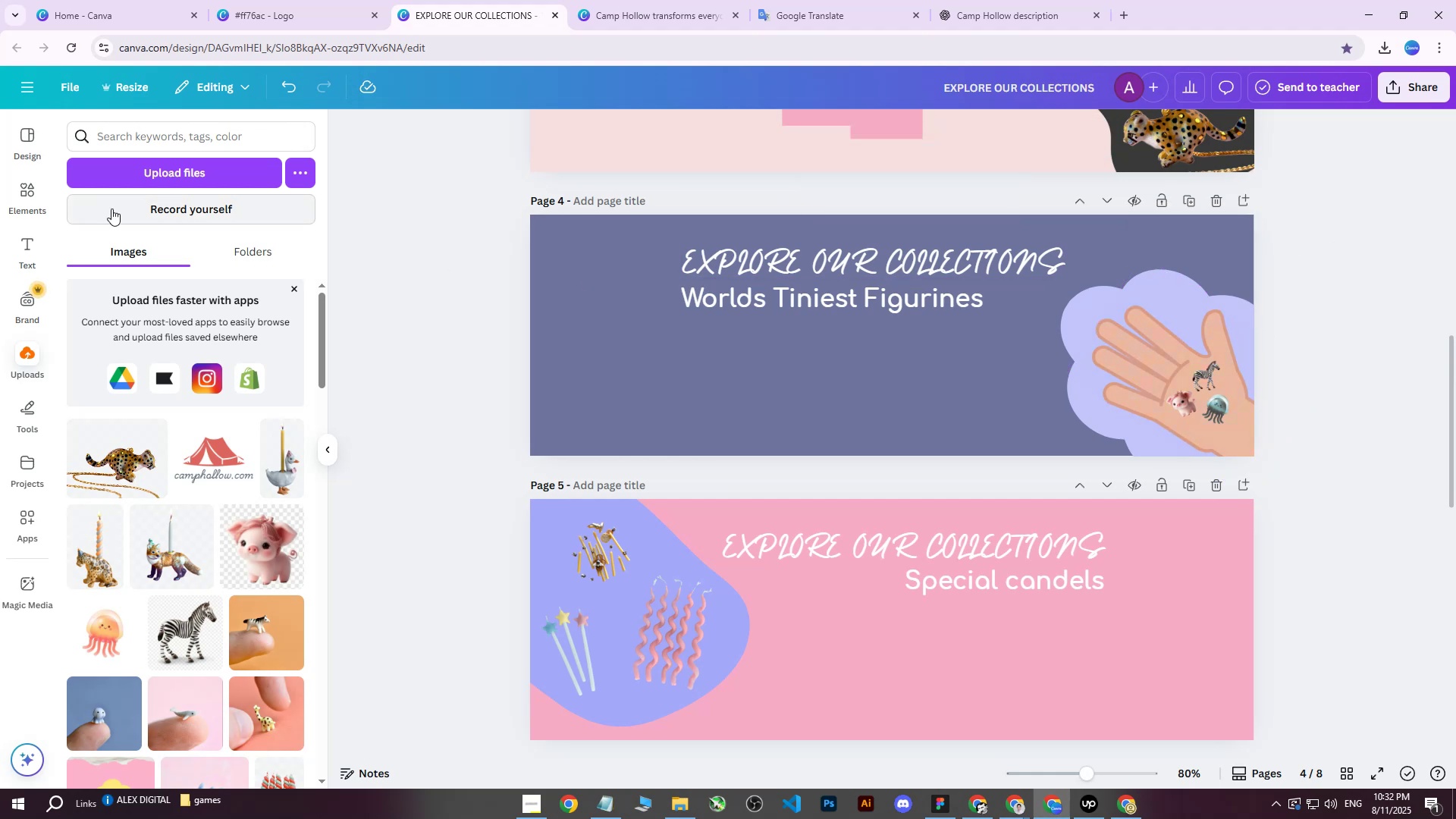 
left_click([20, 188])
 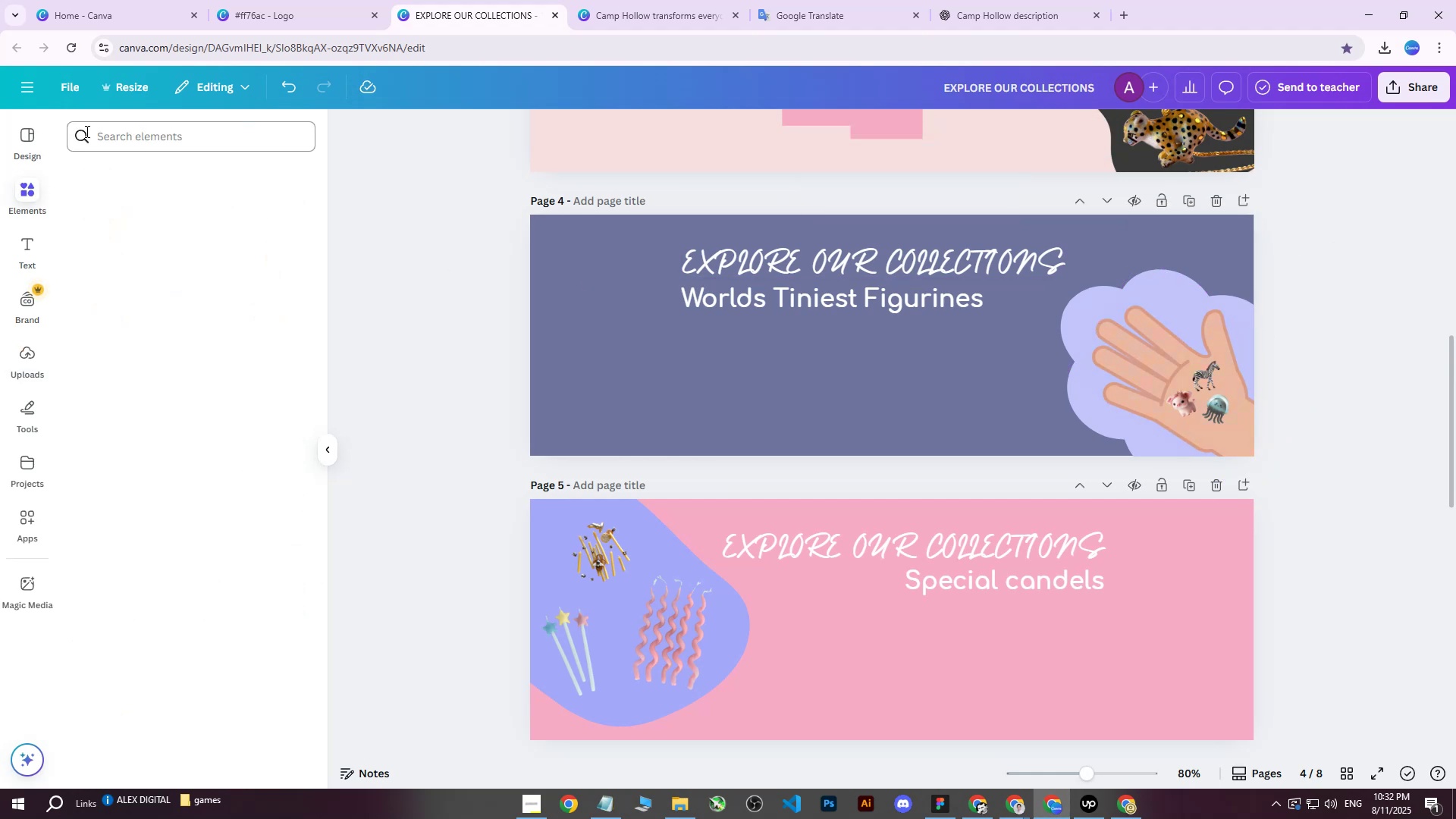 
double_click([153, 139])
 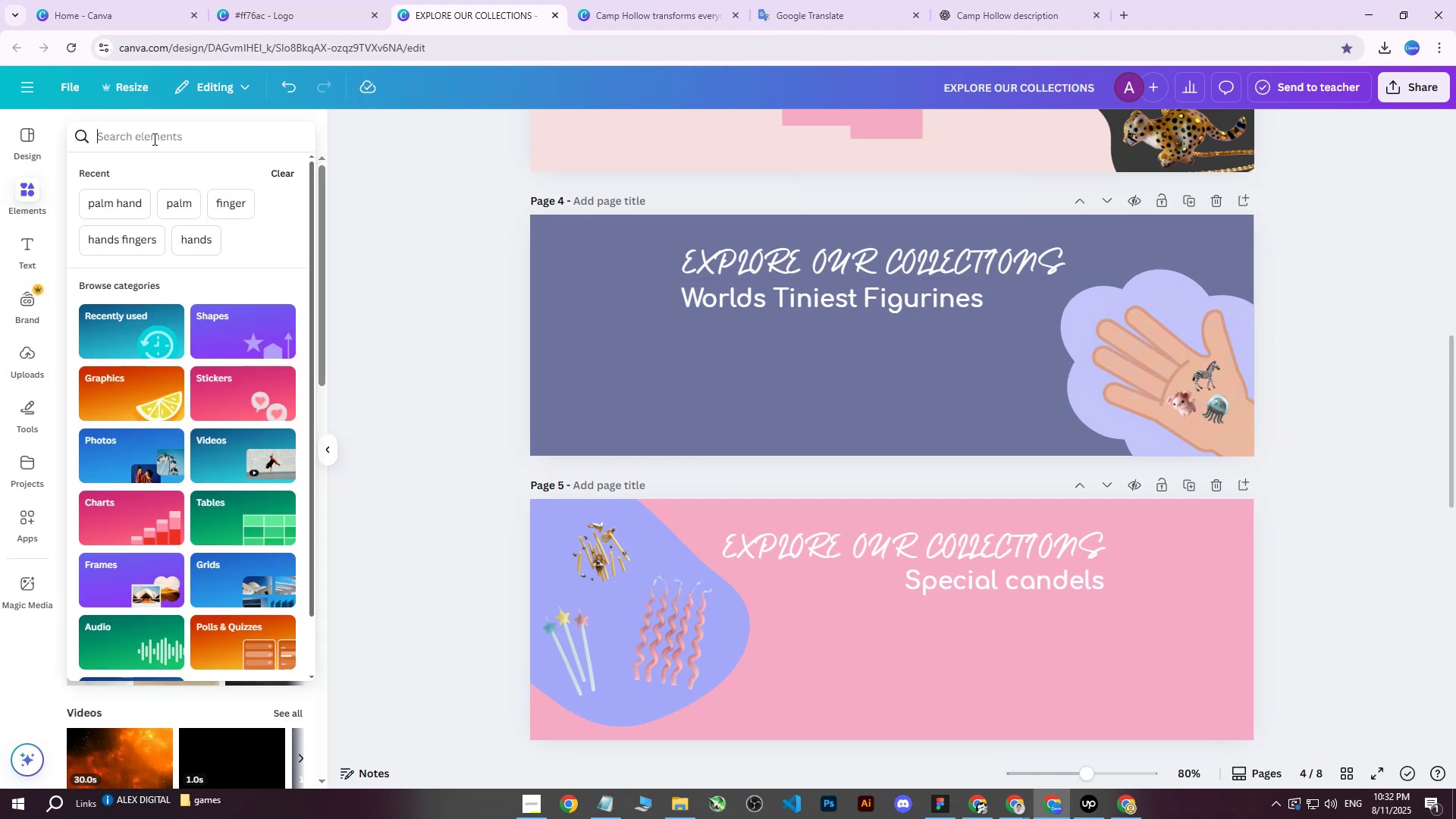 
type(hand)
 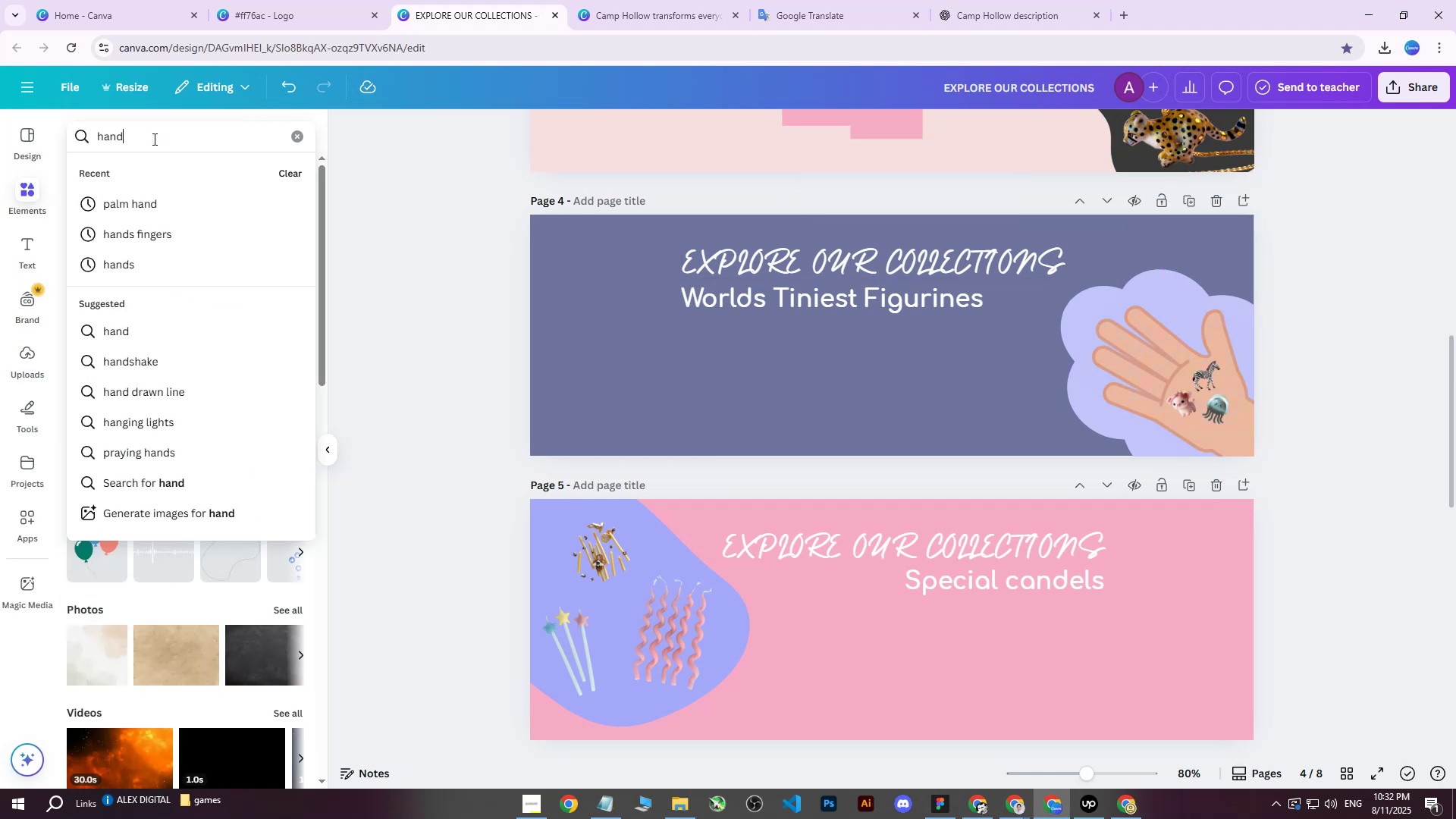 
key(Enter)
 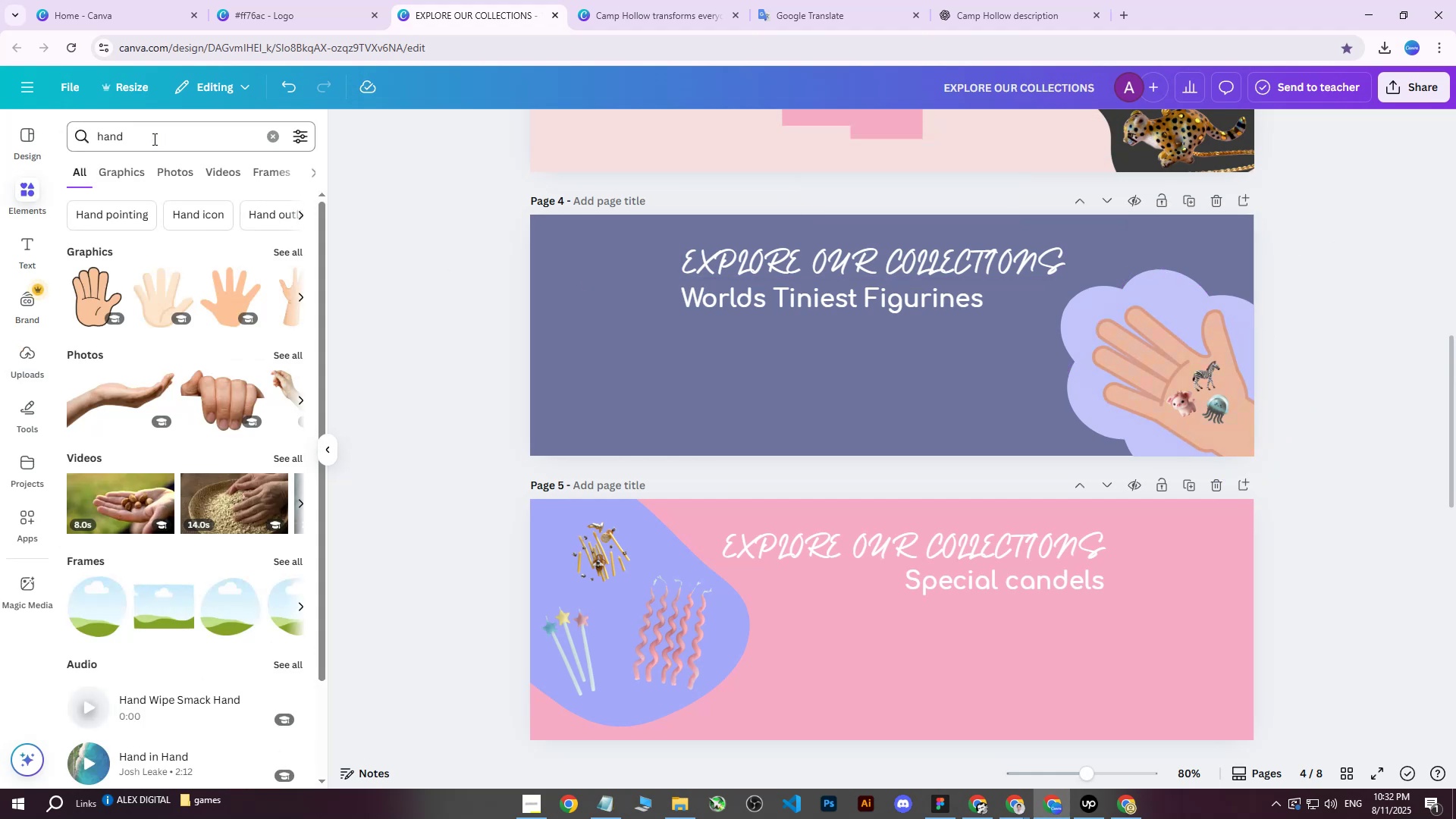 
left_click([153, 139])
 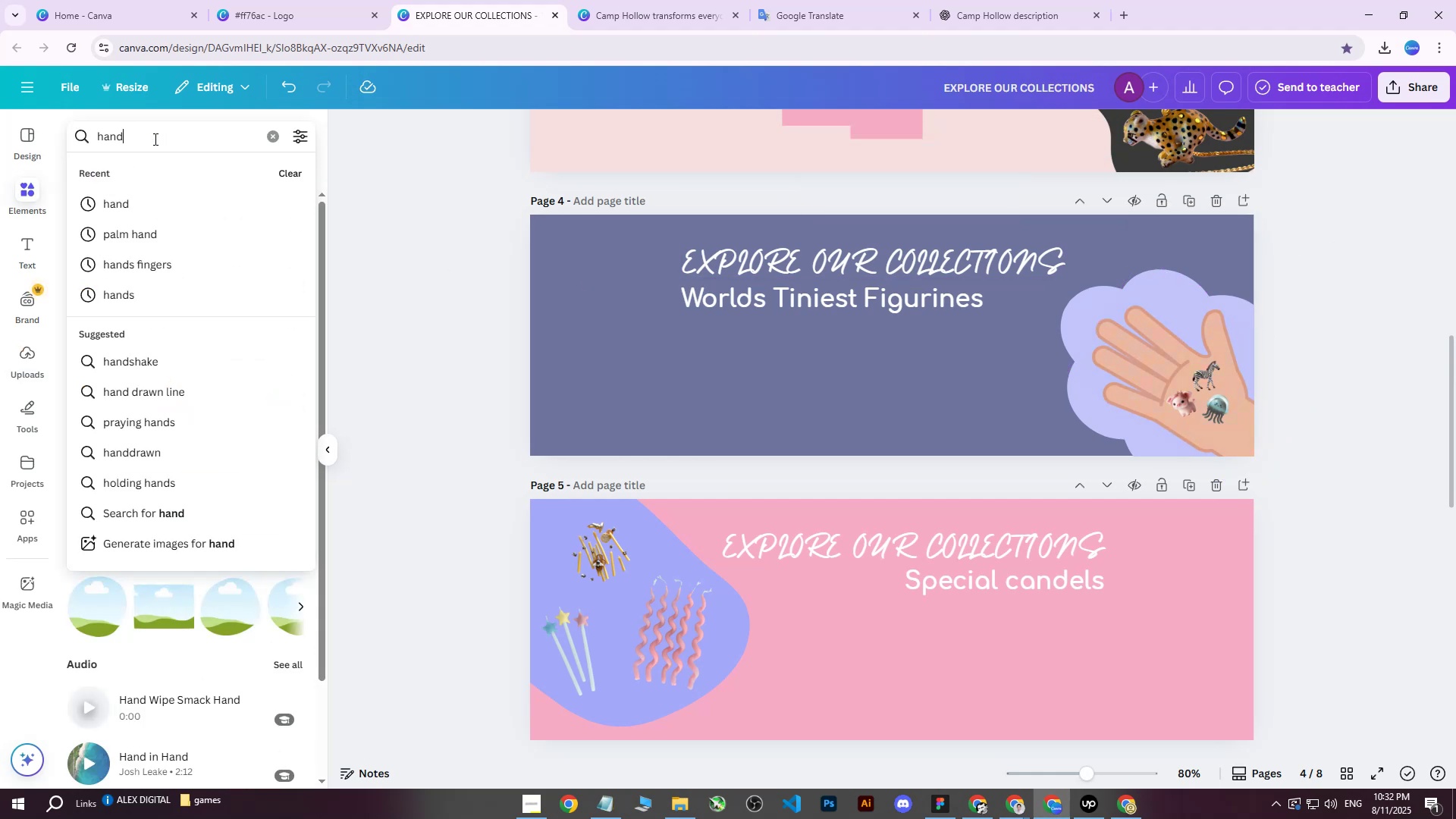 
left_click_drag(start_coordinate=[145, 134], to_coordinate=[55, 117])
 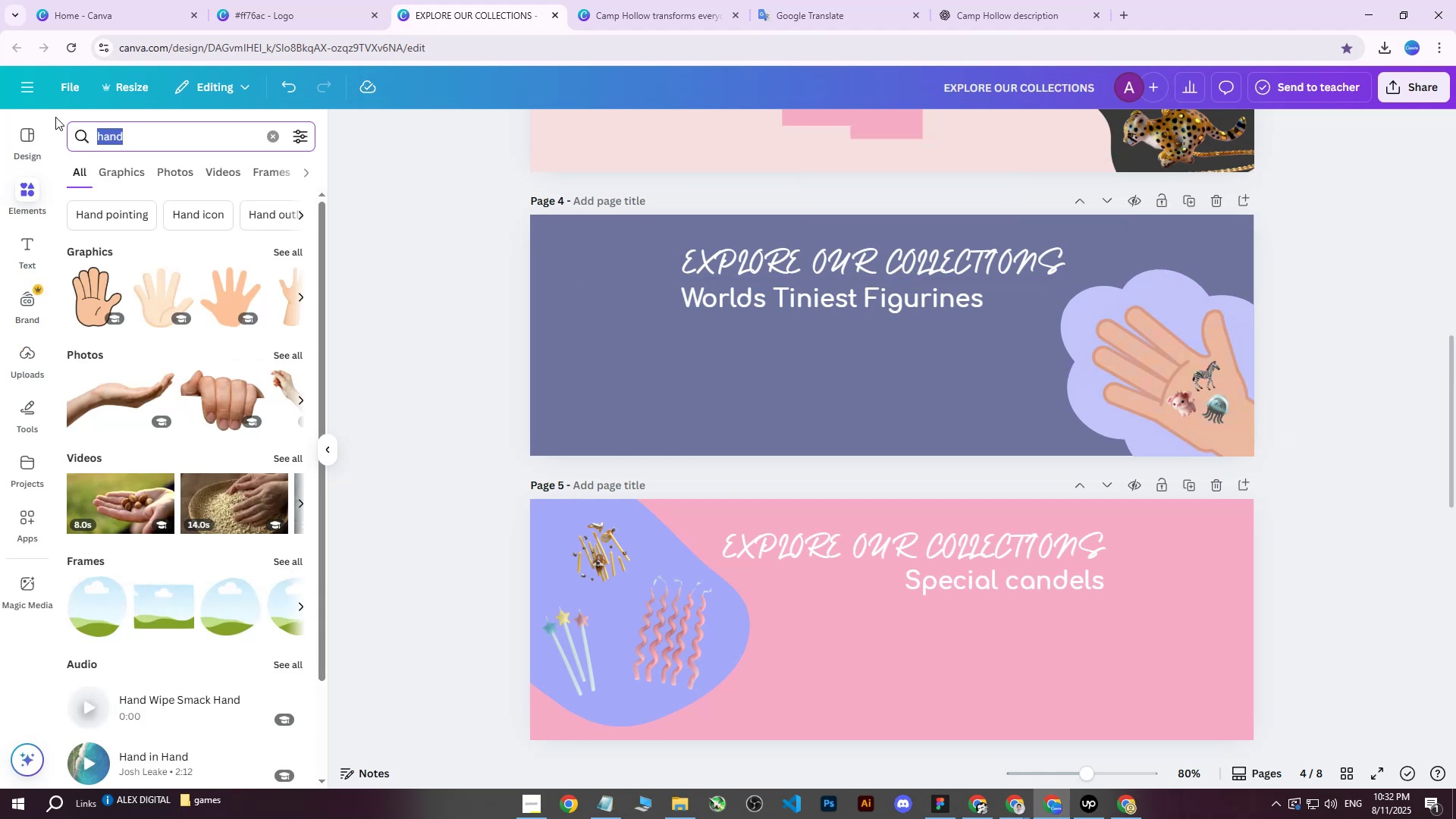 
type(palm hand)
 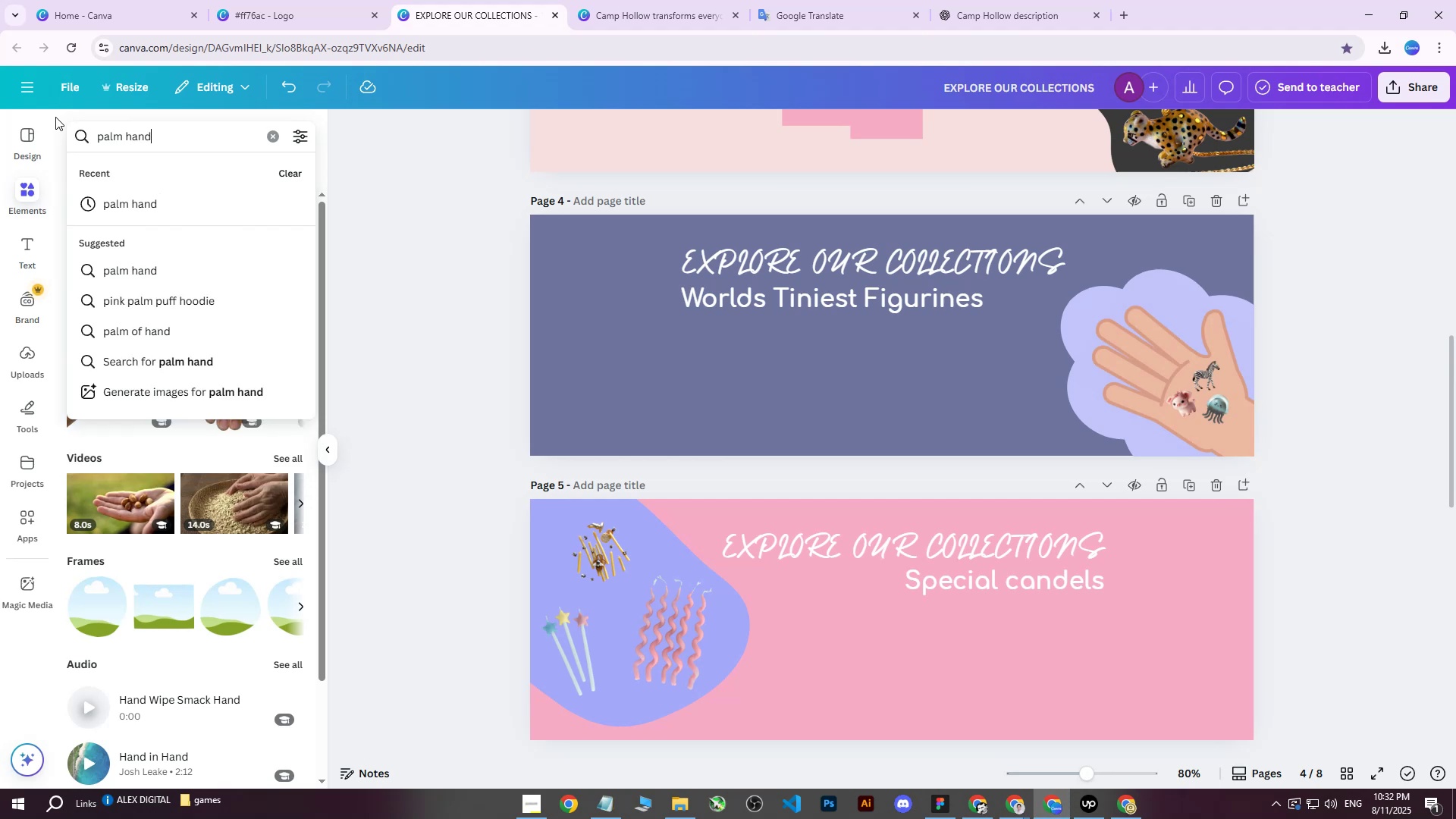 
key(Enter)
 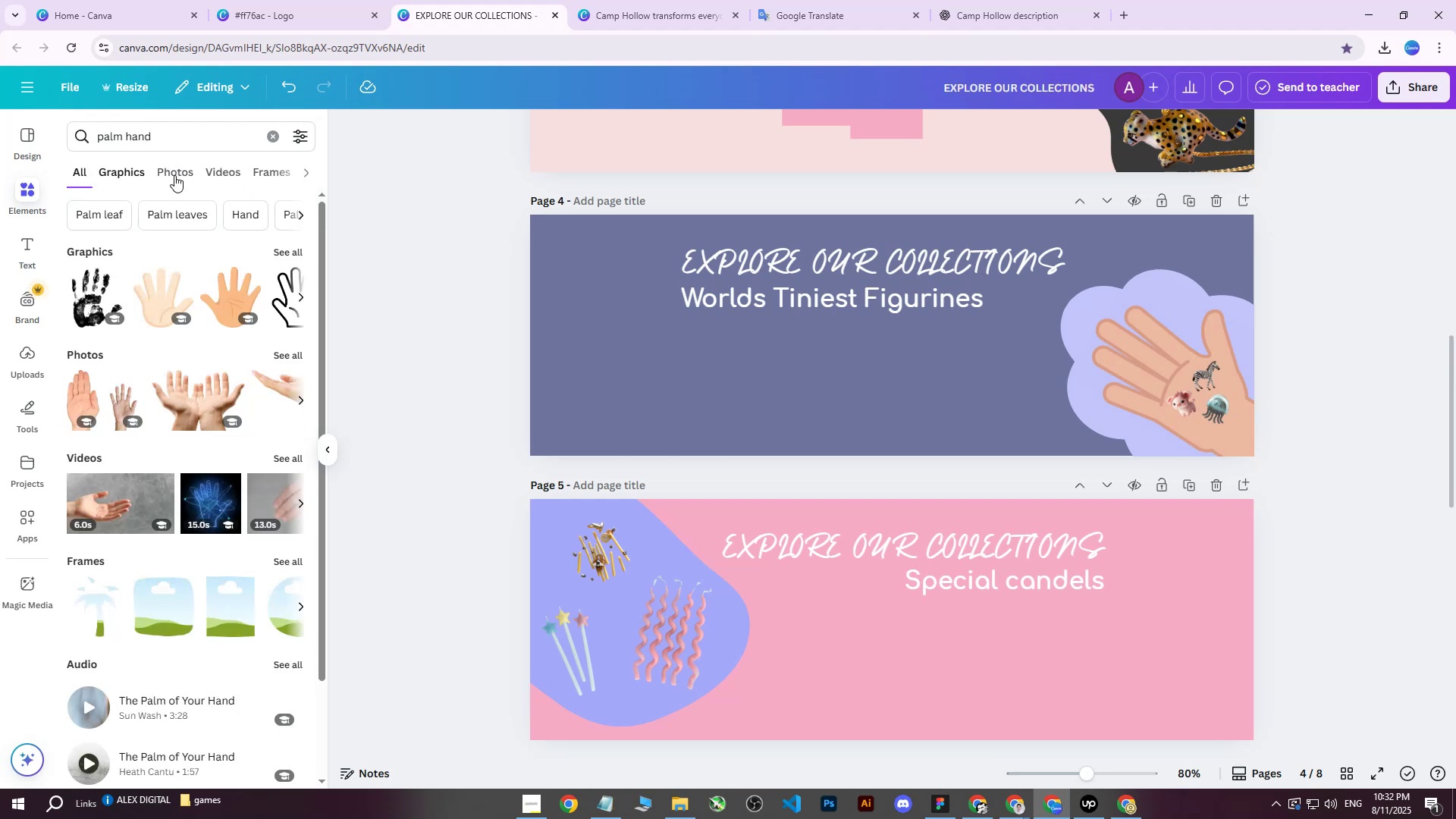 
left_click([190, 175])
 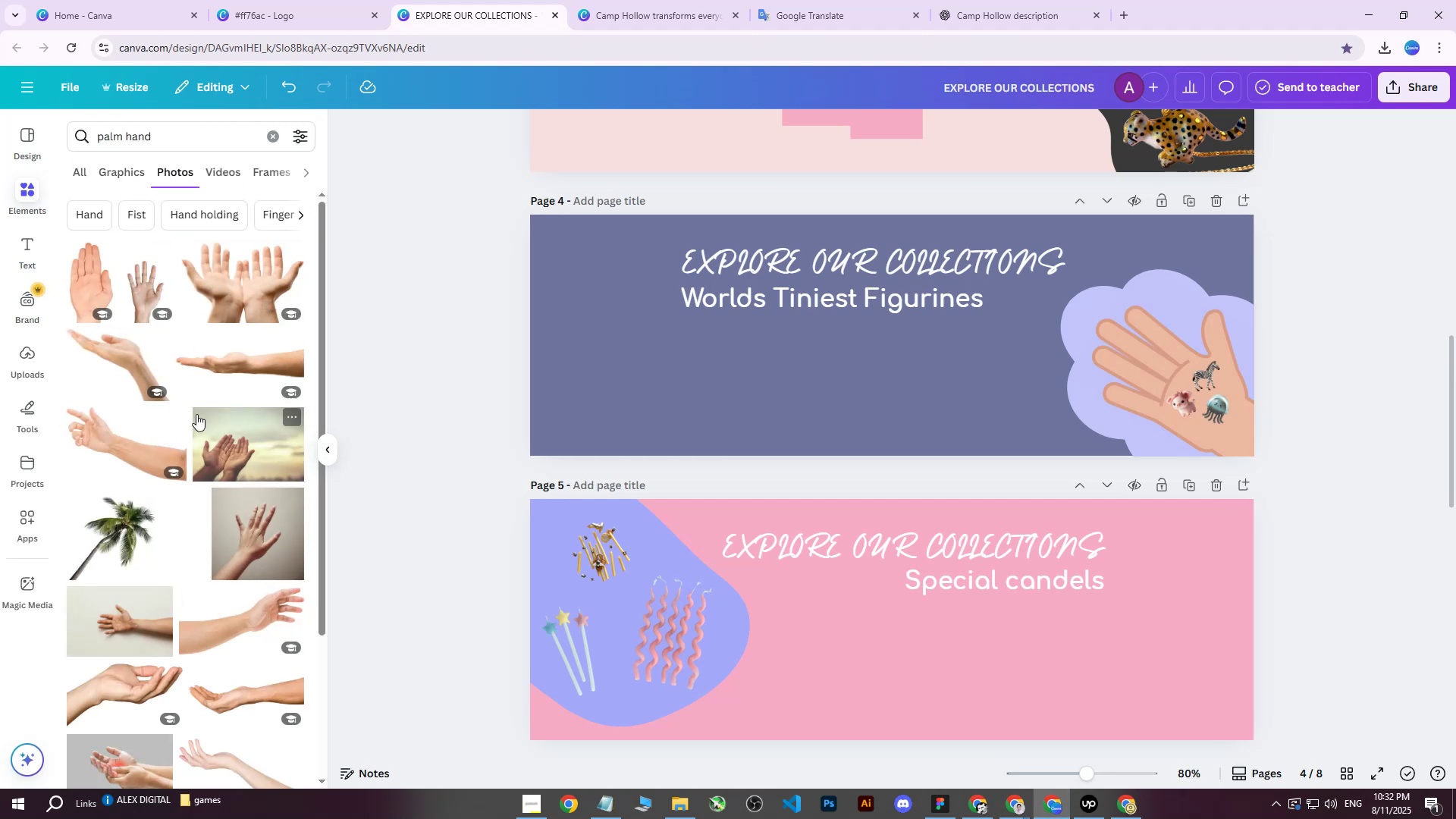 
left_click([87, 279])
 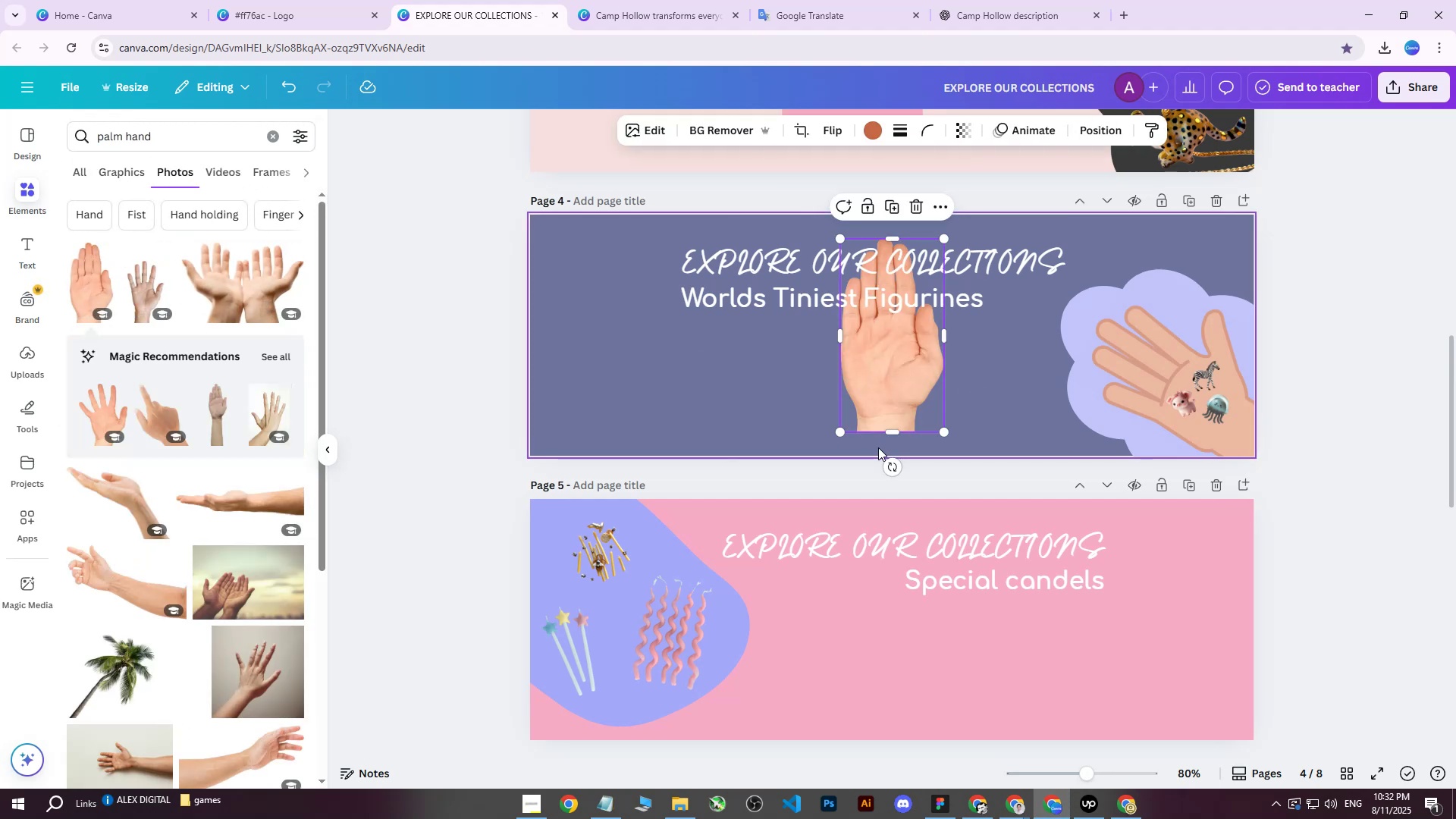 
left_click_drag(start_coordinate=[884, 464], to_coordinate=[982, 425])
 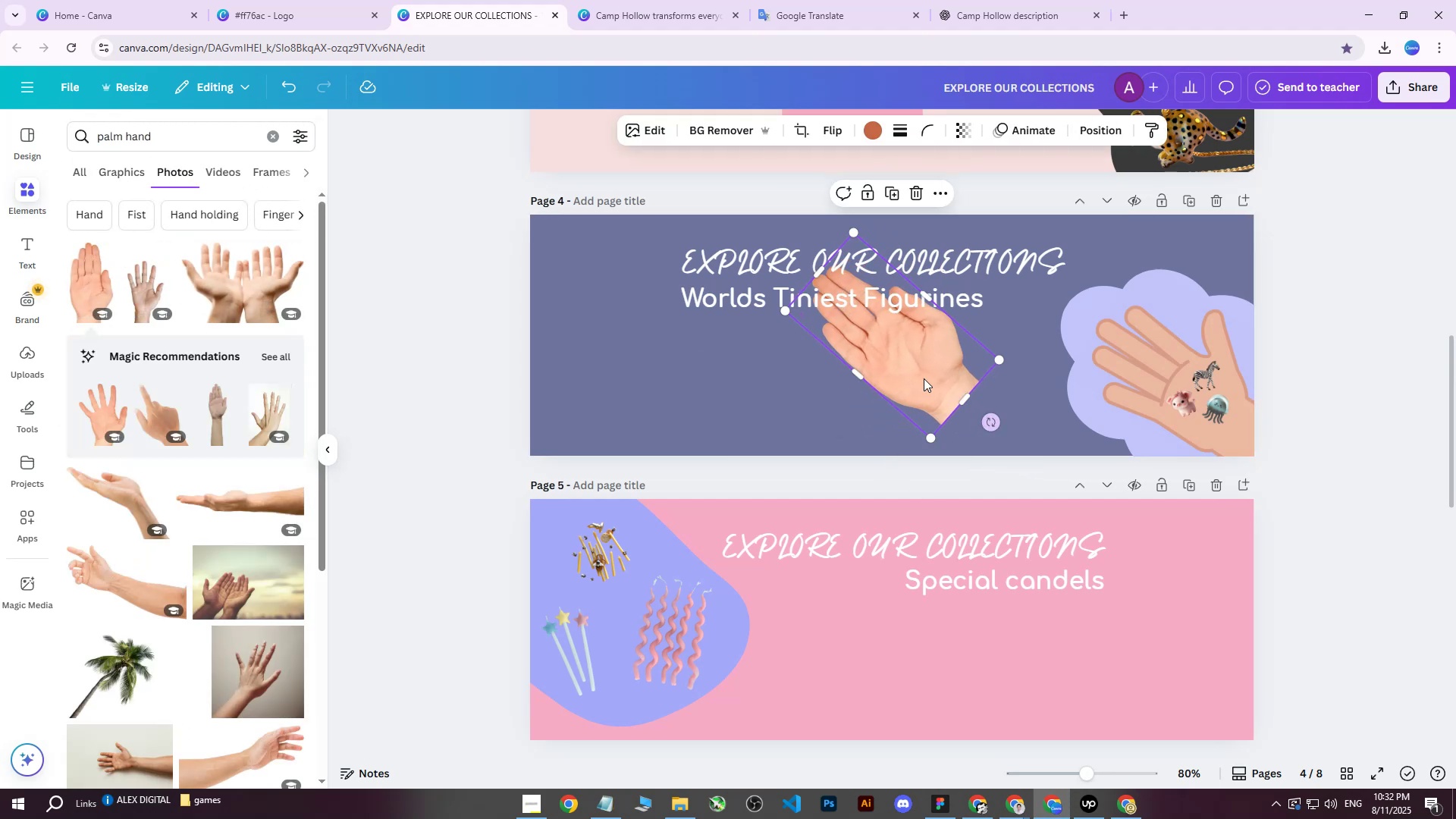 
left_click_drag(start_coordinate=[918, 375], to_coordinate=[1084, 391])
 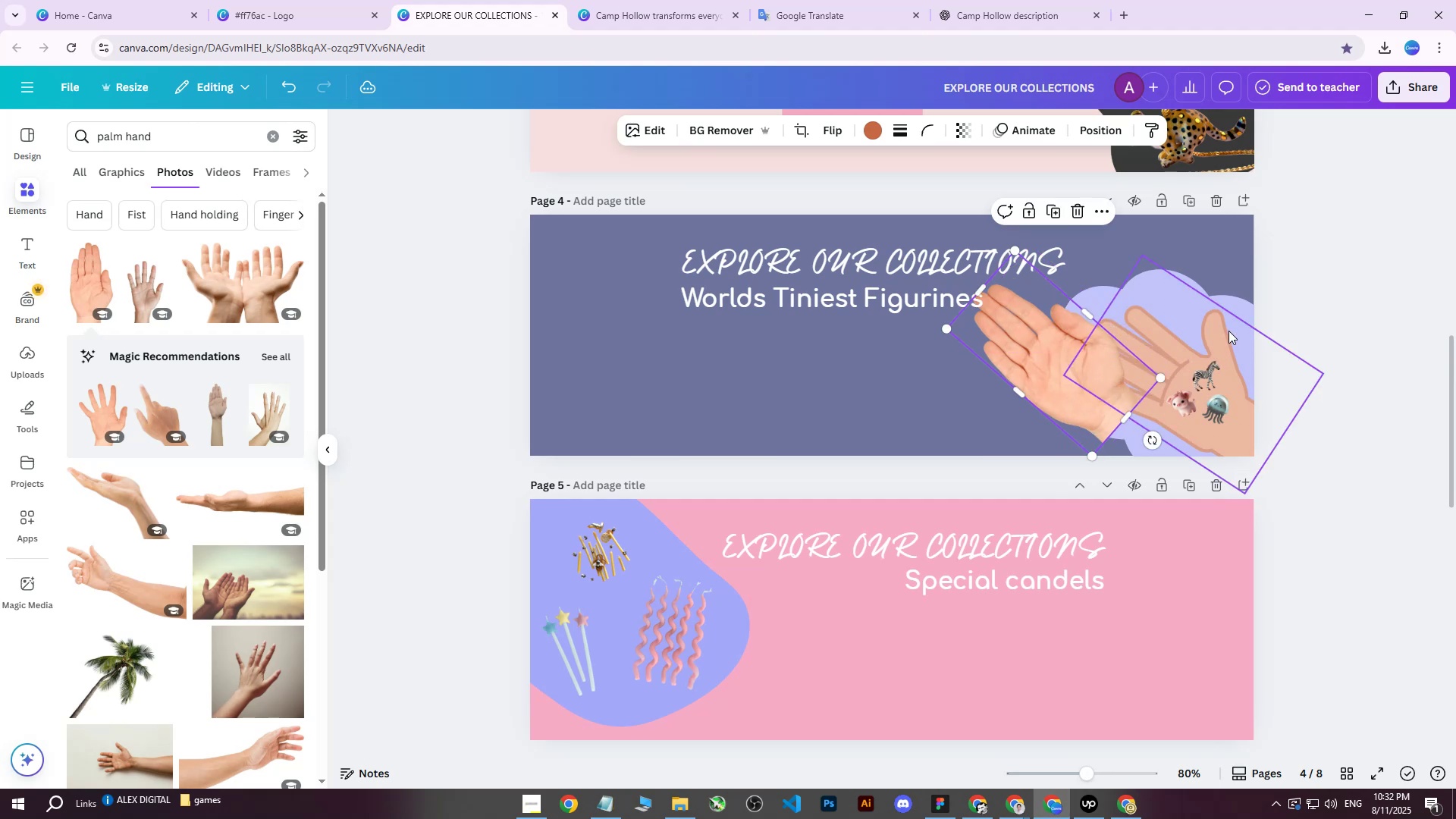 
left_click([1228, 331])
 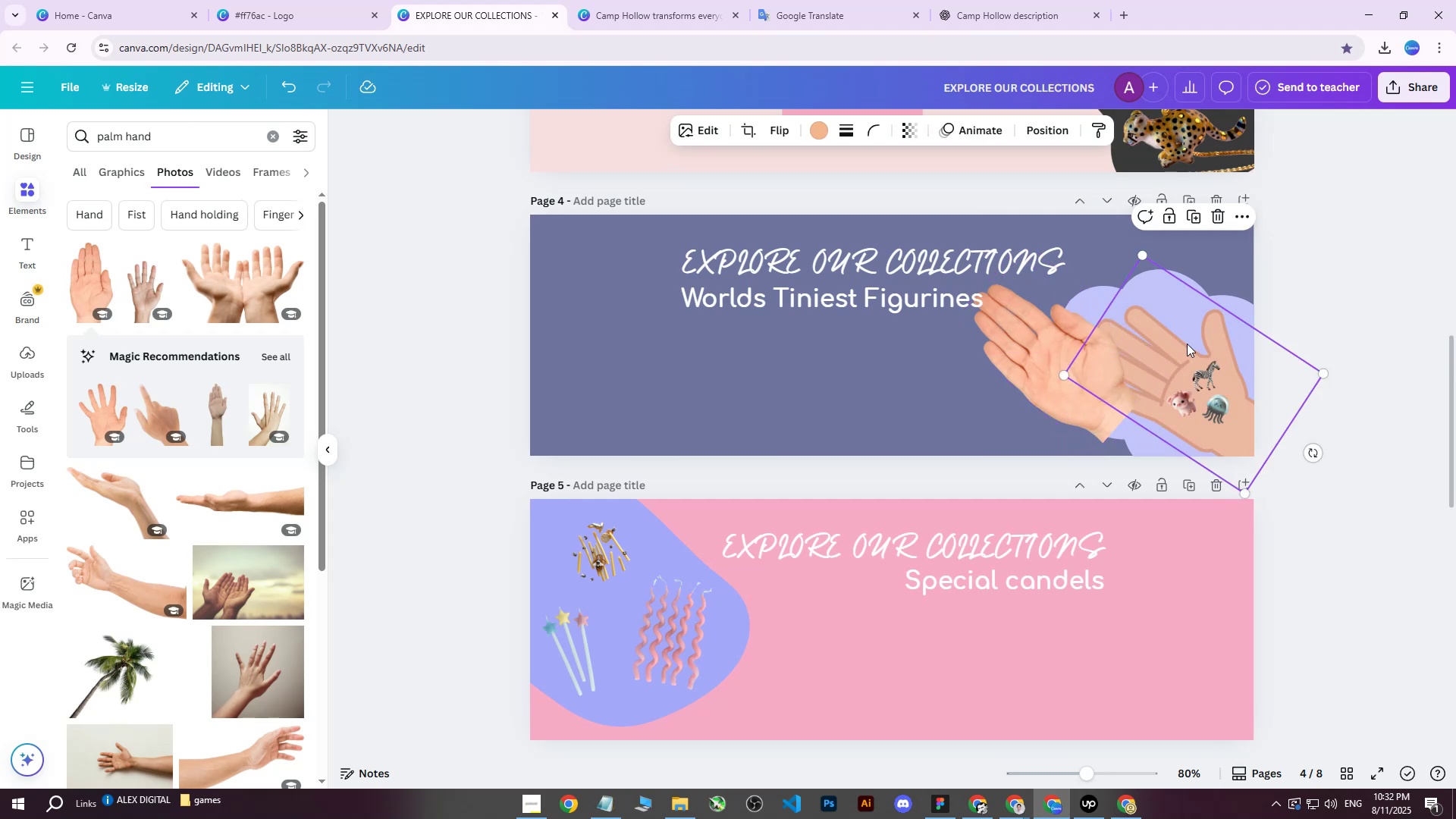 
key(Delete)
 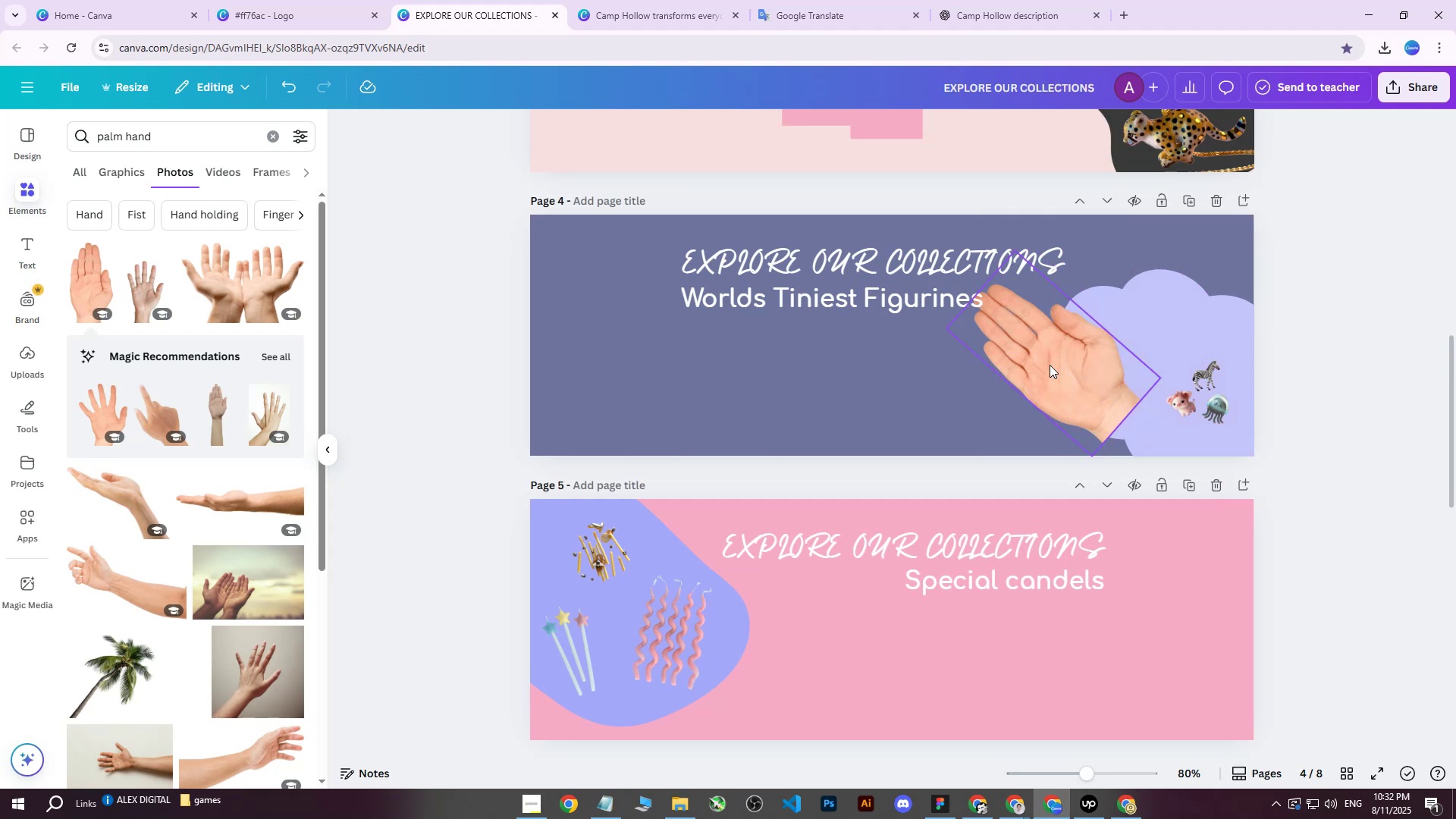 
left_click_drag(start_coordinate=[1050, 365], to_coordinate=[1186, 399])
 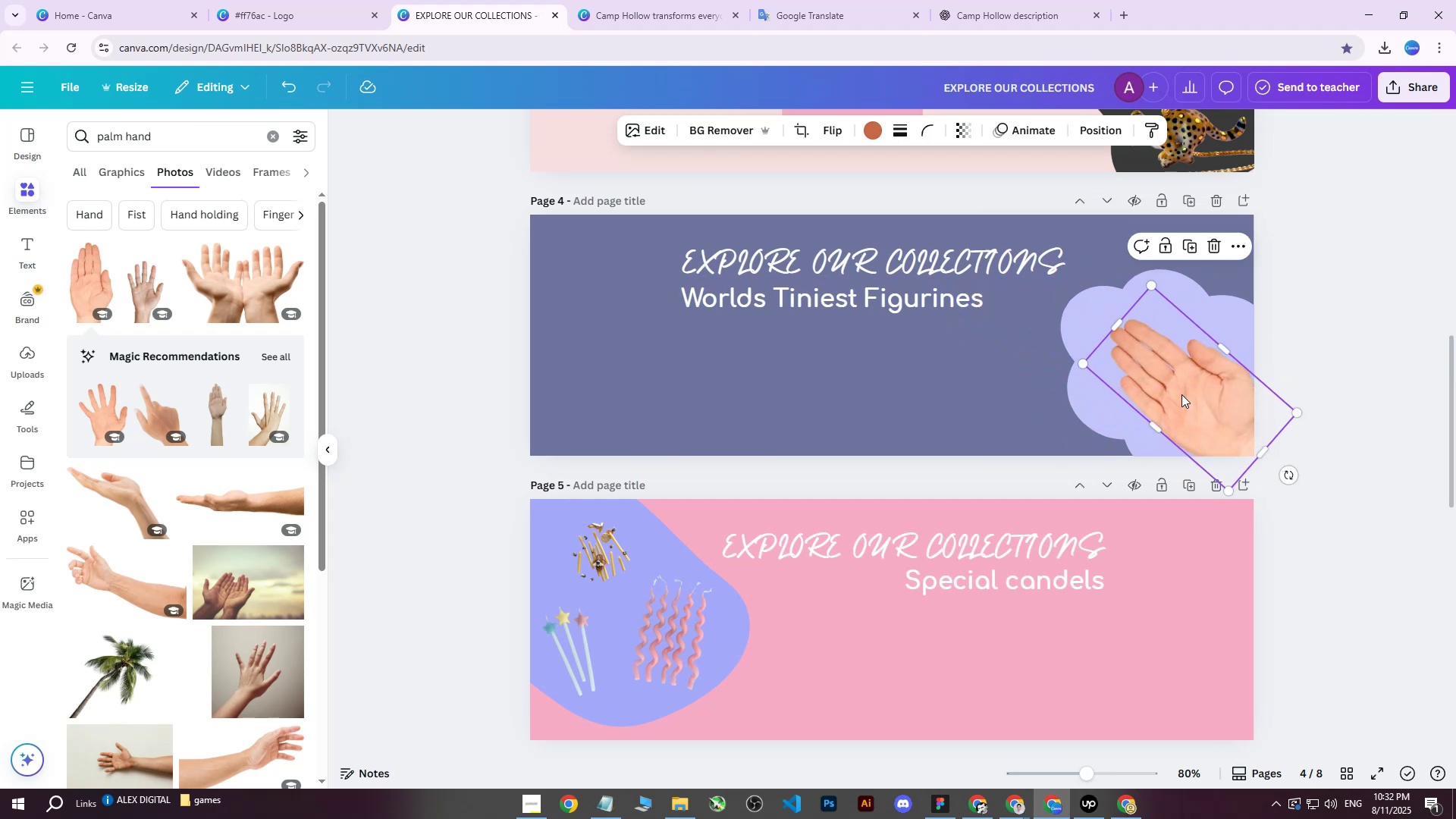 
left_click_drag(start_coordinate=[1181, 394], to_coordinate=[1181, 386])
 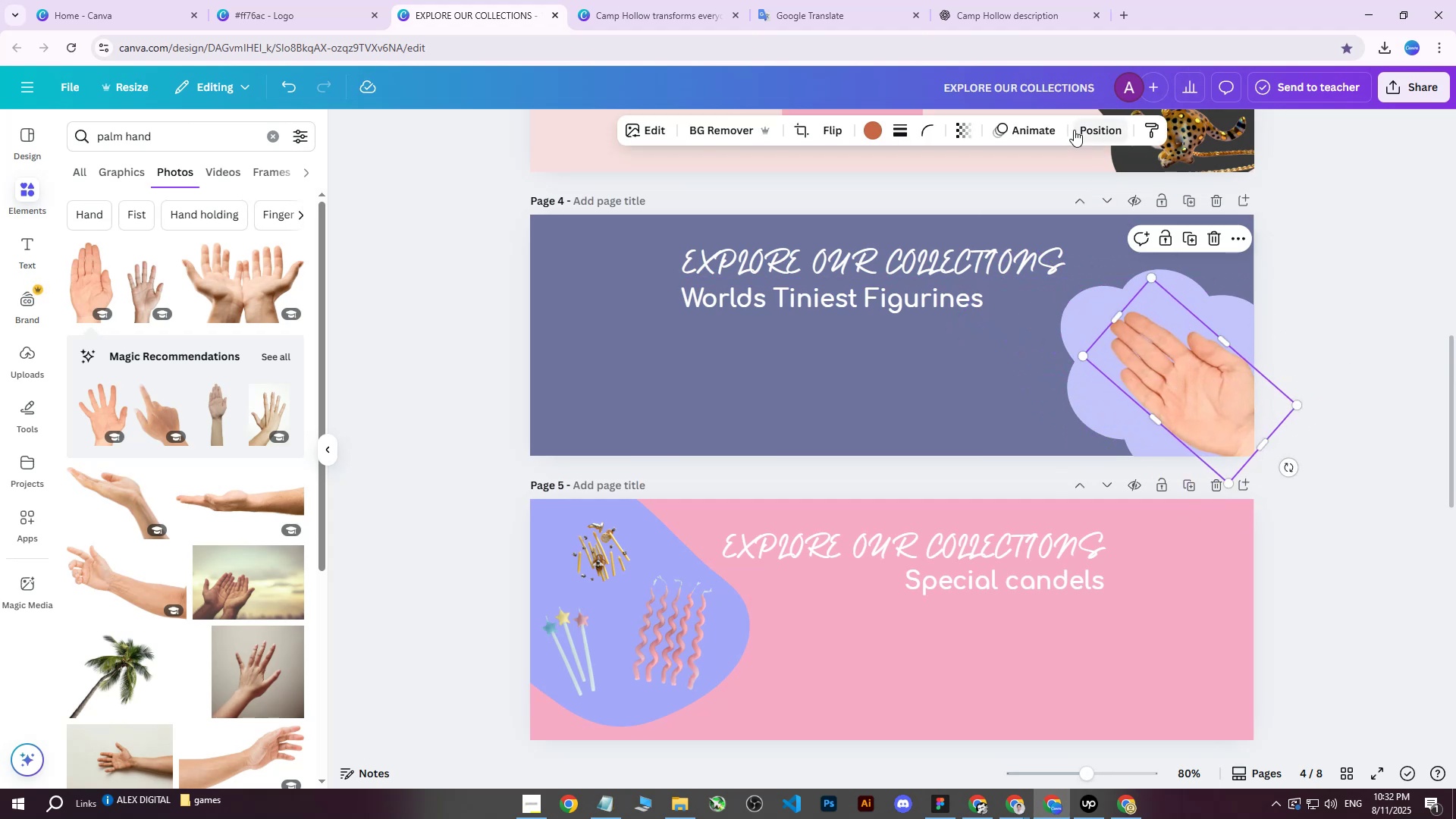 
left_click([1090, 135])
 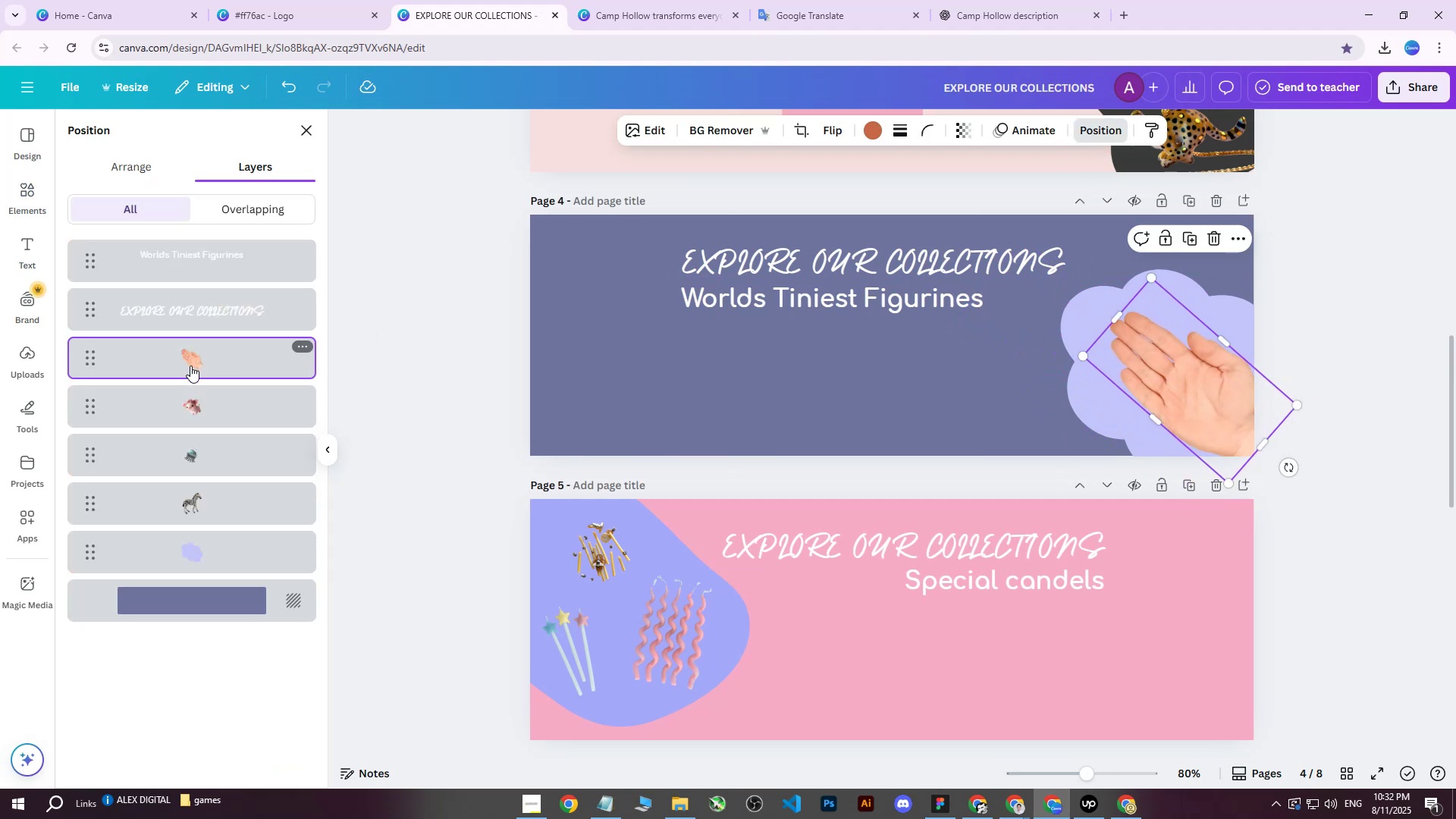 
left_click_drag(start_coordinate=[200, 352], to_coordinate=[212, 557])
 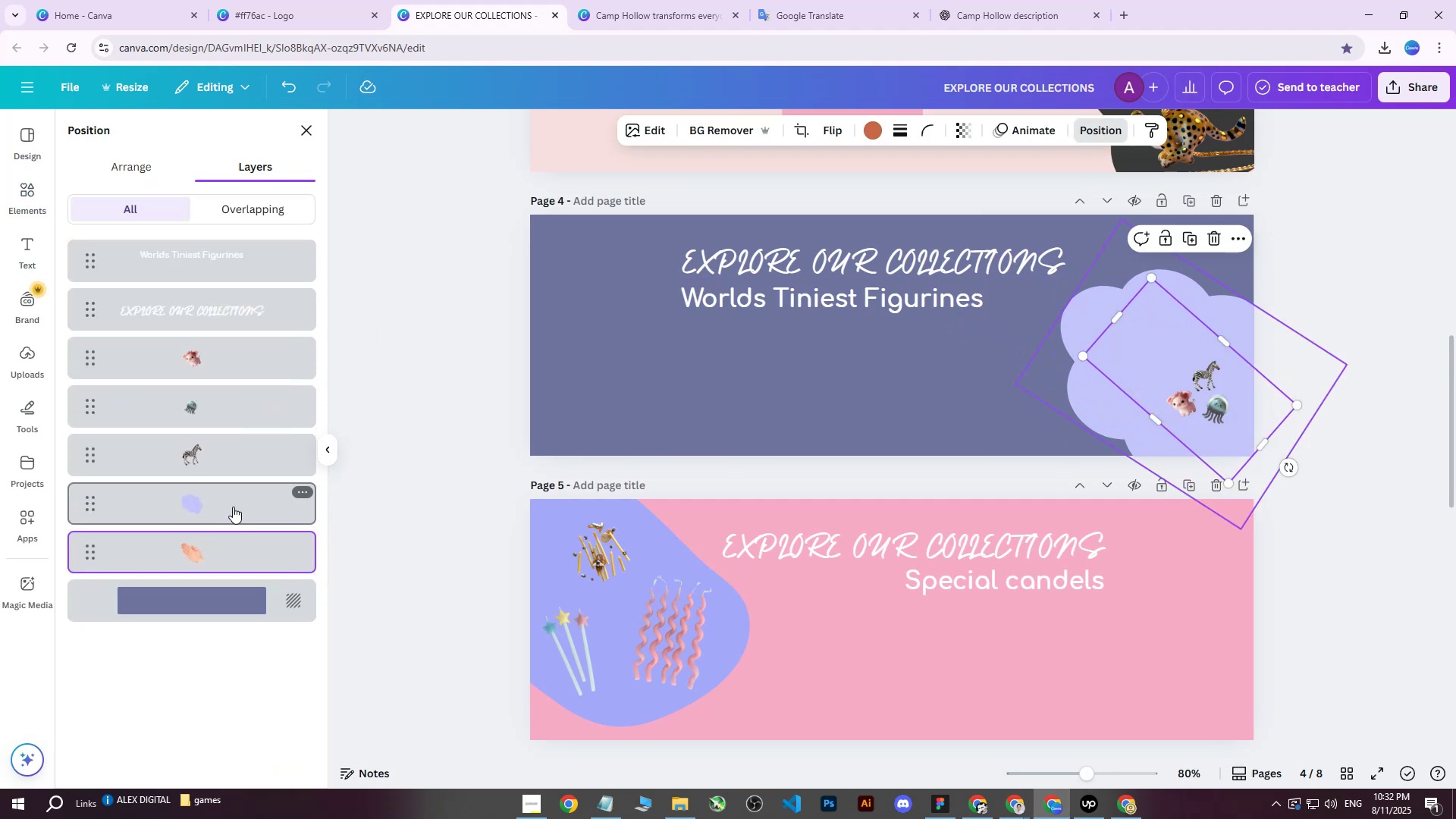 
left_click_drag(start_coordinate=[198, 553], to_coordinate=[191, 548])
 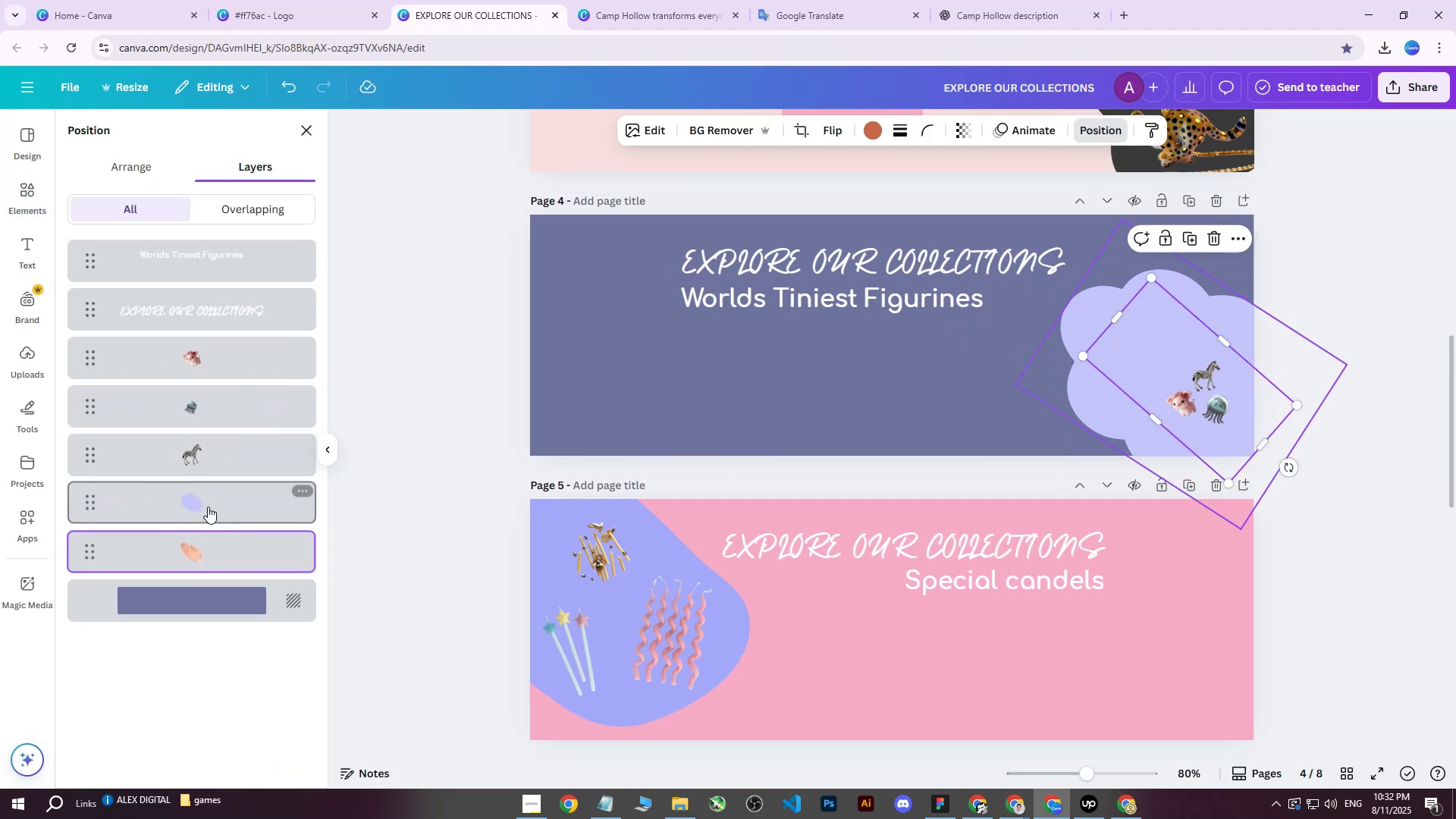 
left_click([208, 507])
 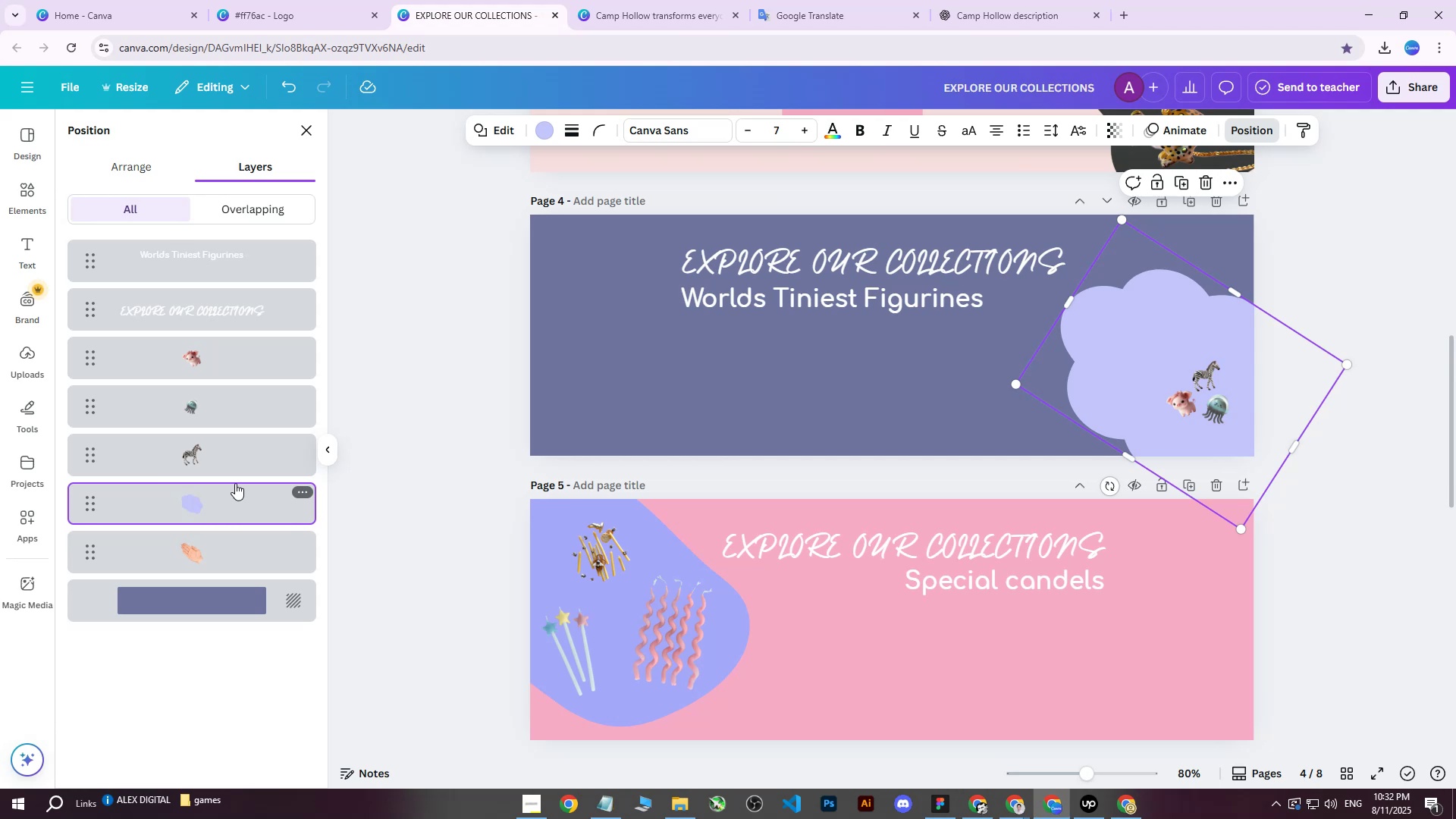 
key(Delete)
 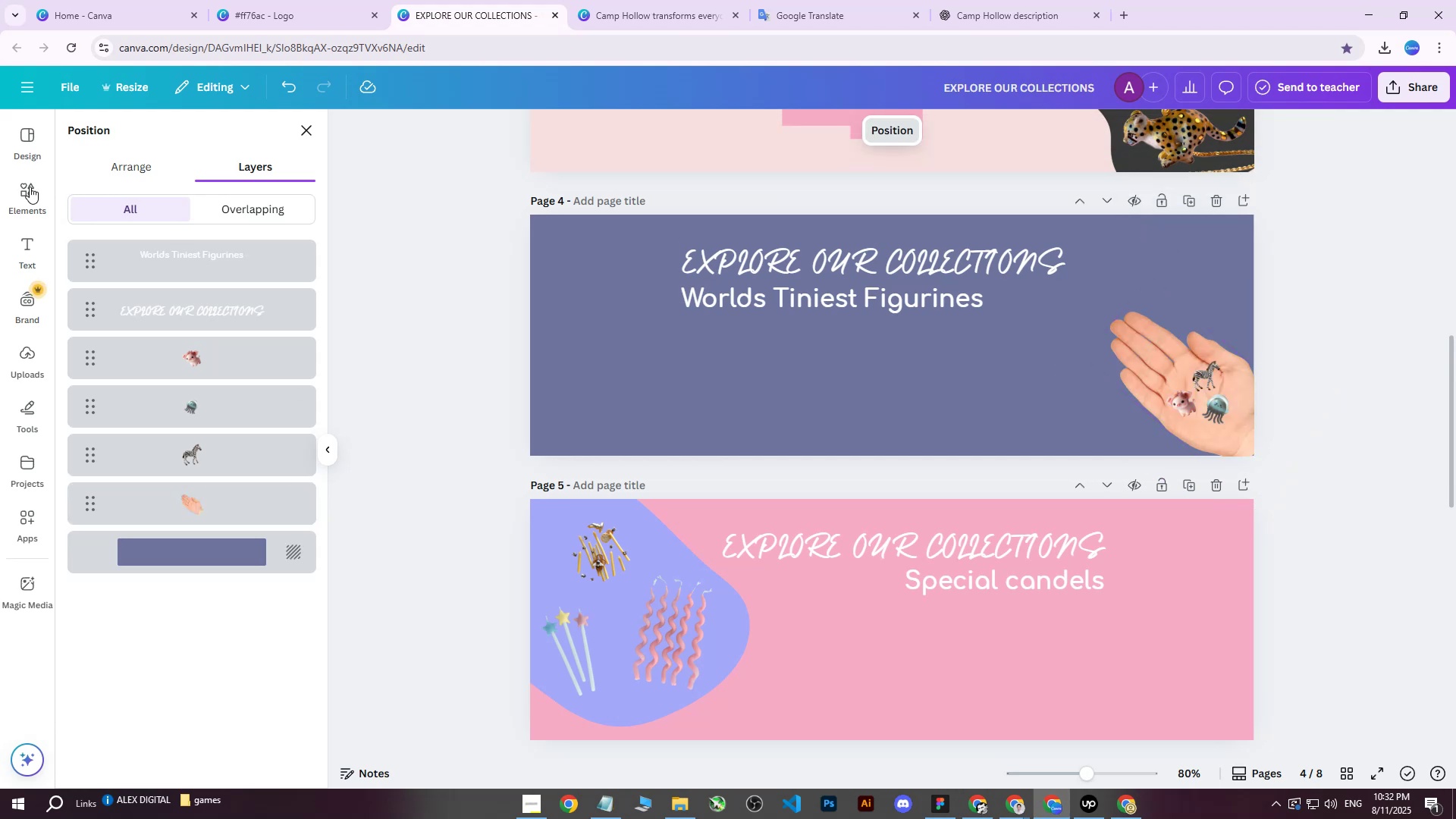 
left_click([28, 187])
 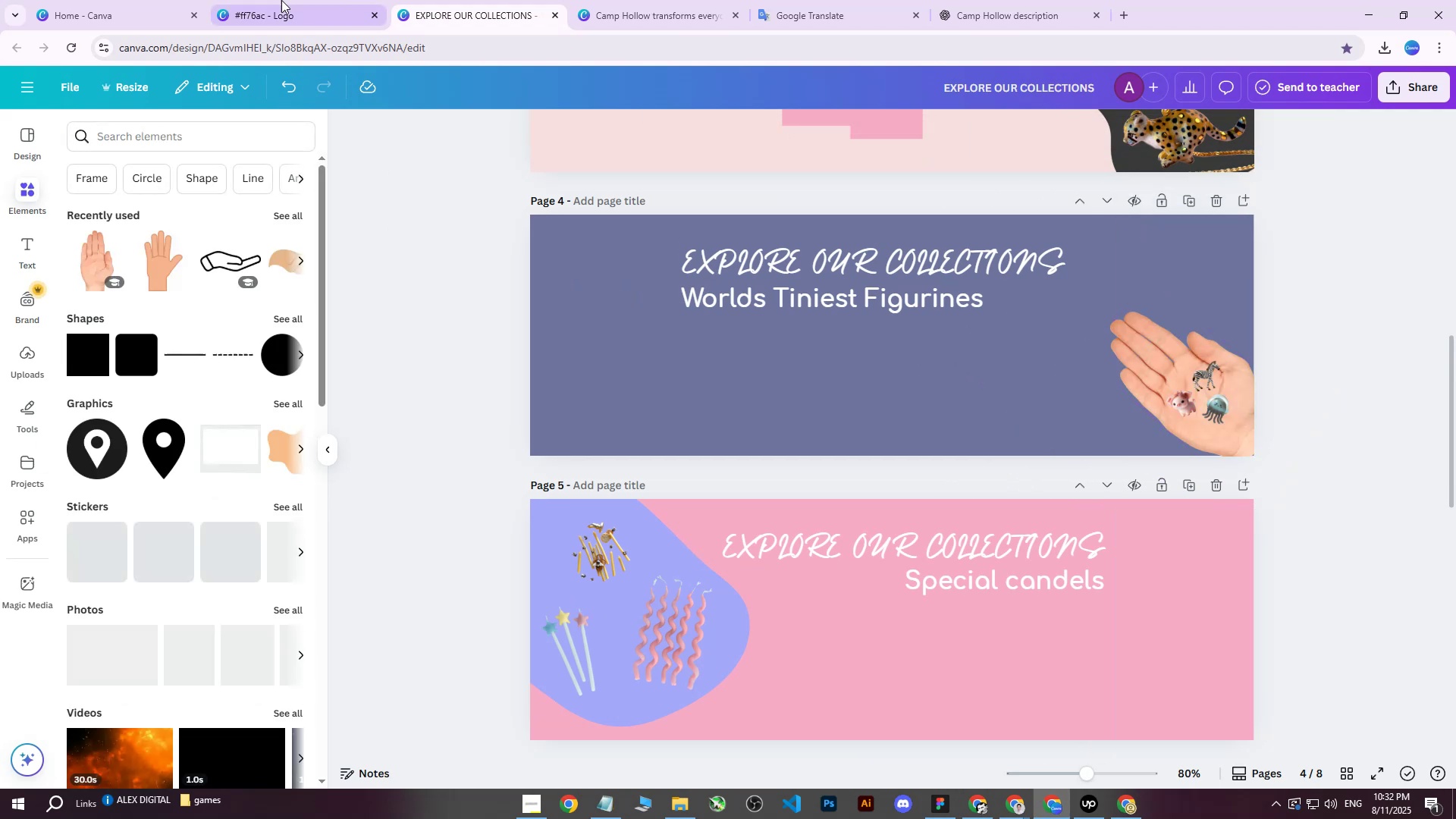 
left_click([281, 0])
 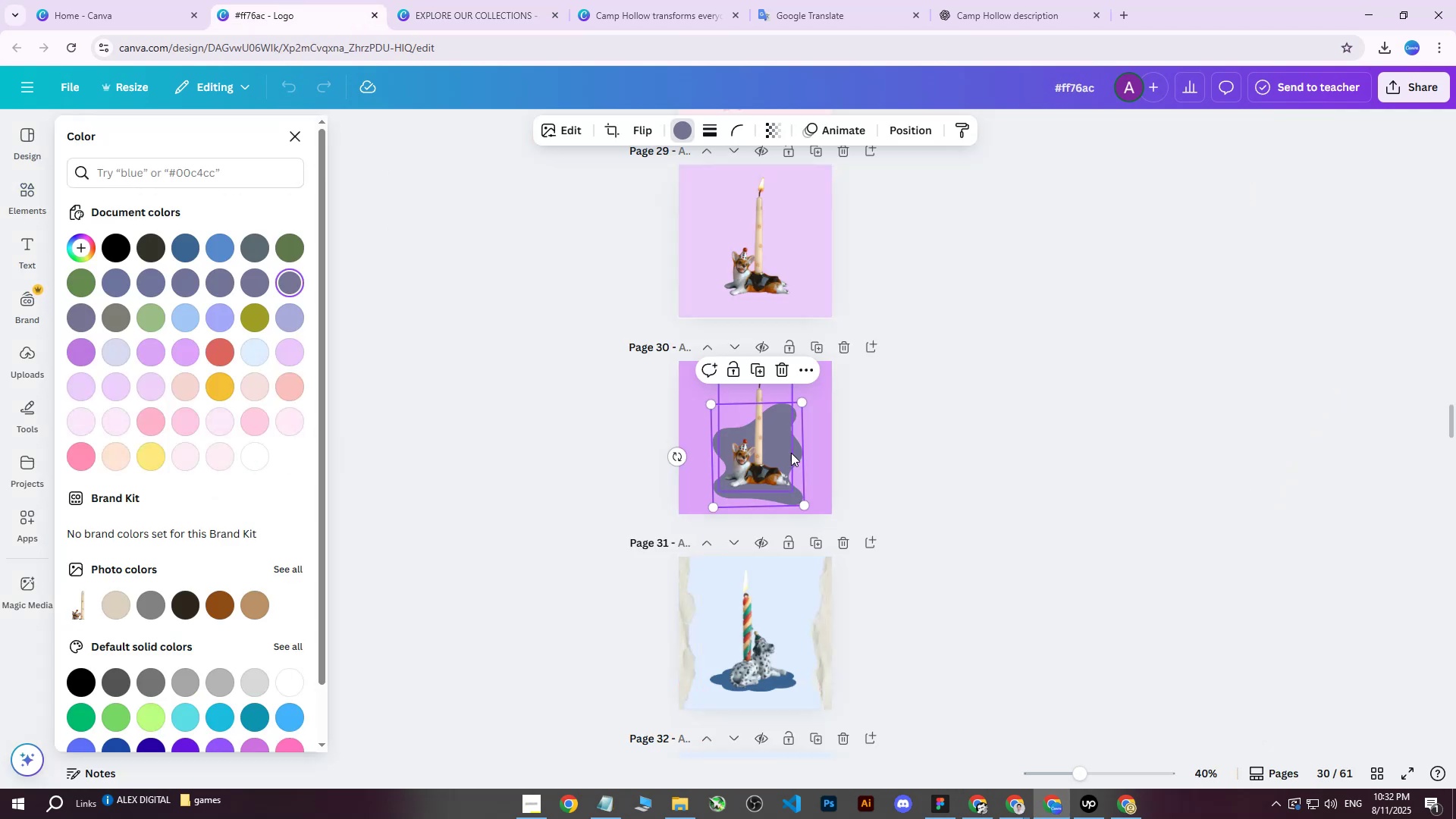 
scroll: coordinate [835, 535], scroll_direction: down, amount: 36.0
 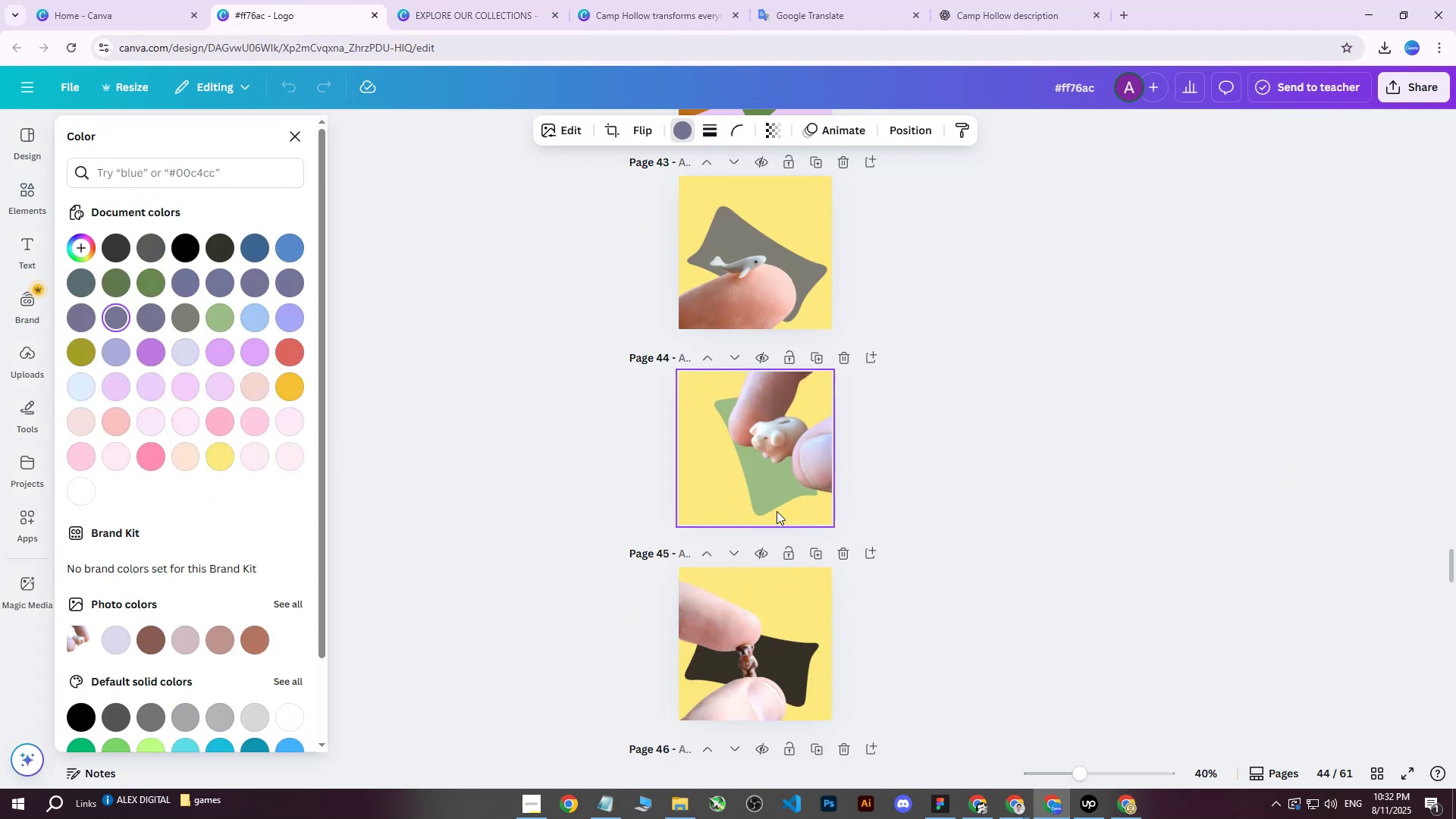 
left_click([768, 494])
 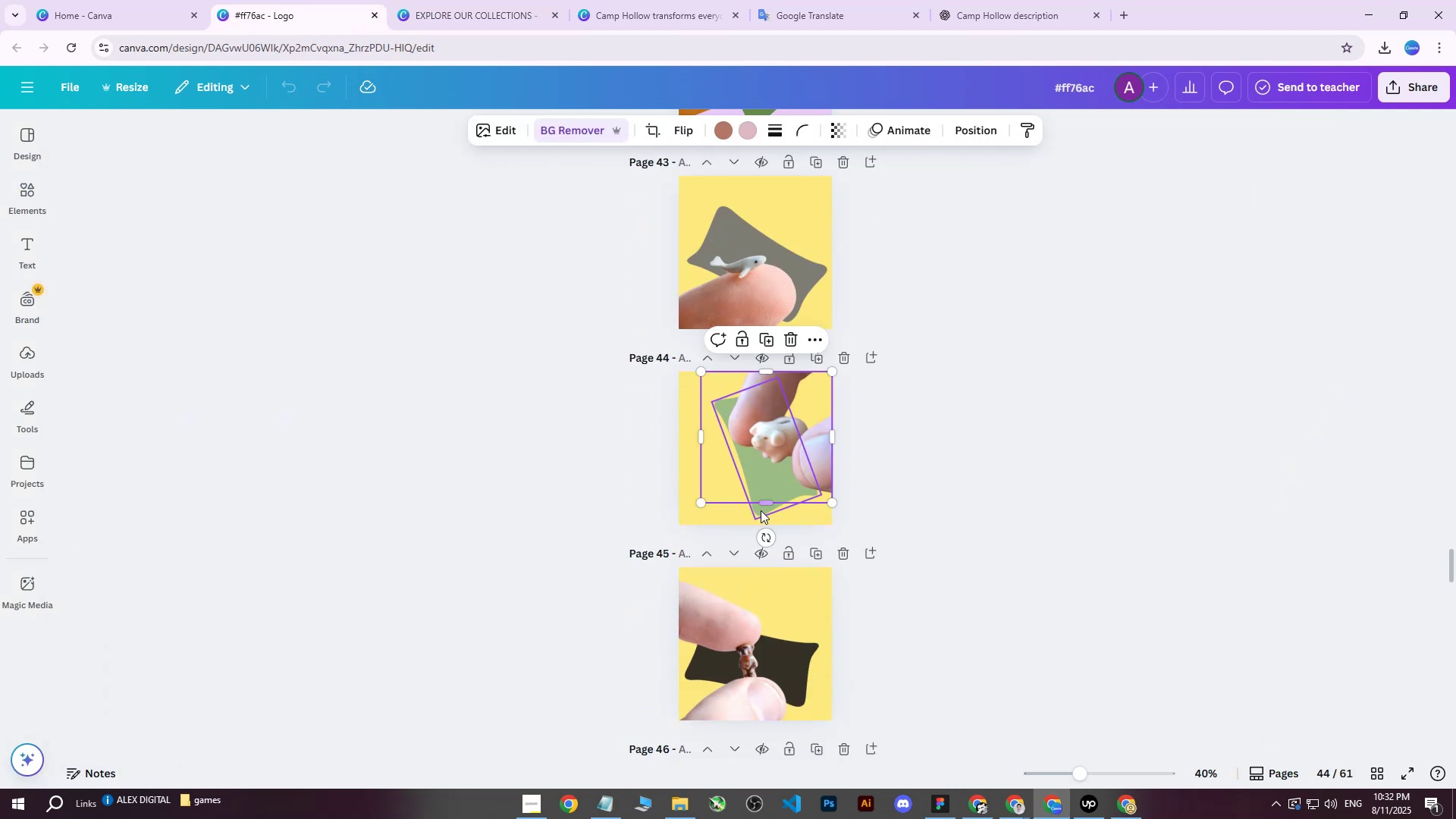 
left_click([761, 510])
 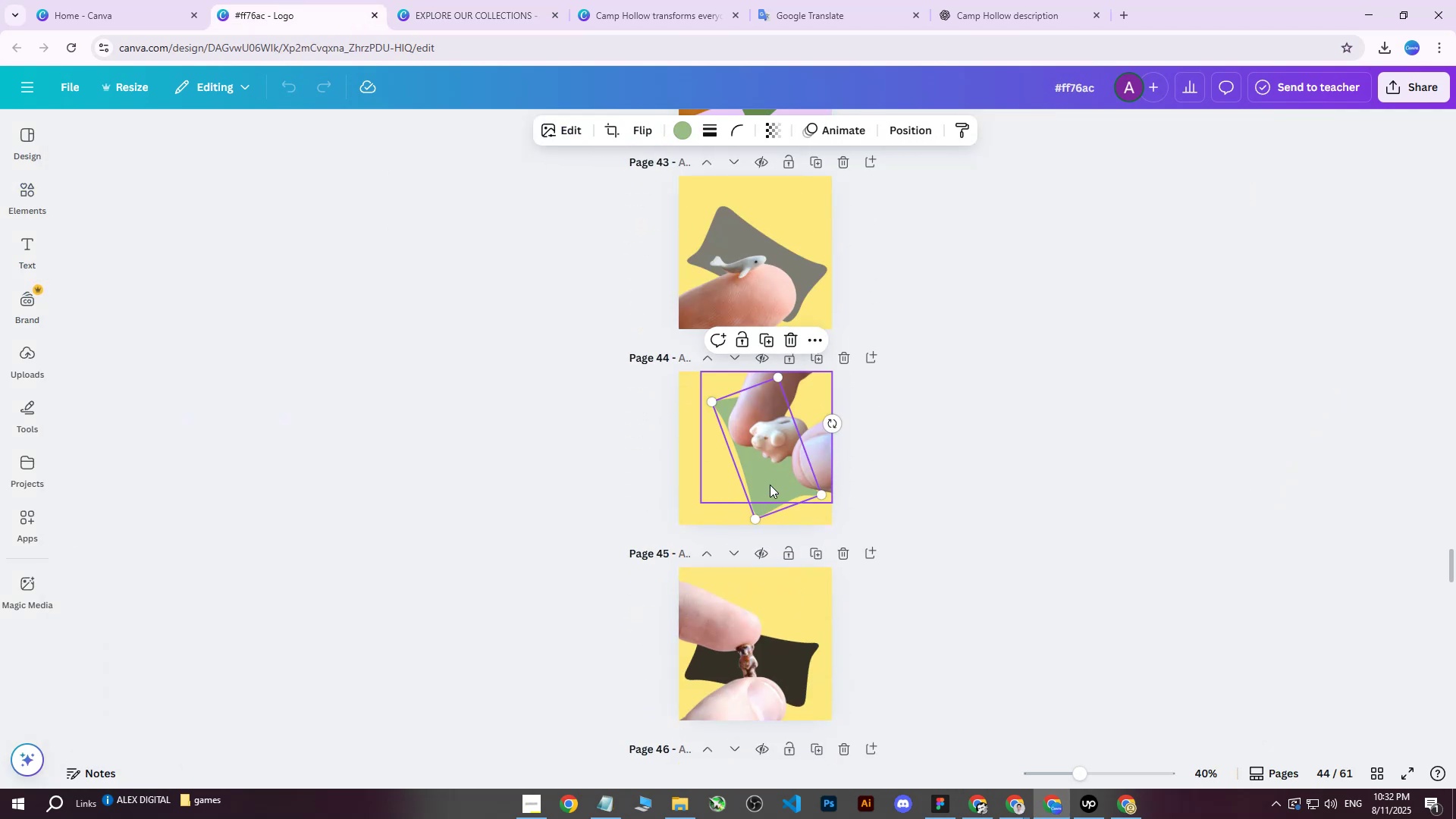 
right_click([770, 485])
 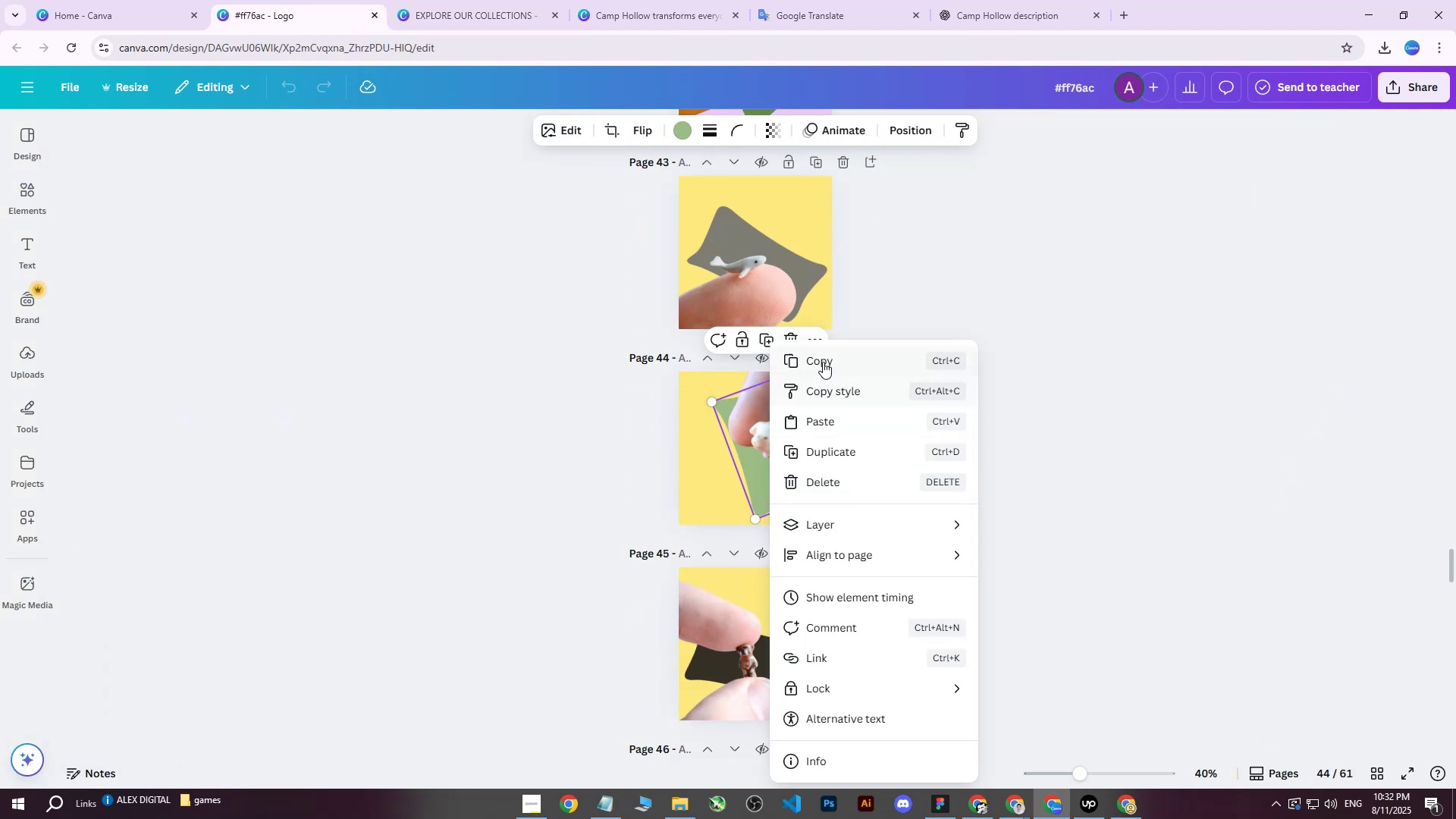 
left_click([824, 359])
 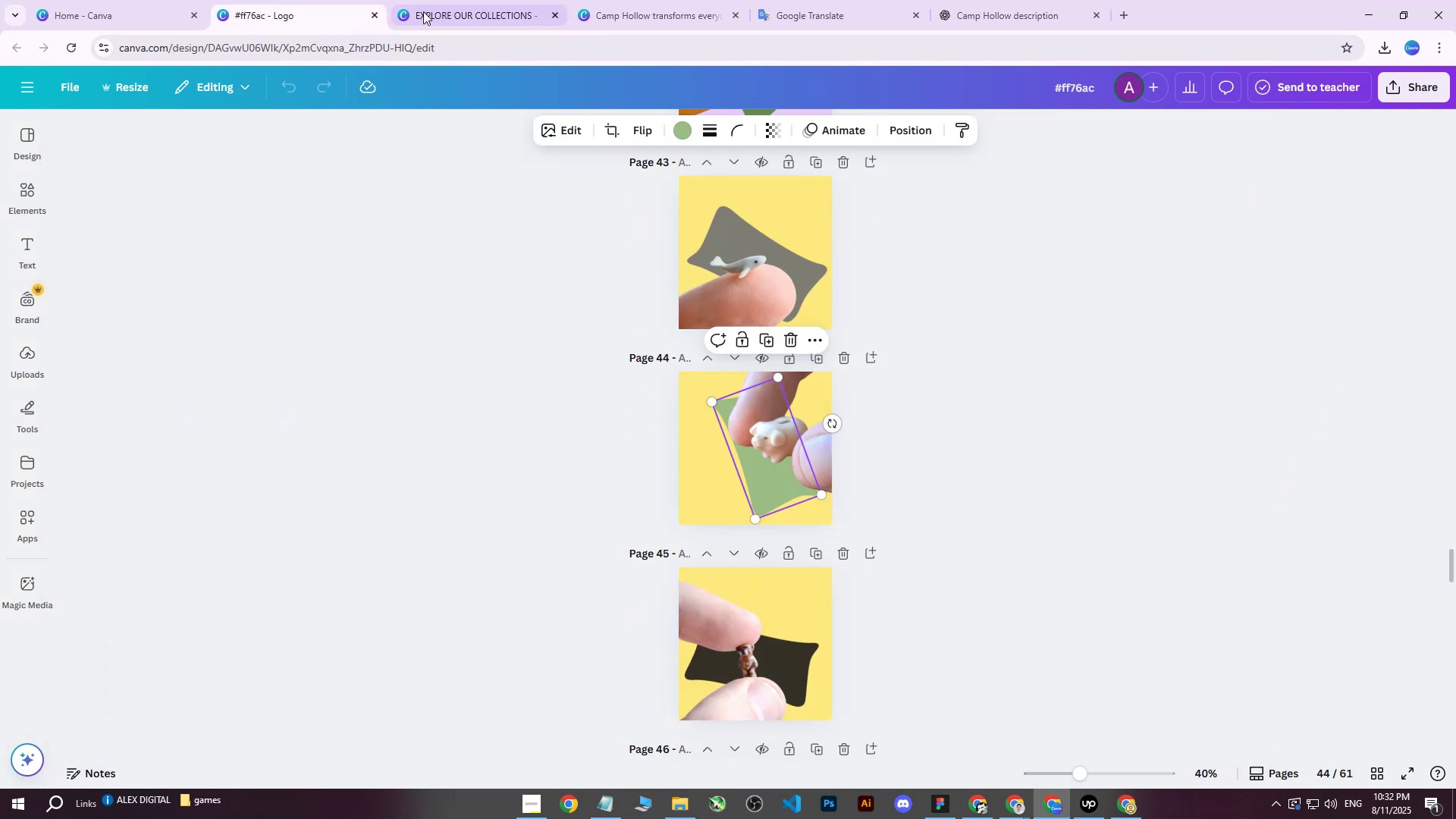 
left_click([422, 11])
 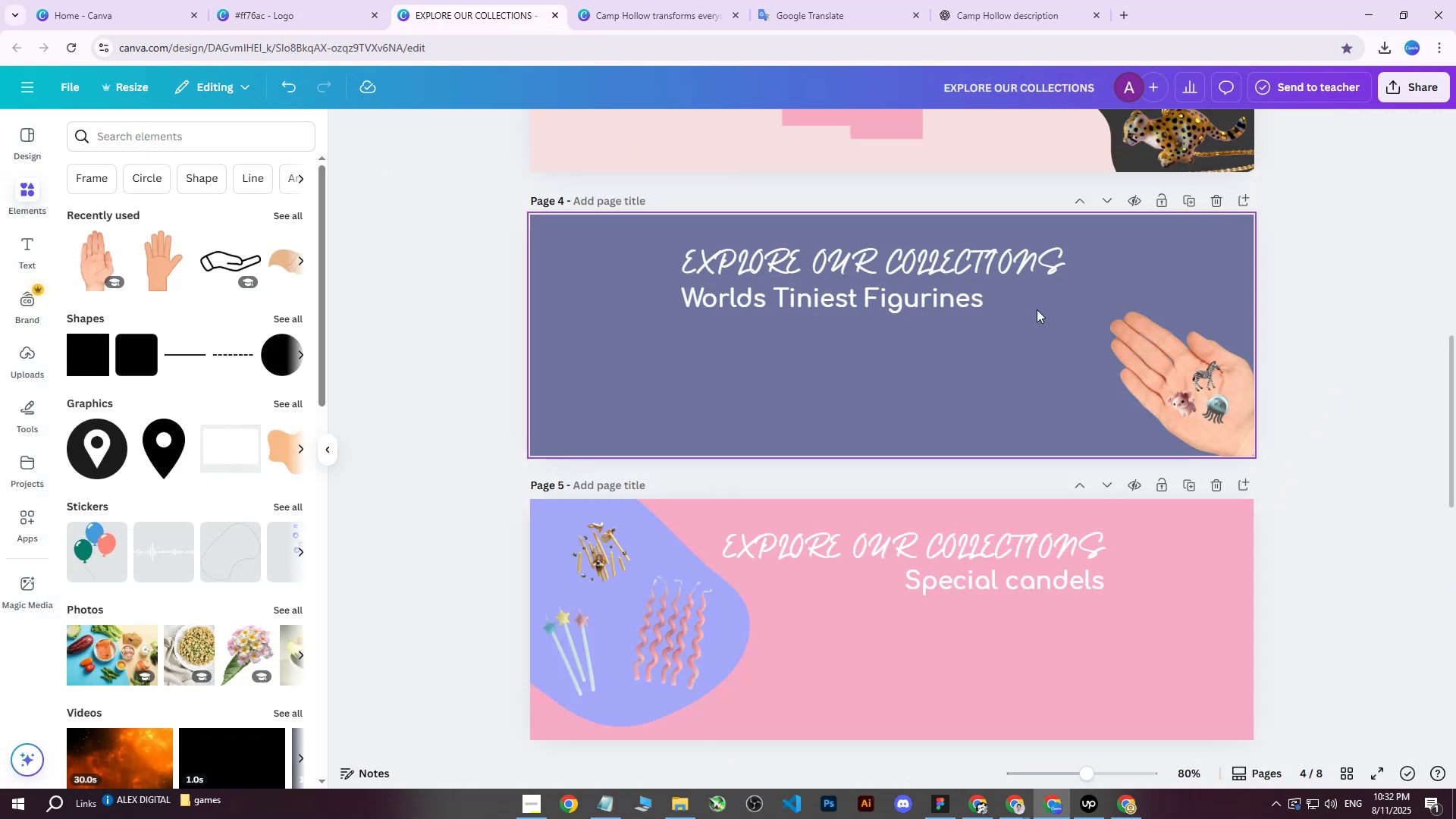 
key(Control+ControlLeft)
 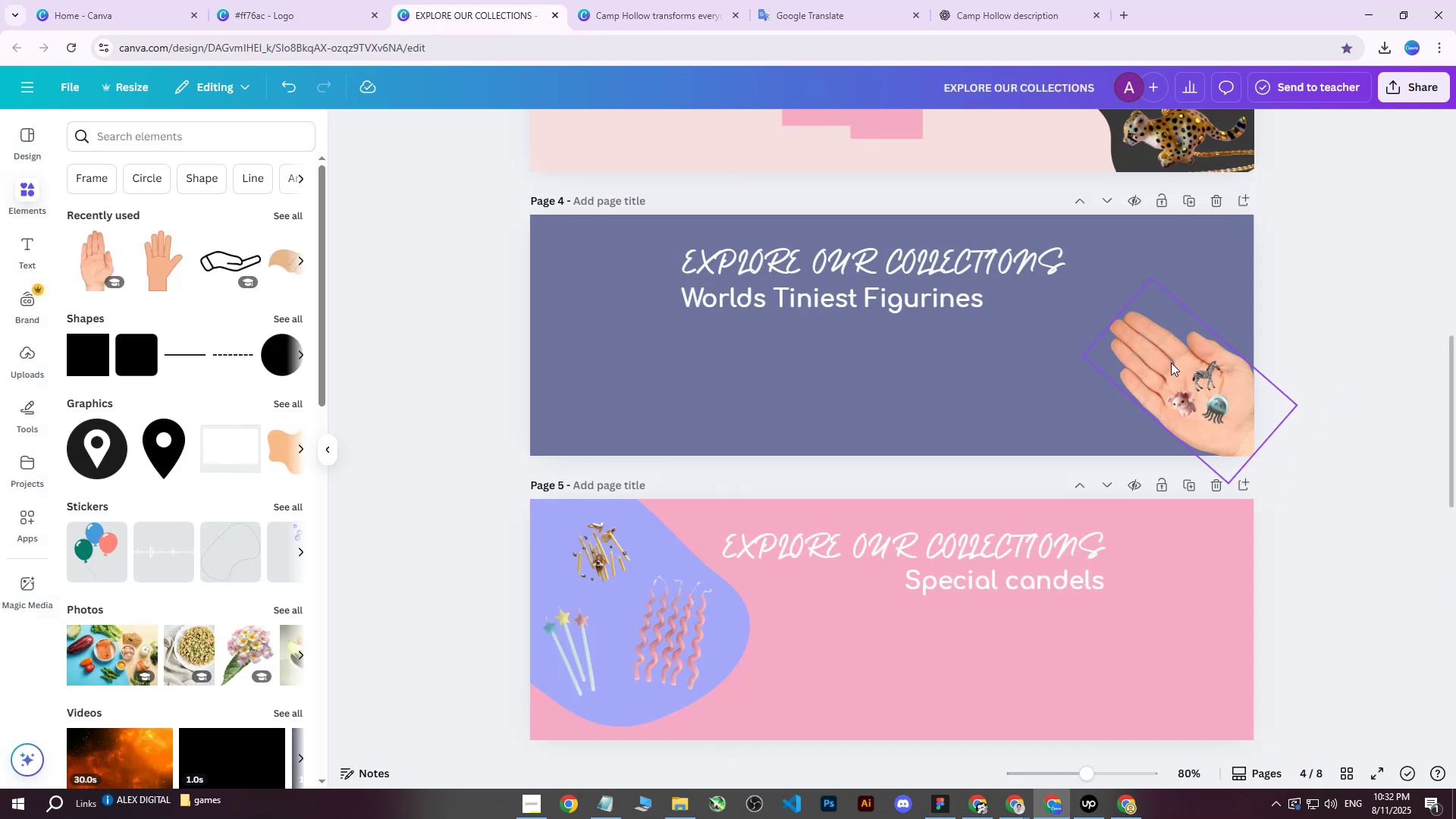 
key(Control+V)
 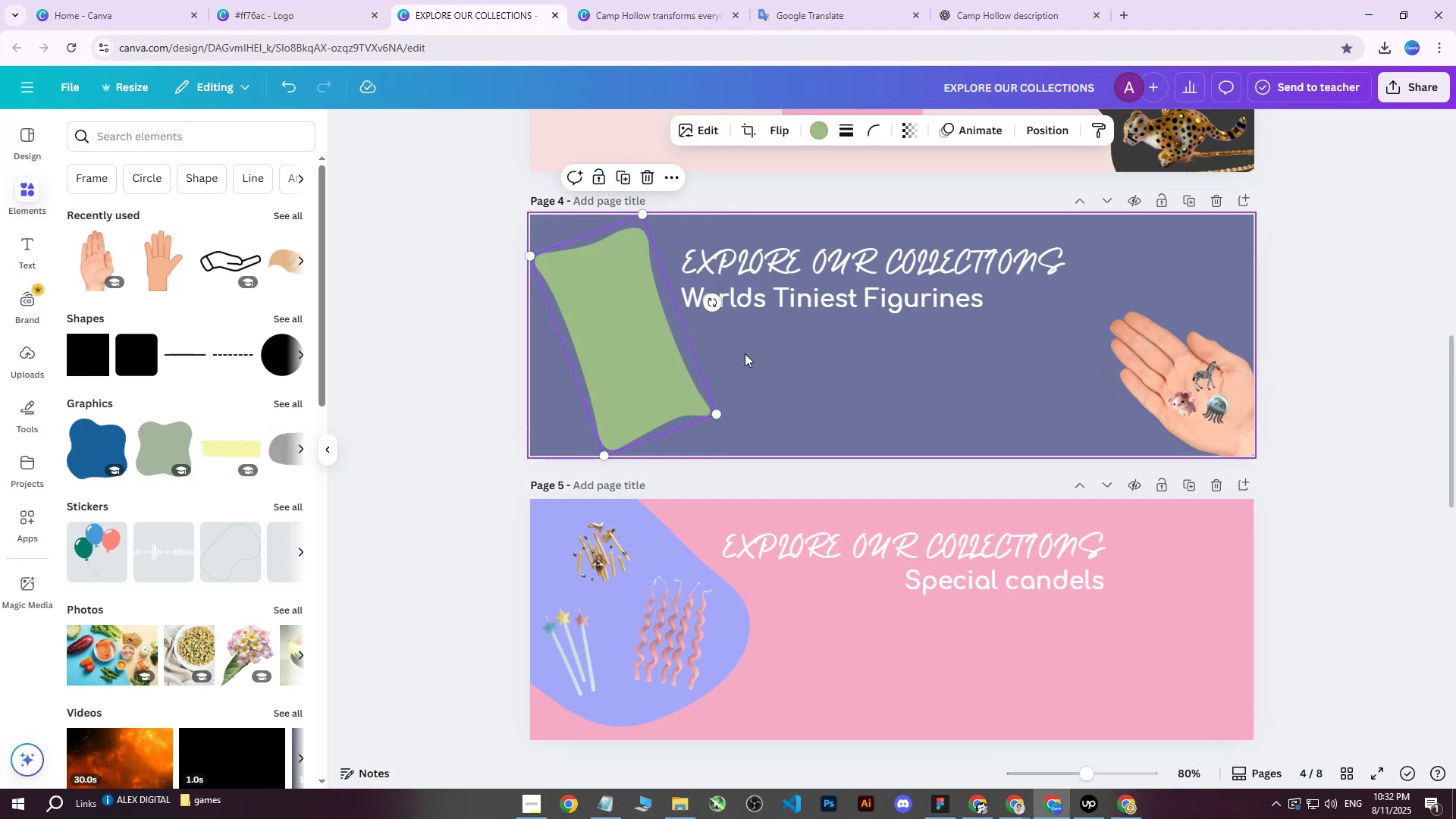 
left_click_drag(start_coordinate=[655, 345], to_coordinate=[1215, 369])
 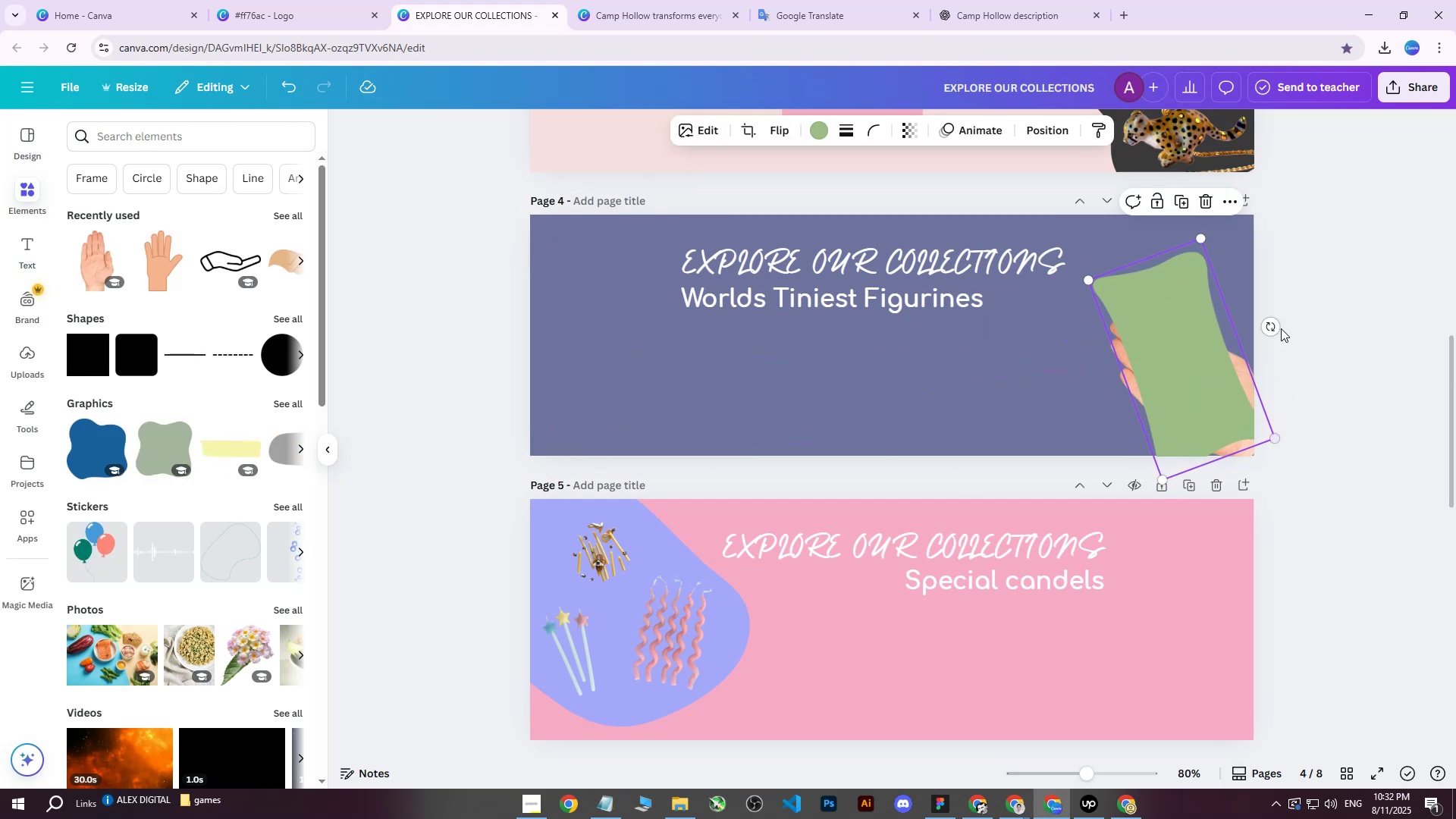 
left_click_drag(start_coordinate=[1278, 327], to_coordinate=[1197, 279])
 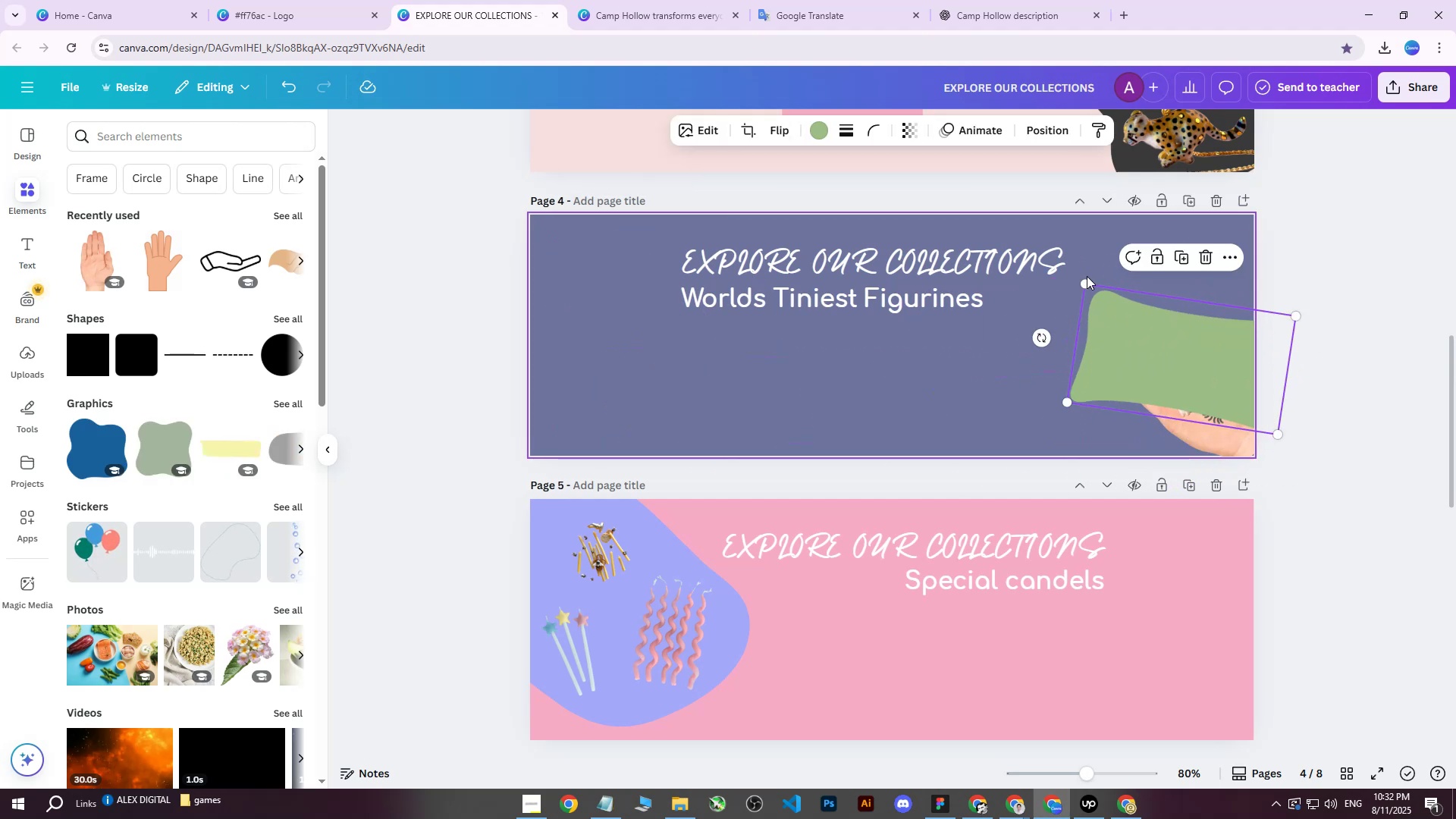 
left_click_drag(start_coordinate=[1084, 282], to_coordinate=[1012, 204])
 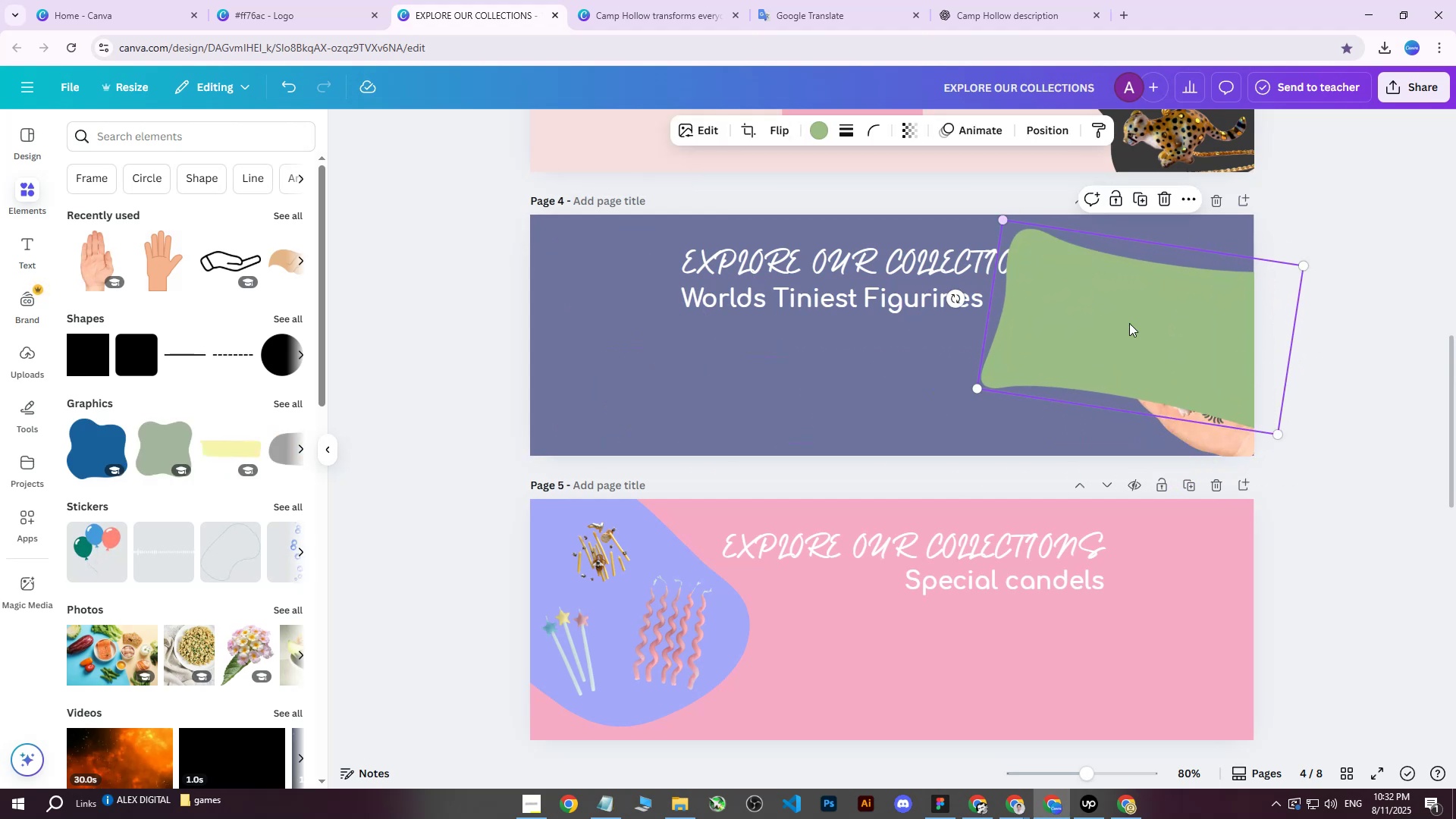 
left_click_drag(start_coordinate=[1154, 341], to_coordinate=[1236, 365])
 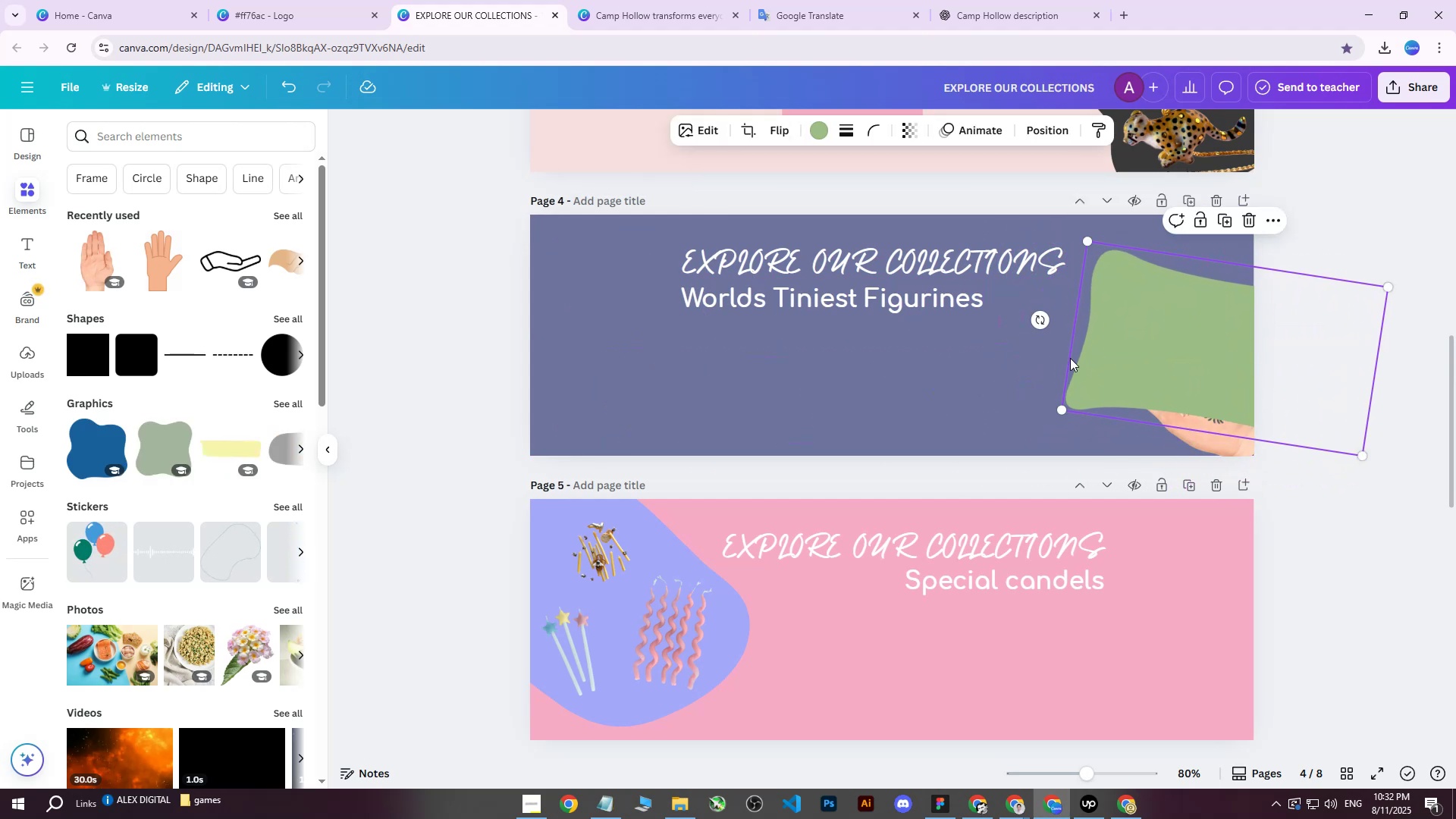 
left_click_drag(start_coordinate=[1036, 323], to_coordinate=[1264, 388])
 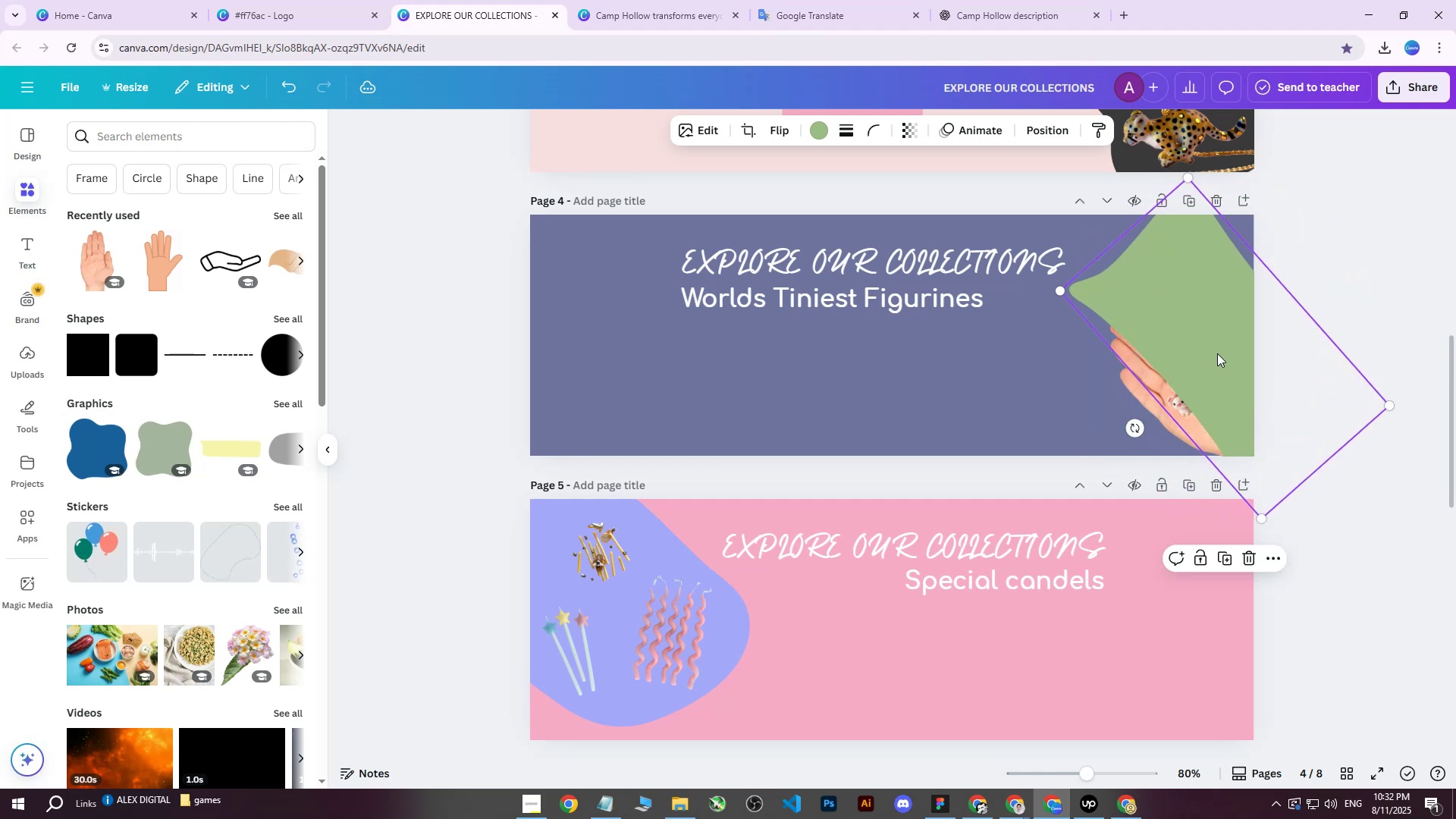 
left_click_drag(start_coordinate=[1210, 350], to_coordinate=[1183, 412])
 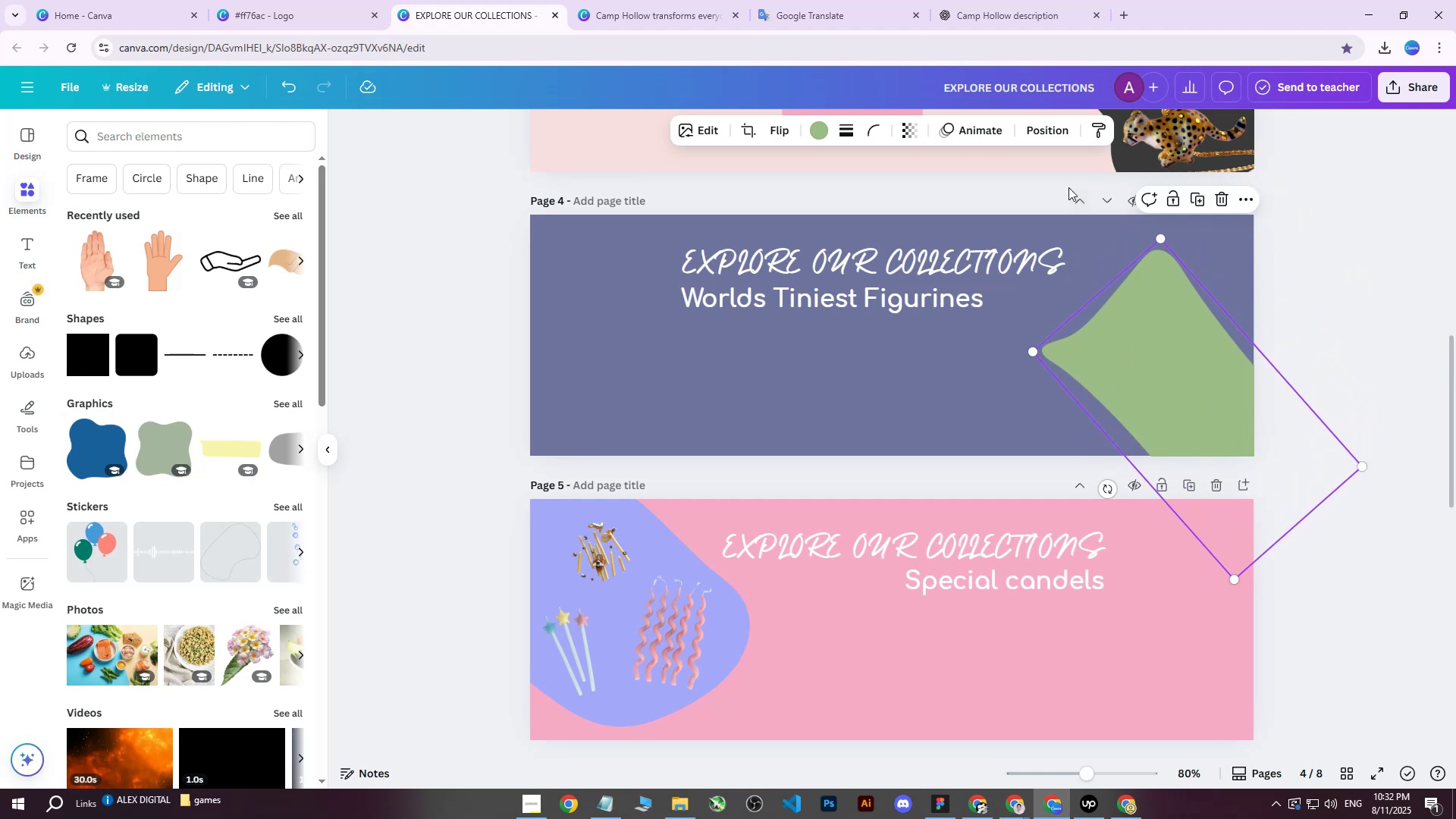 
left_click([1037, 132])
 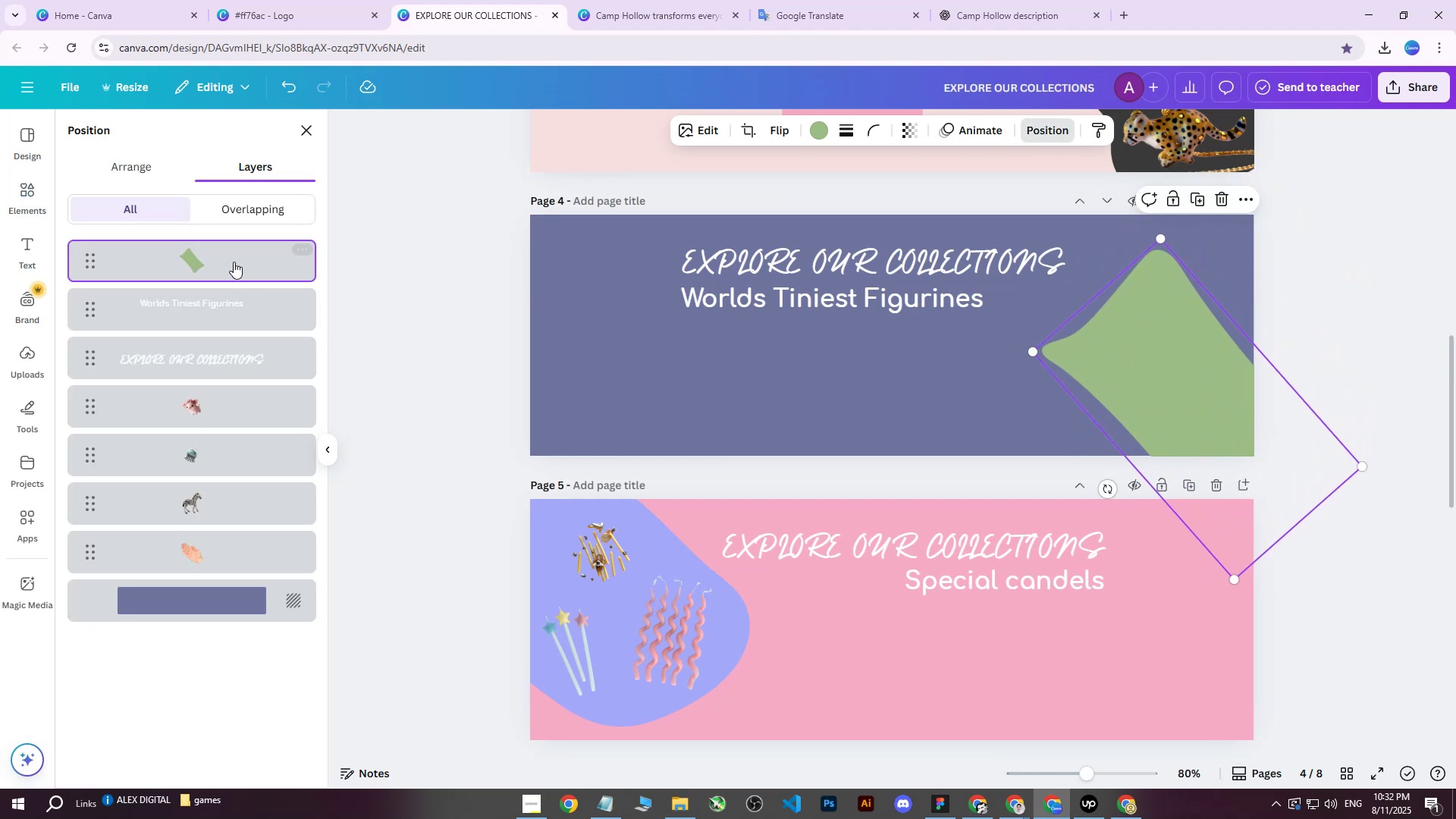 
left_click_drag(start_coordinate=[221, 259], to_coordinate=[211, 533])
 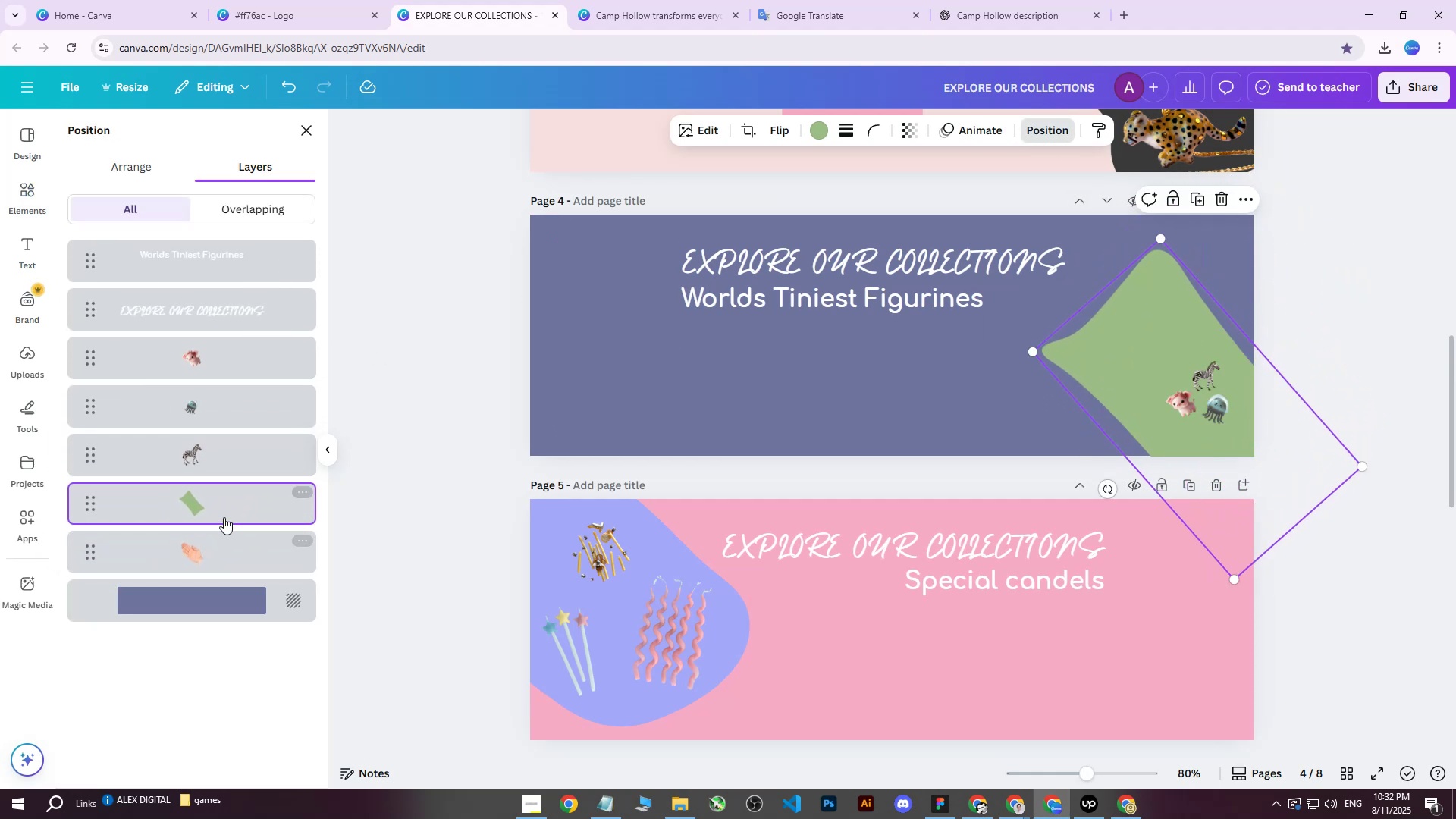 
left_click_drag(start_coordinate=[212, 513], to_coordinate=[196, 571])
 